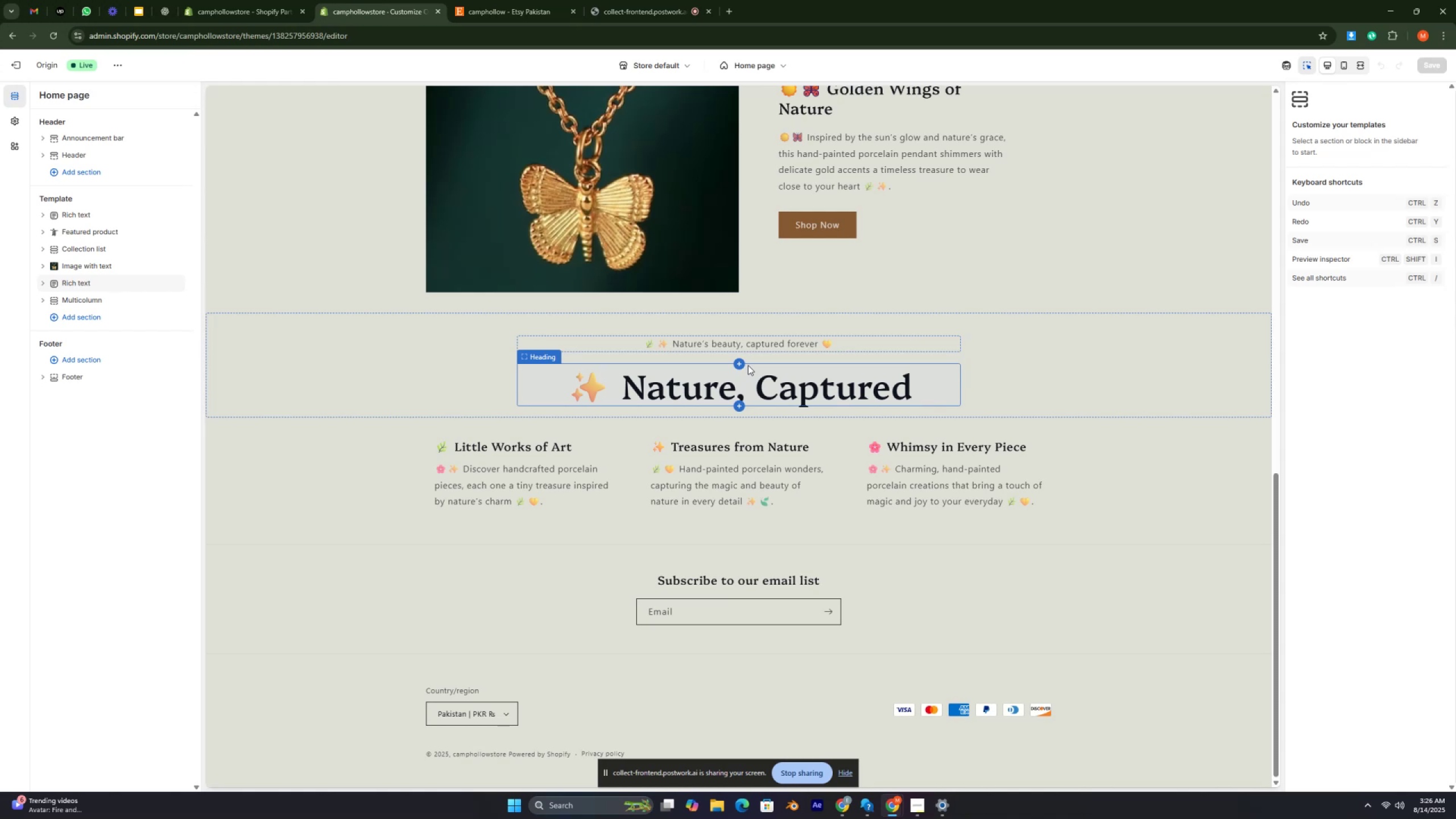 
wait(5.44)
 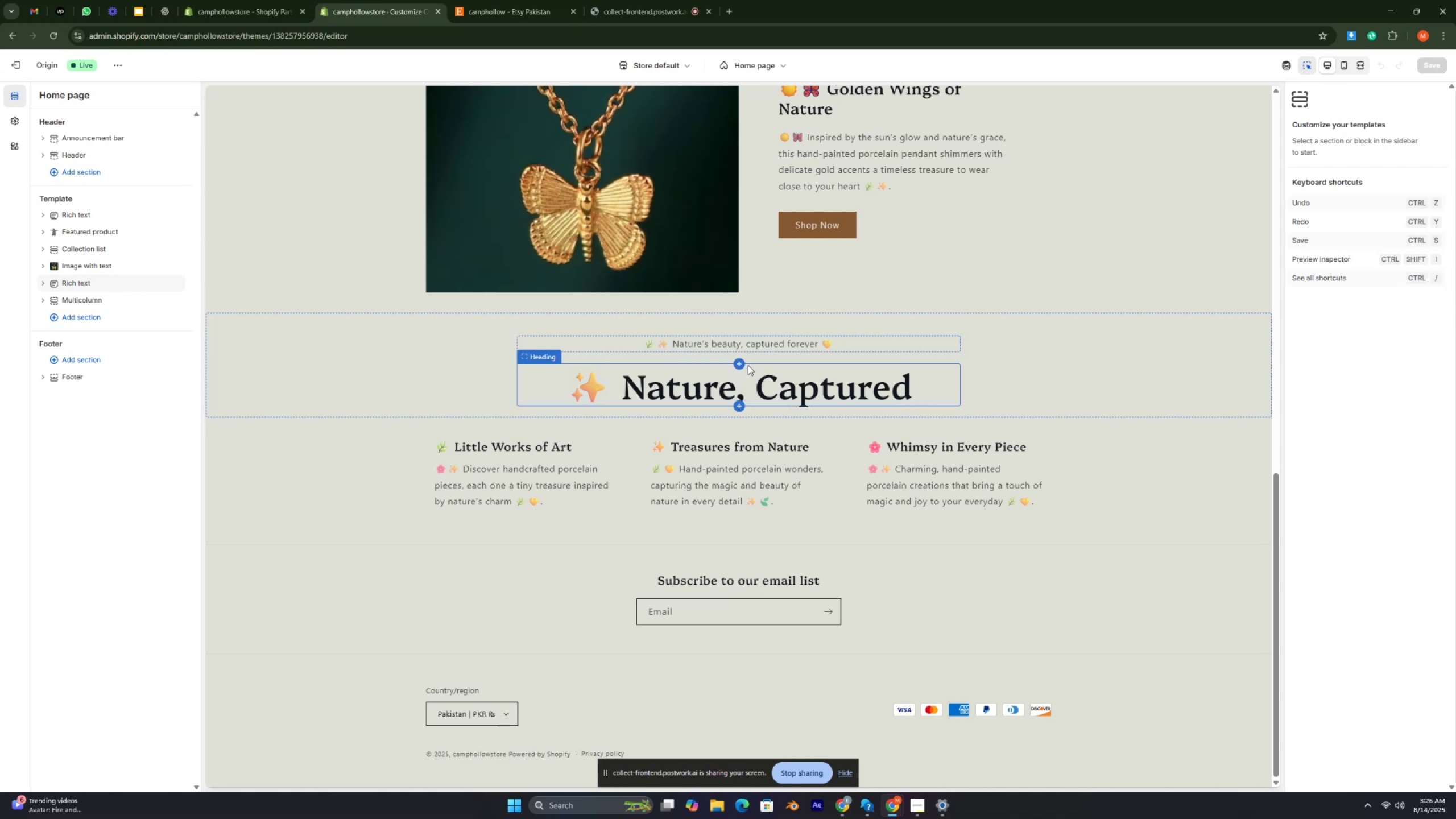 
key(Control+ControlRight)
 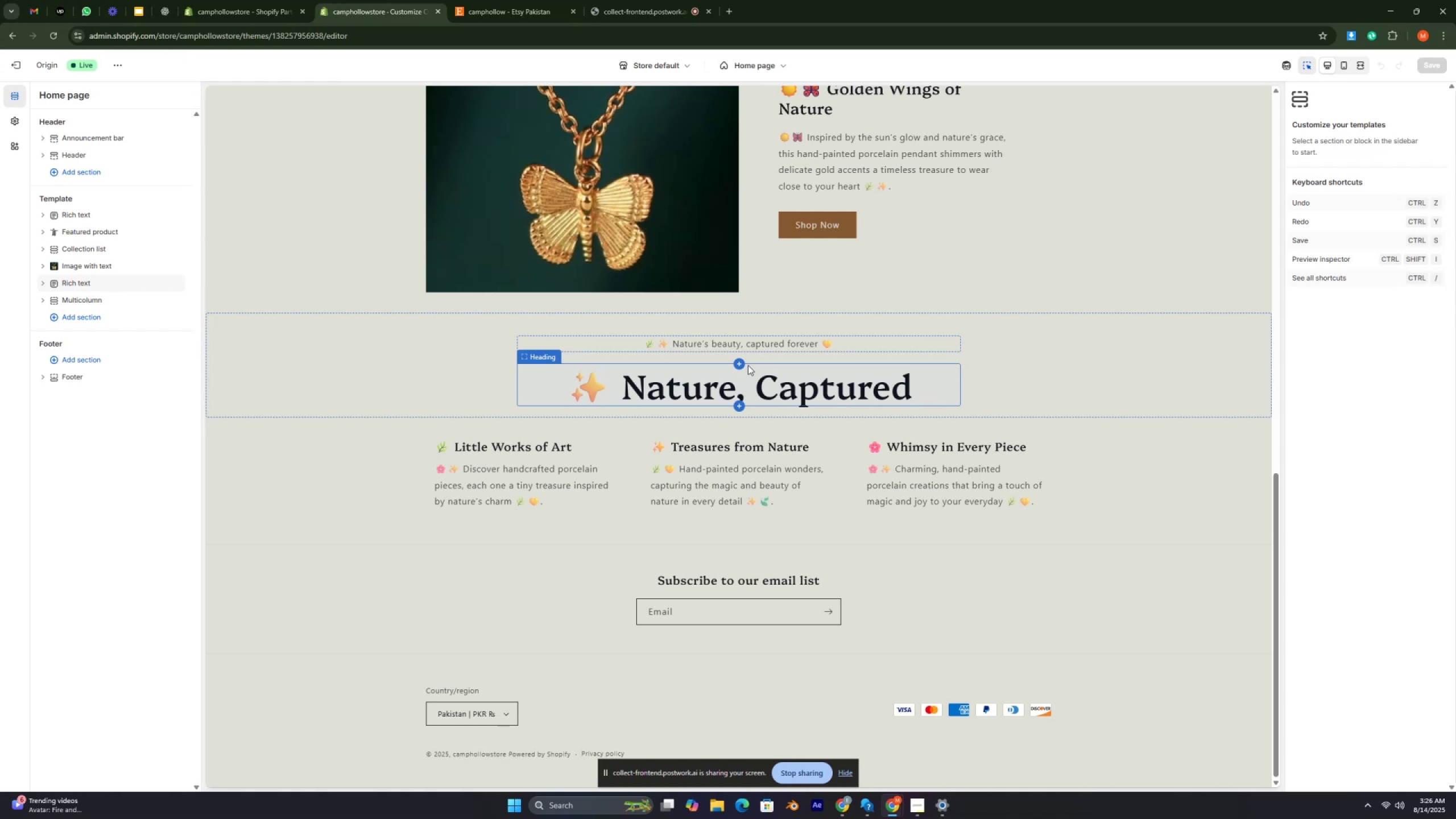 
key(Control+ControlRight)
 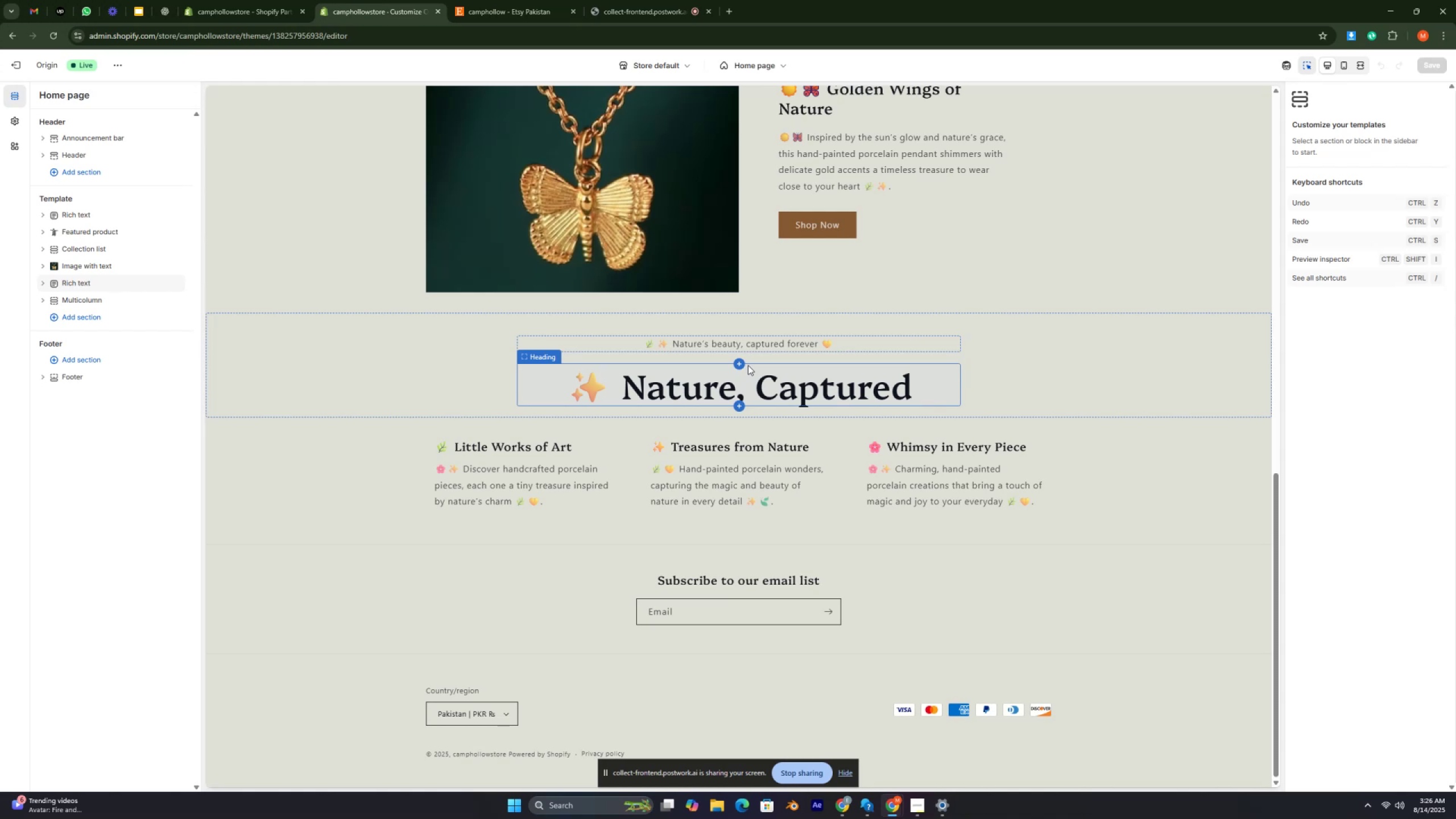 
wait(8.05)
 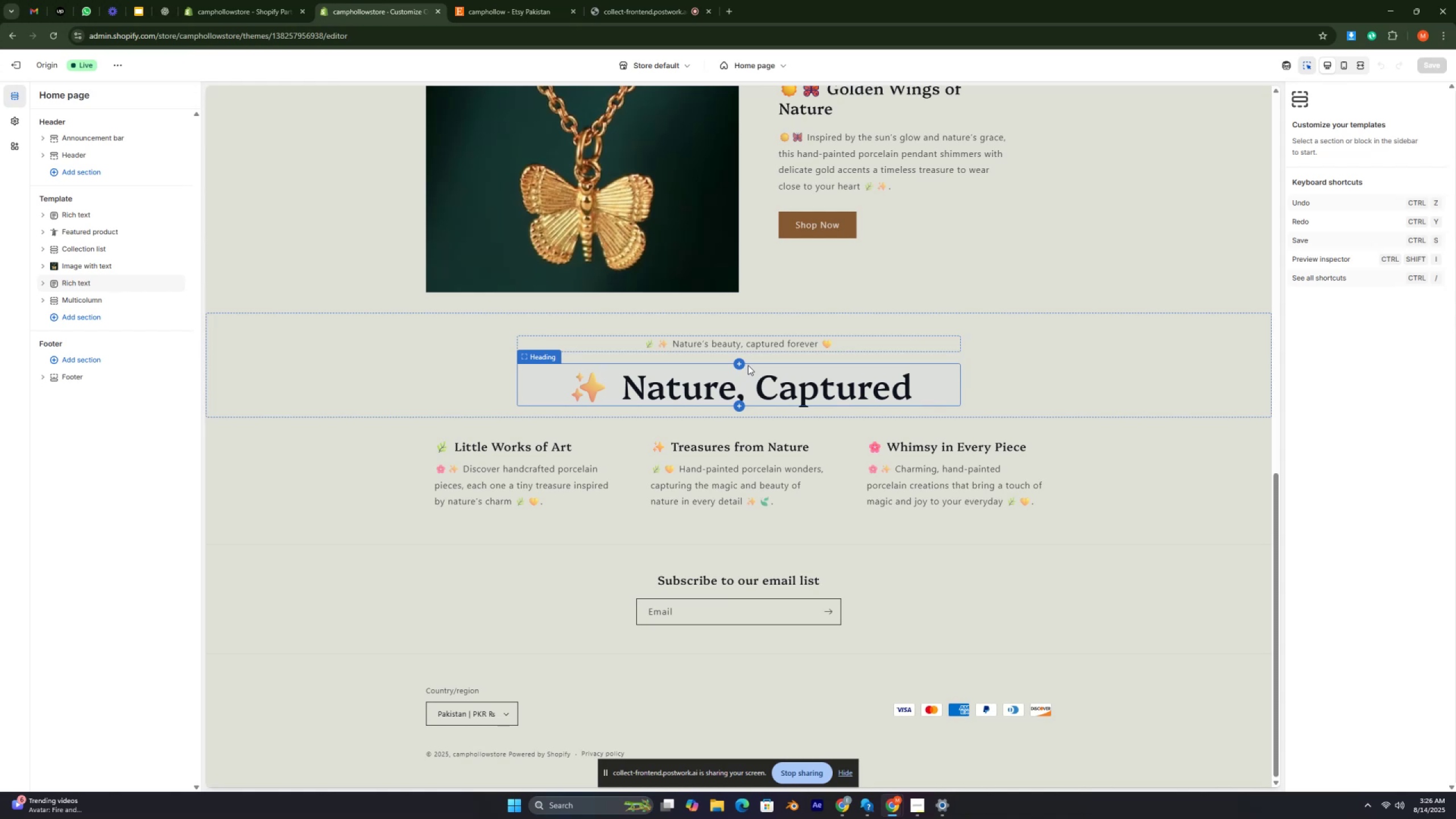 
key(Control+ControlRight)
 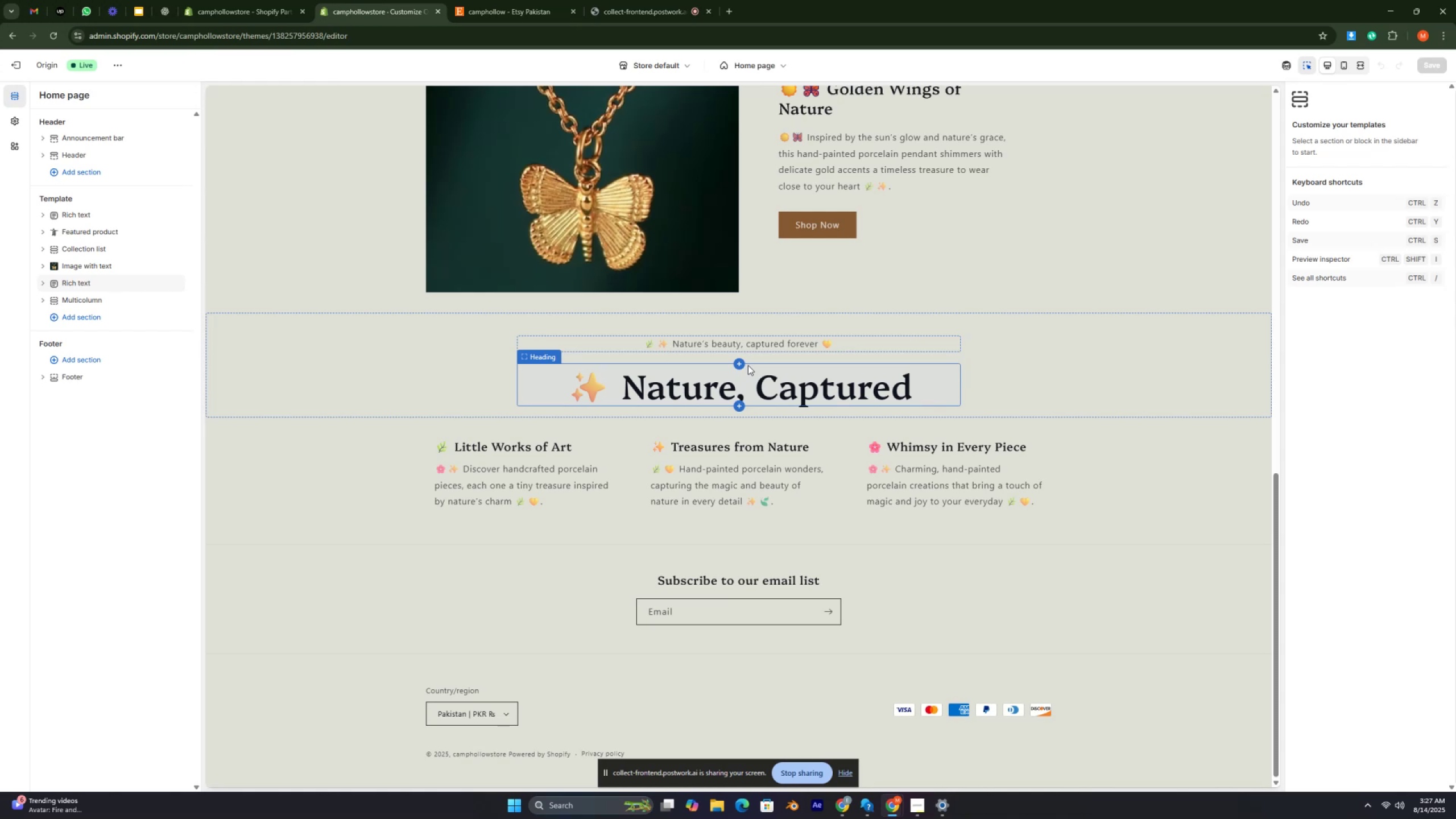 
key(Control+ControlRight)
 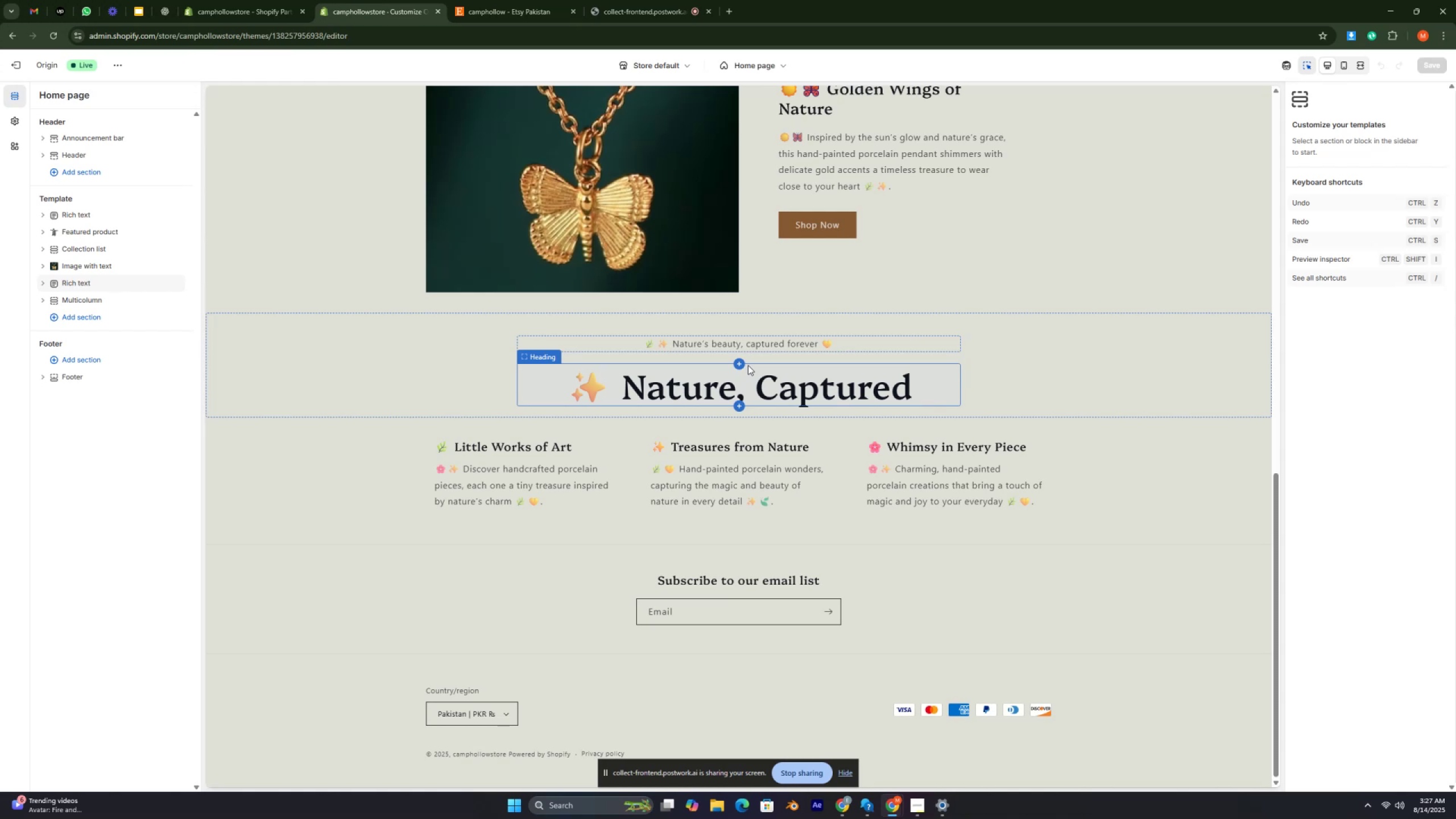 
key(Control+ControlRight)
 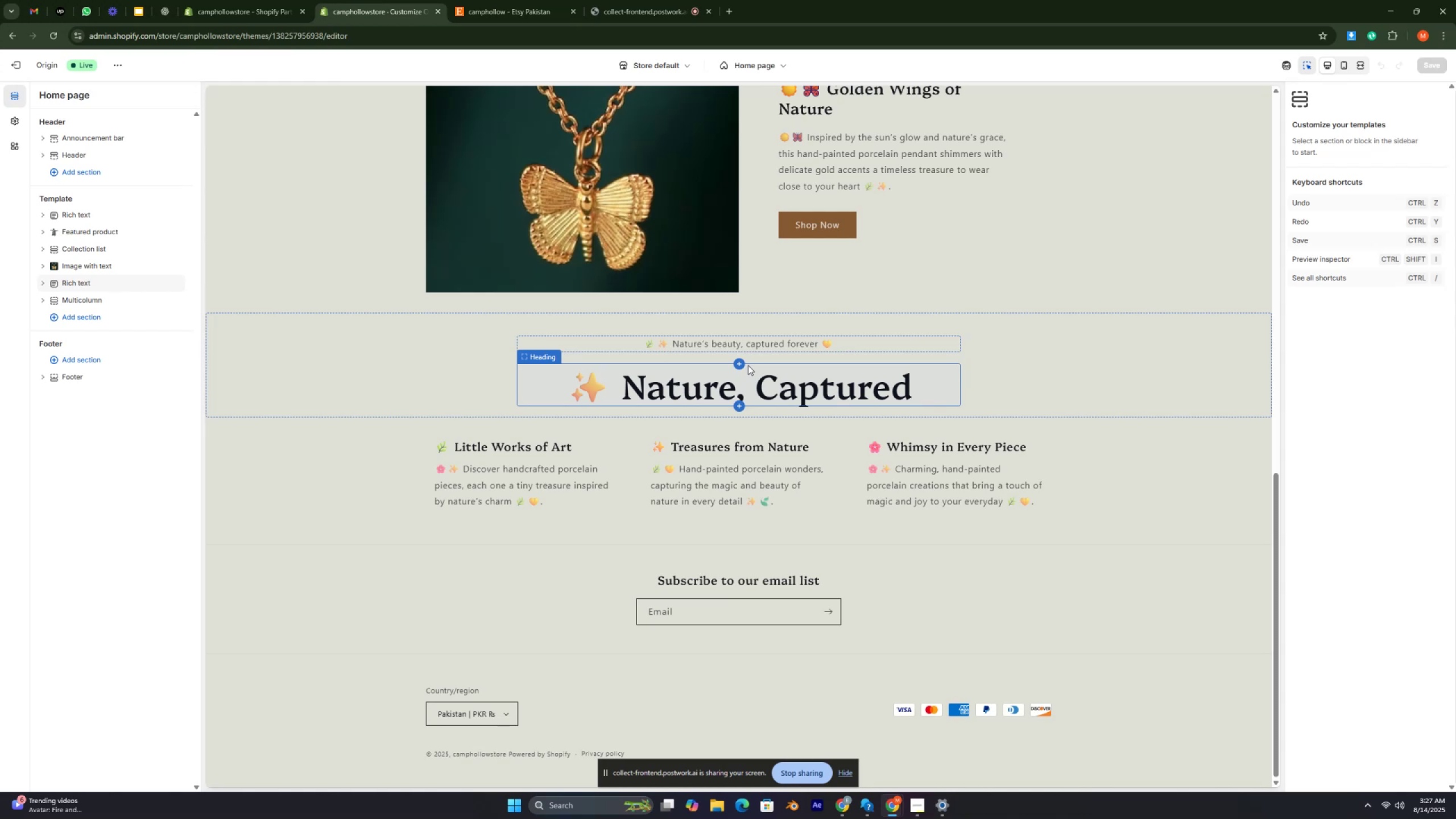 
key(Control+ControlRight)
 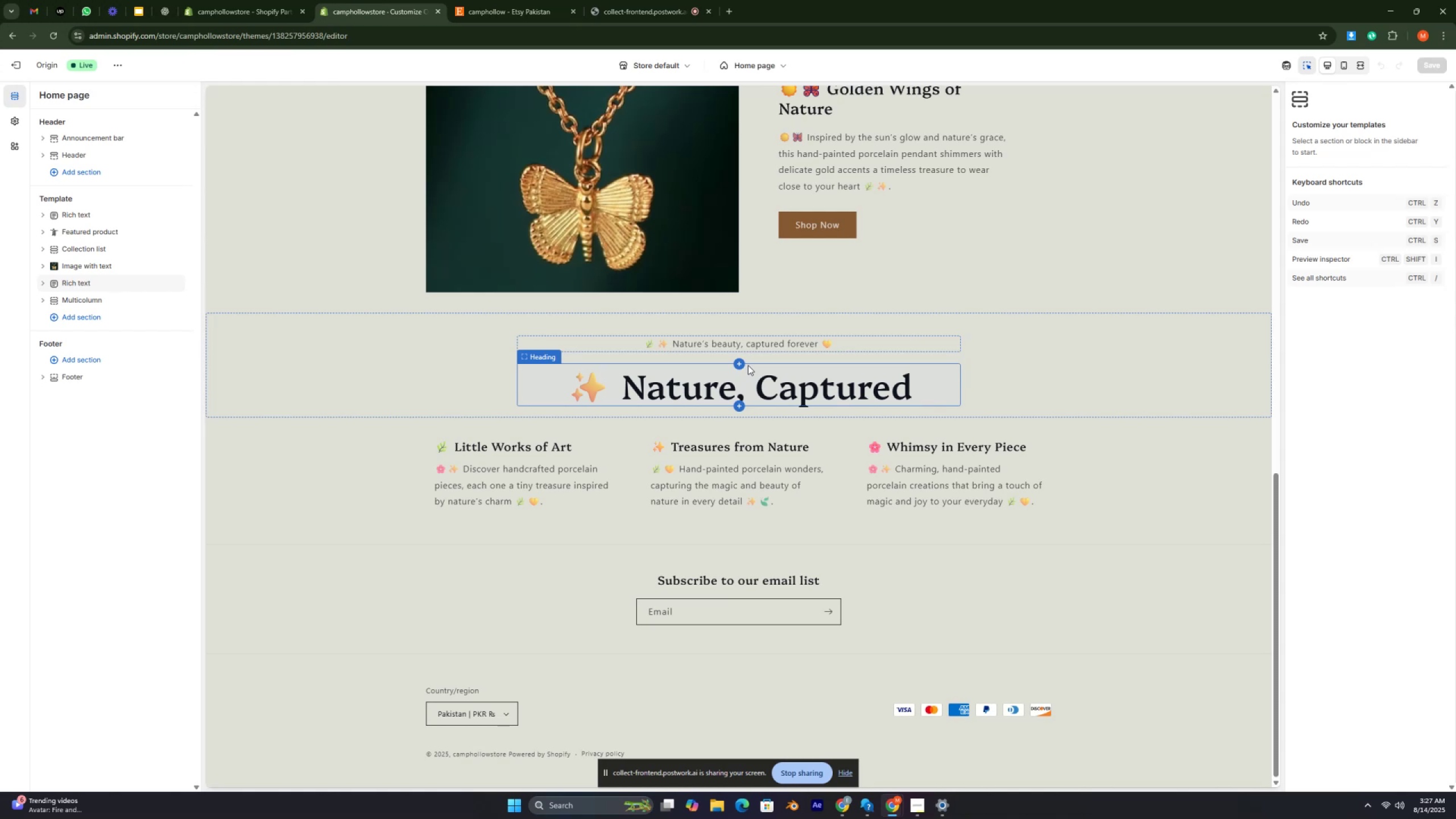 
key(Control+ControlRight)
 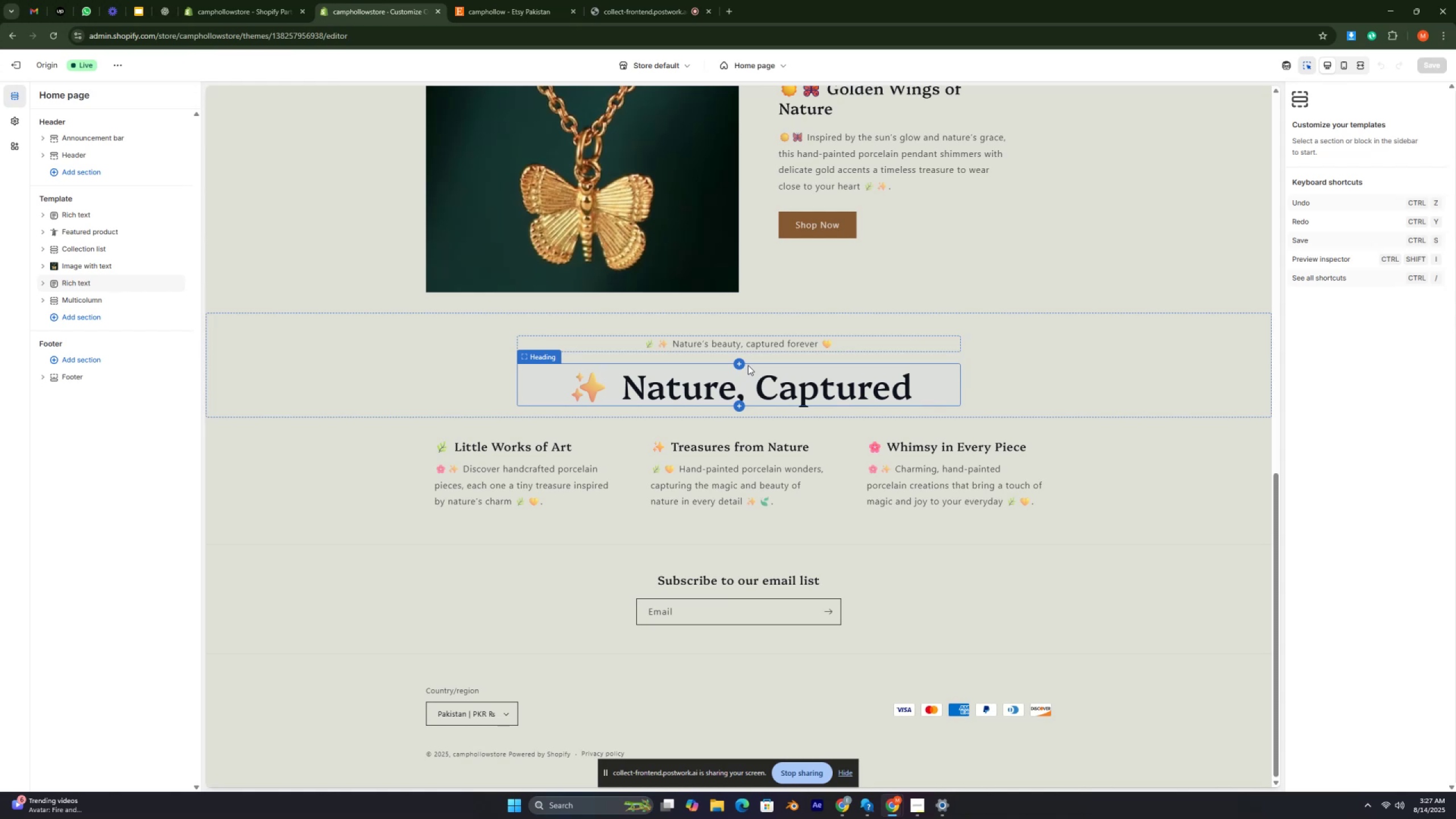 
key(Control+ControlRight)
 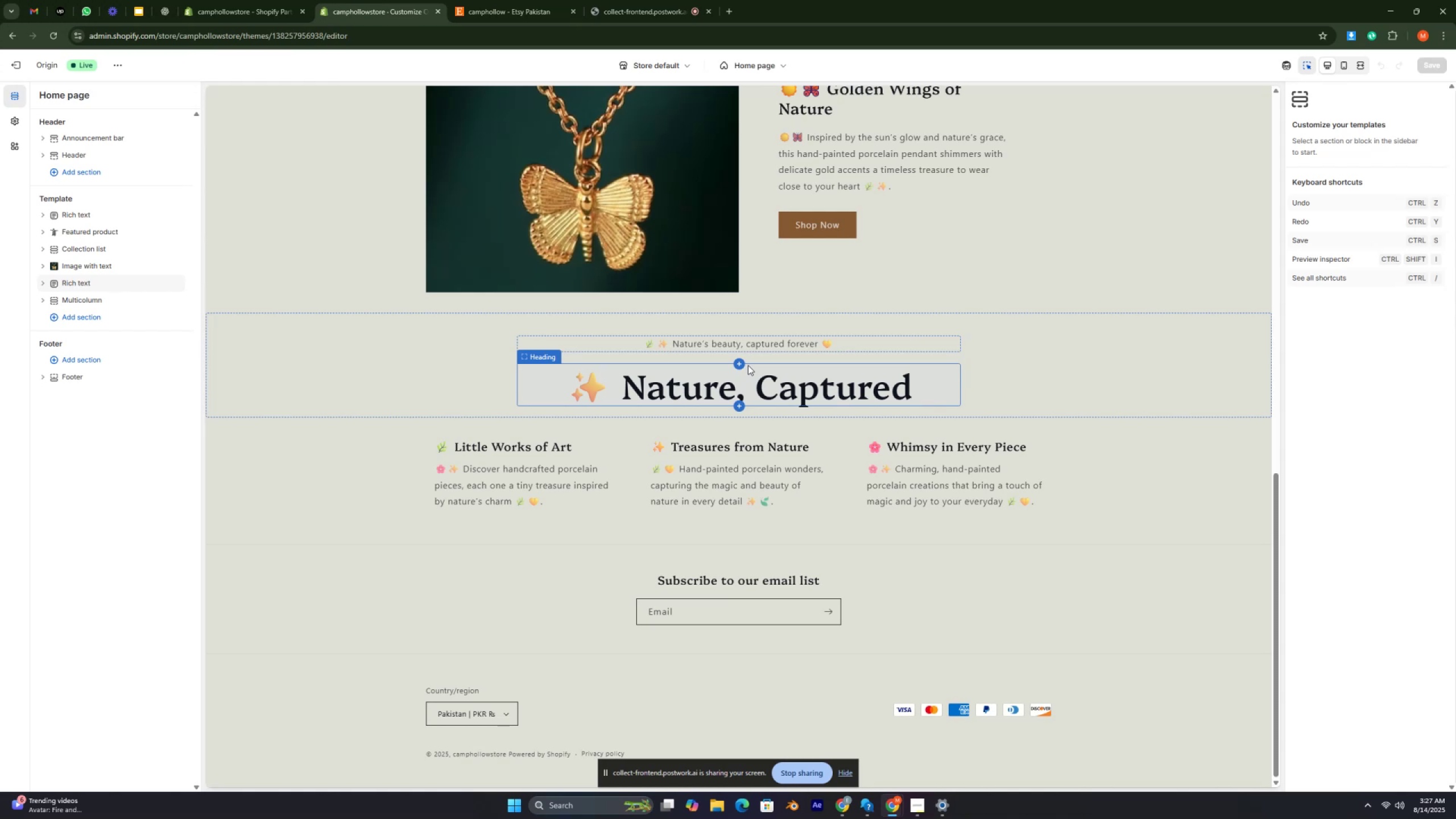 
key(Control+ControlRight)
 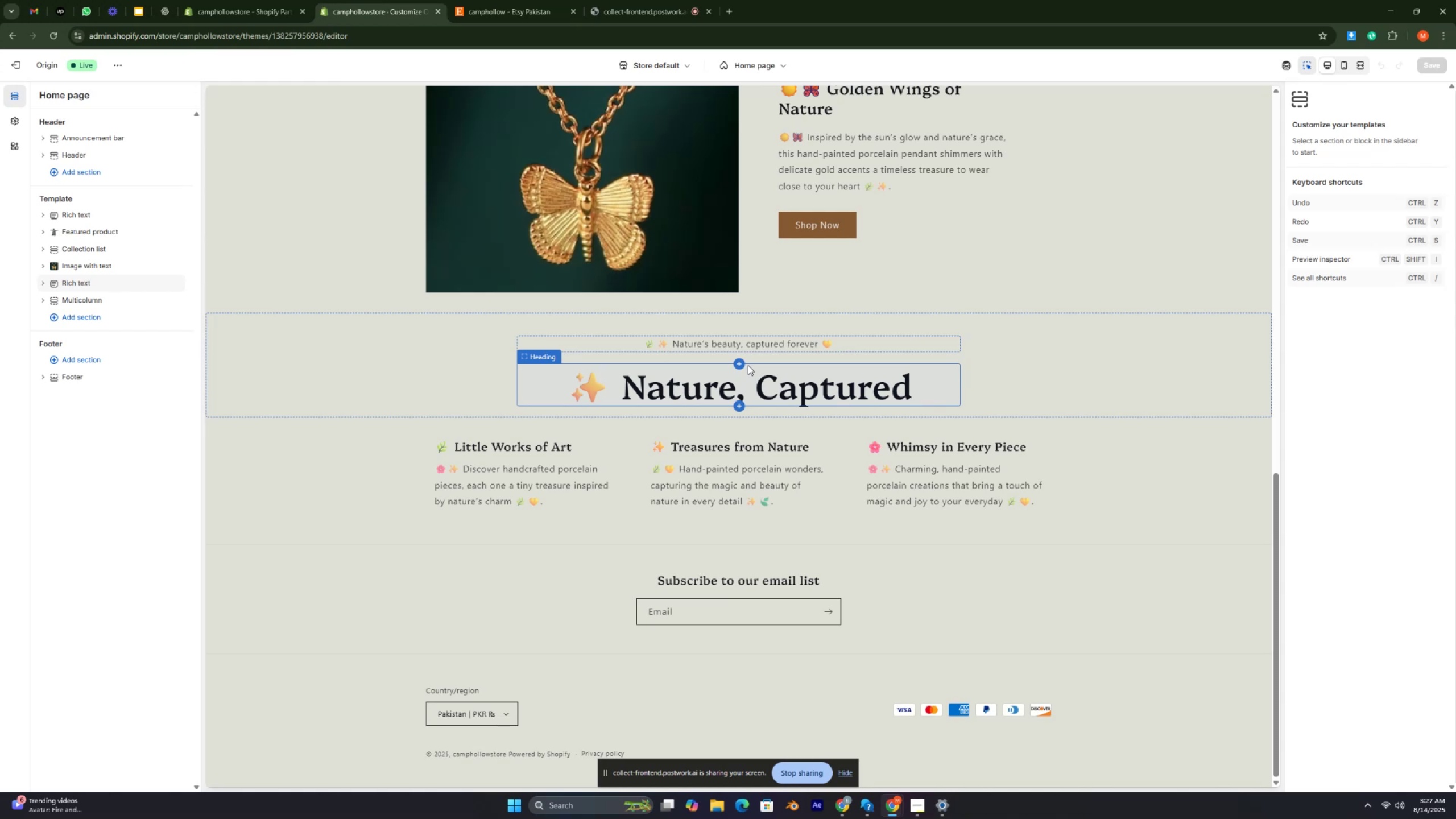 
wait(5.34)
 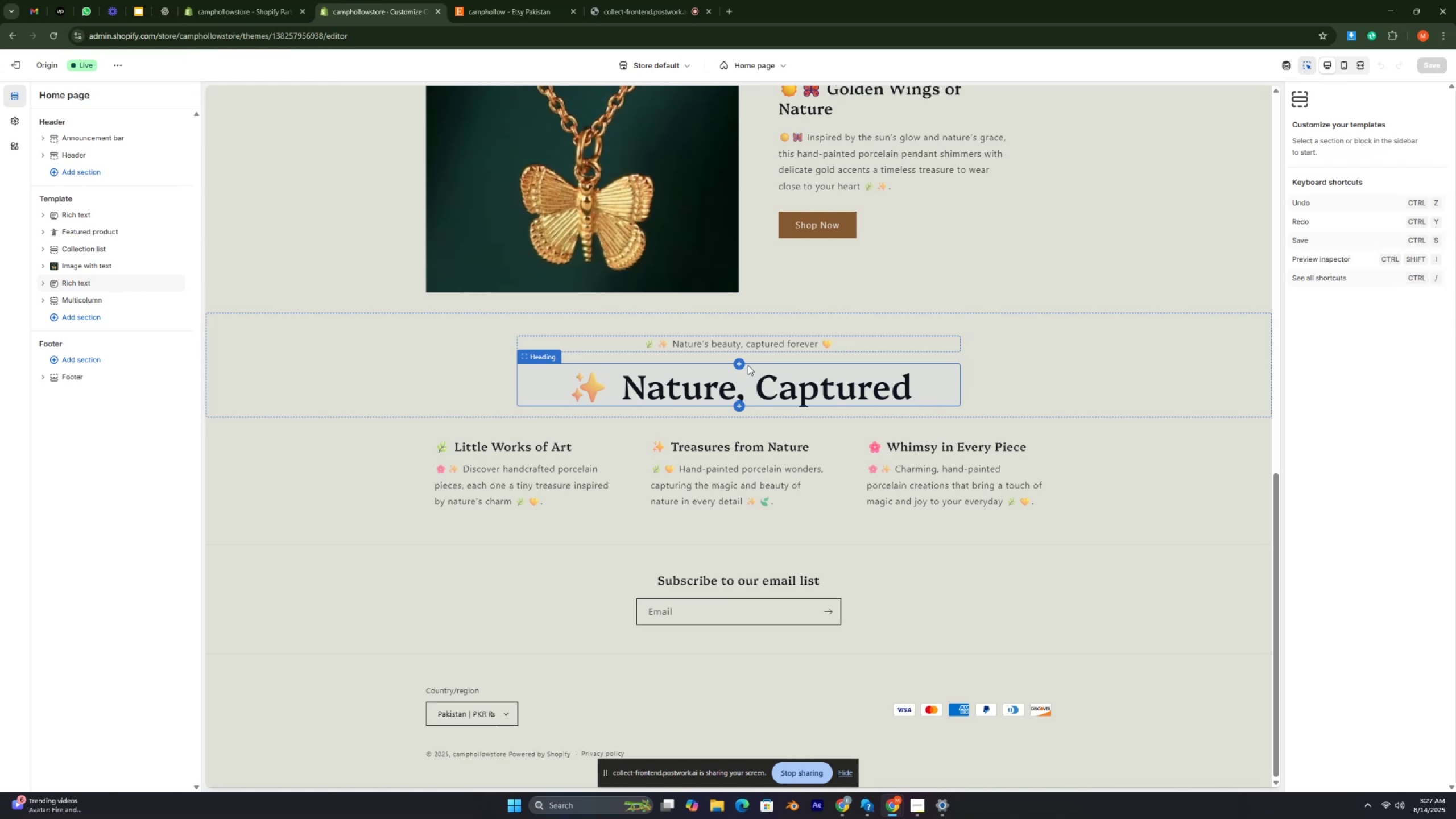 
key(Control+ControlRight)
 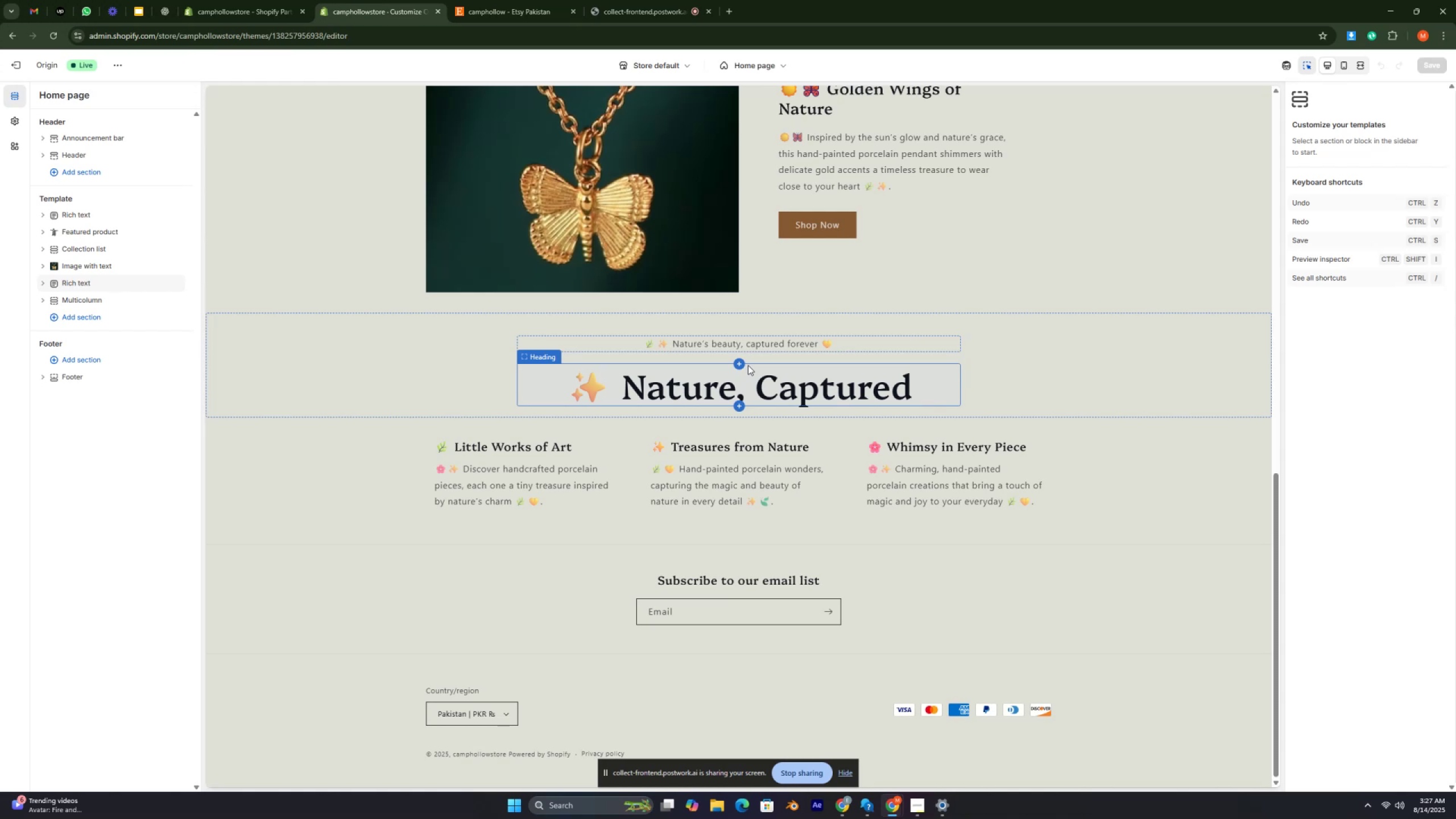 
key(Control+ControlRight)
 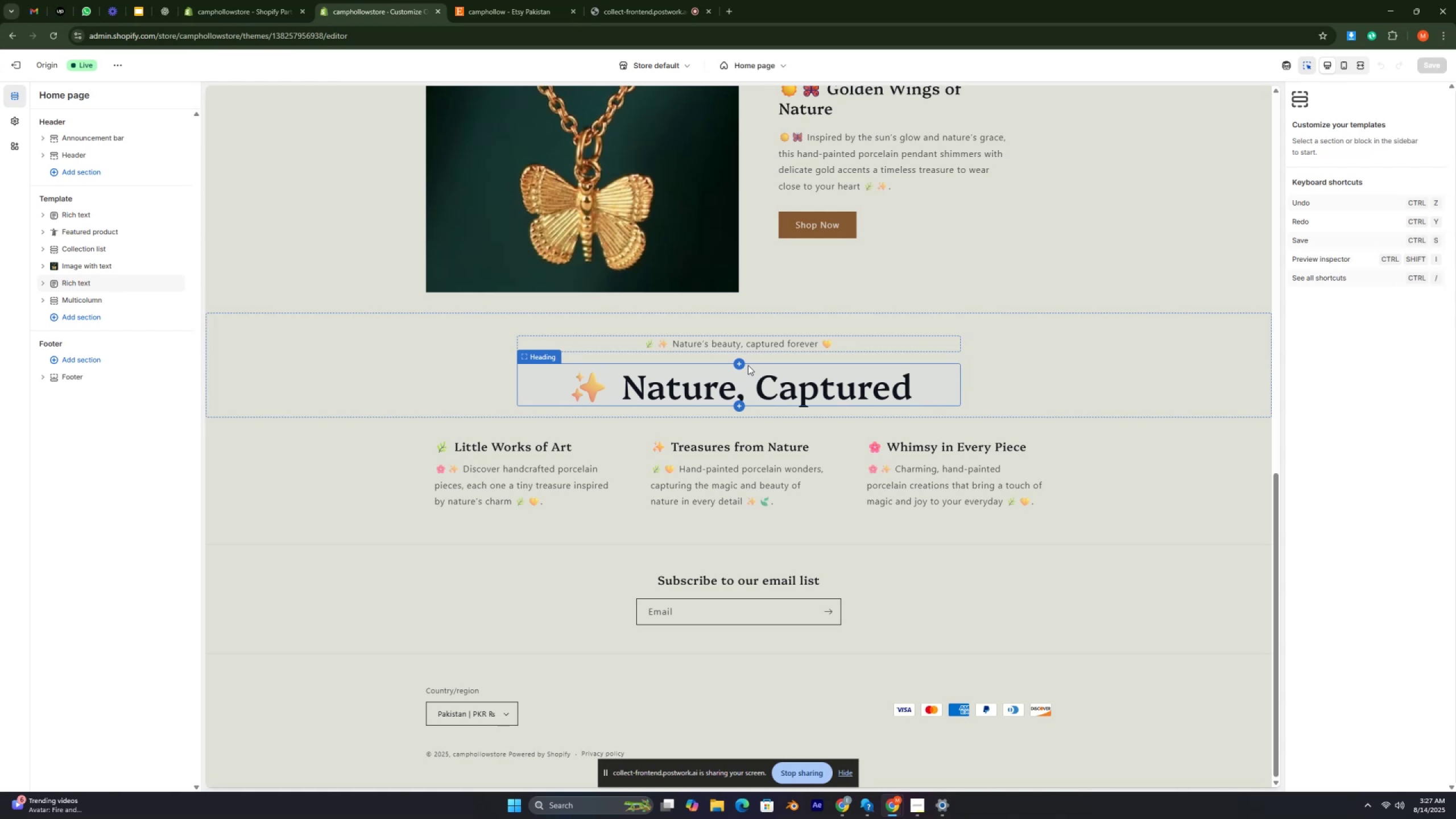 
key(Control+ControlRight)
 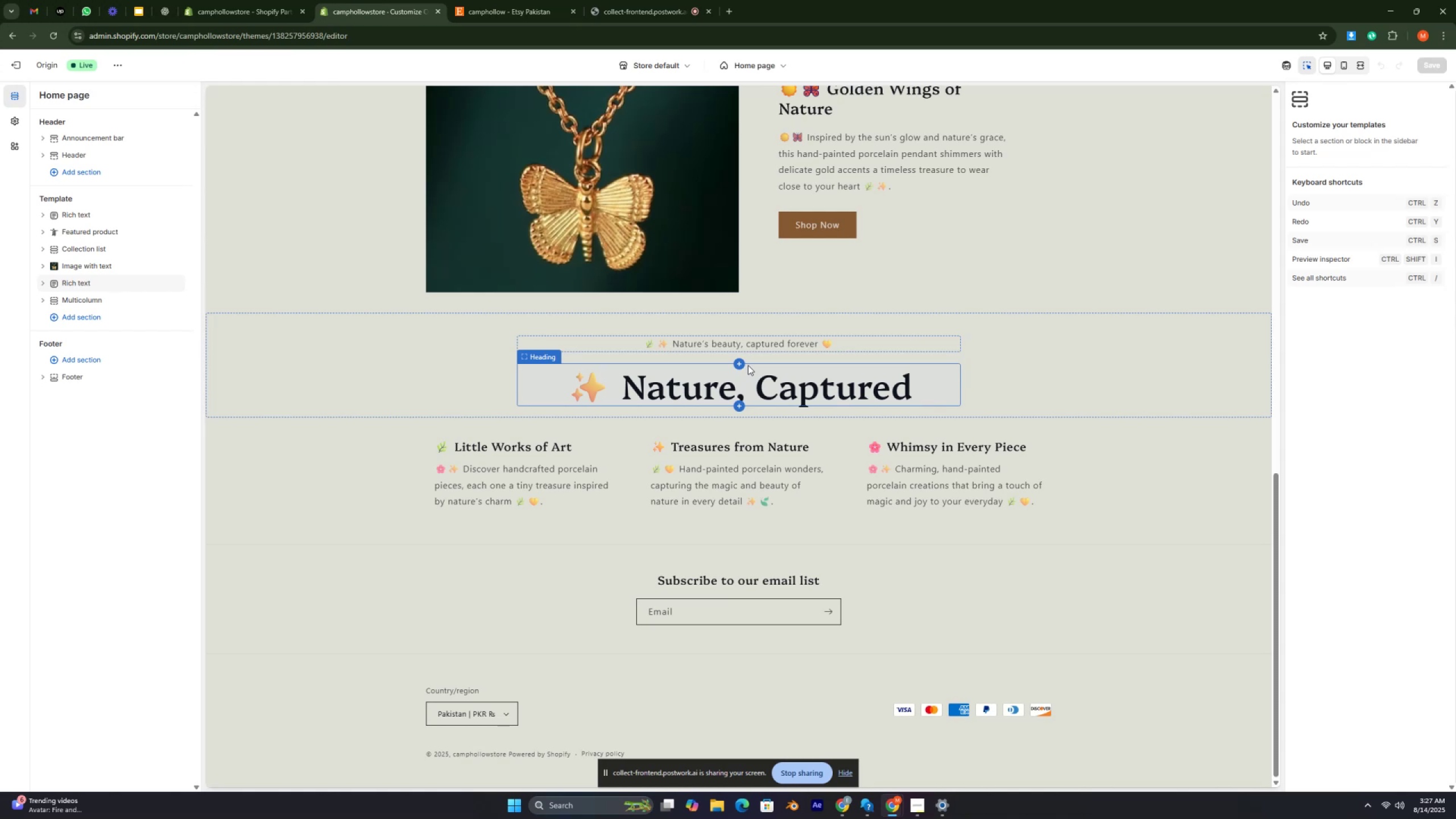 
key(Control+ControlRight)
 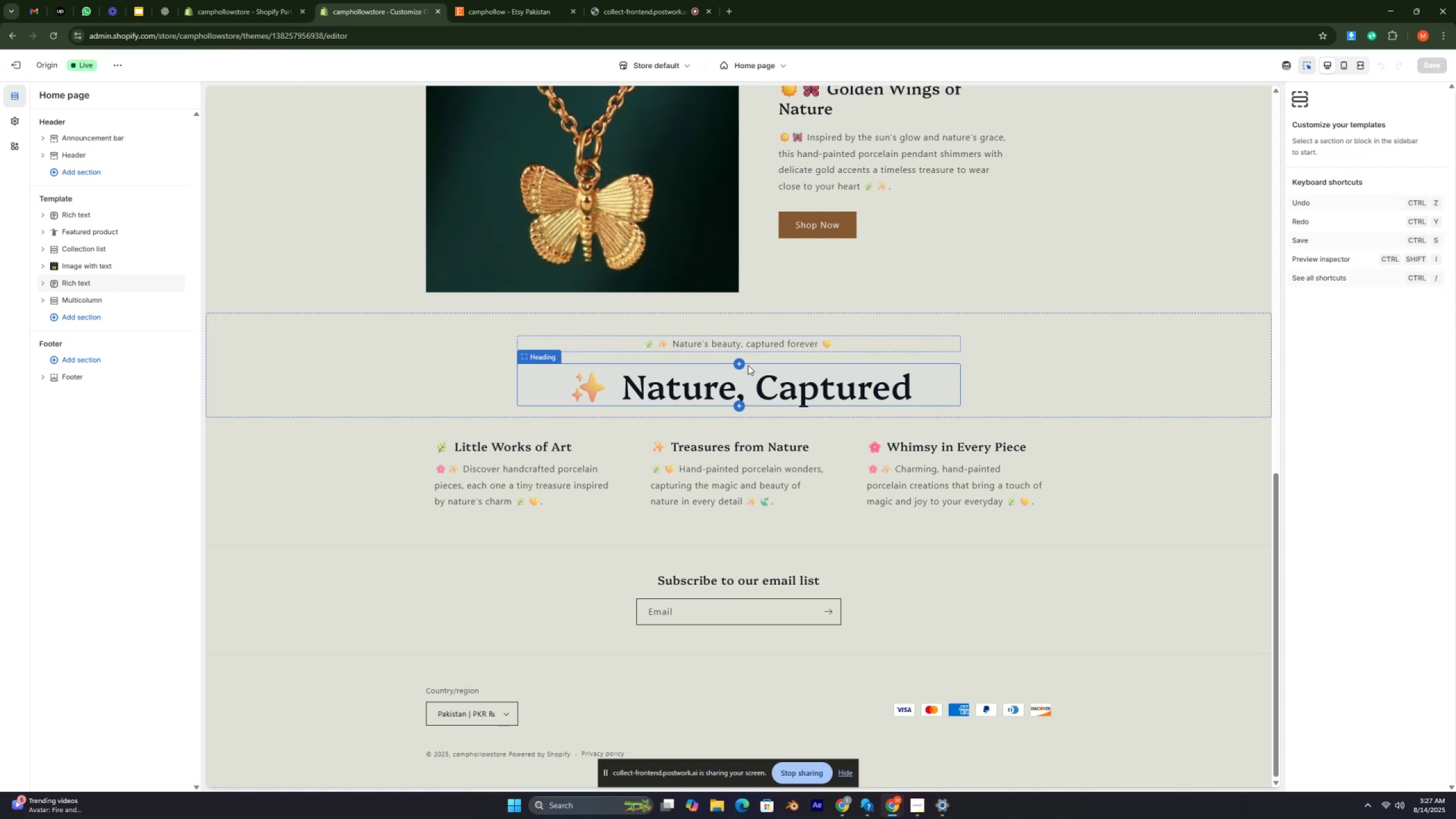 
key(Control+ControlRight)
 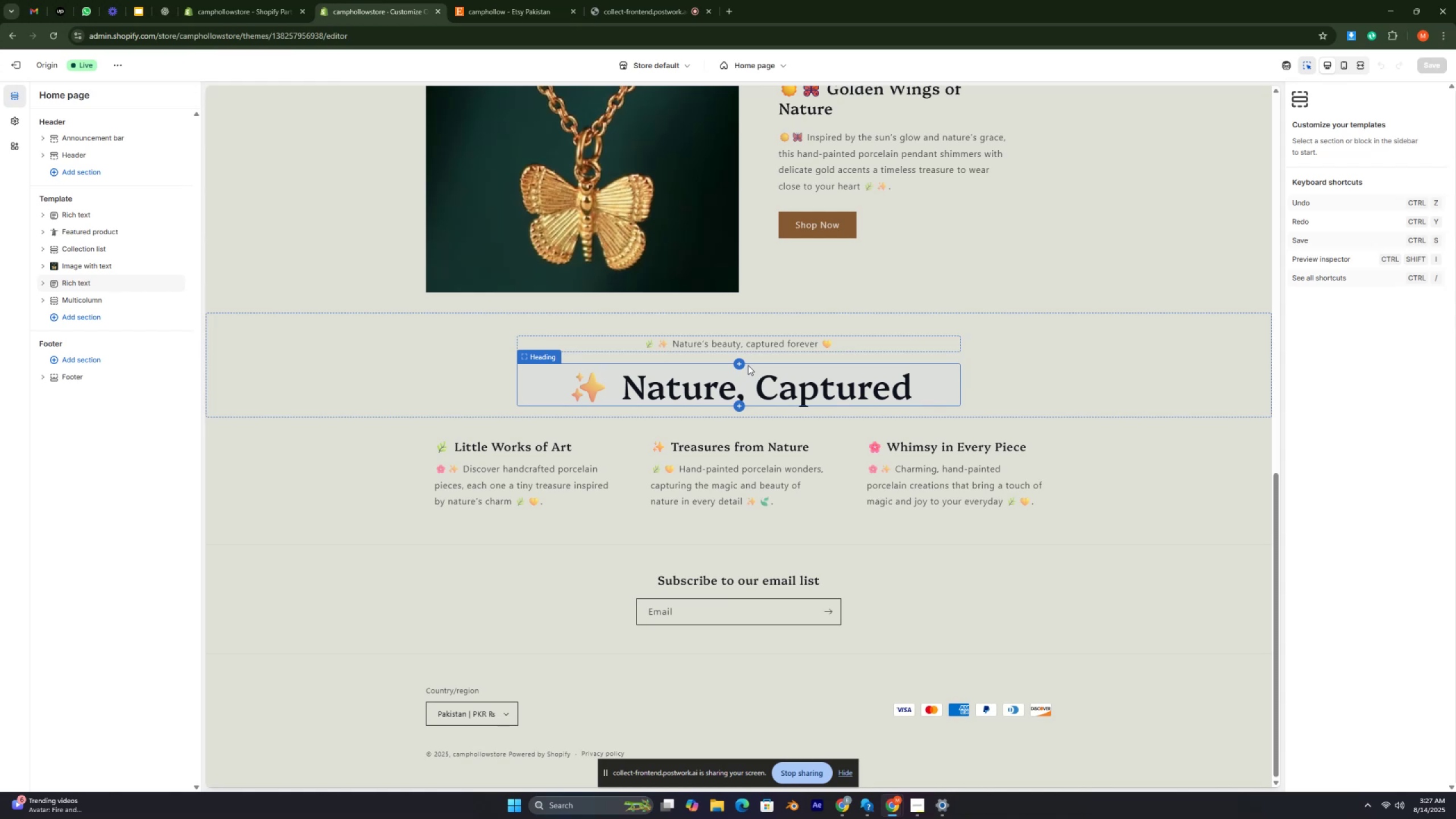 
key(Control+ControlRight)
 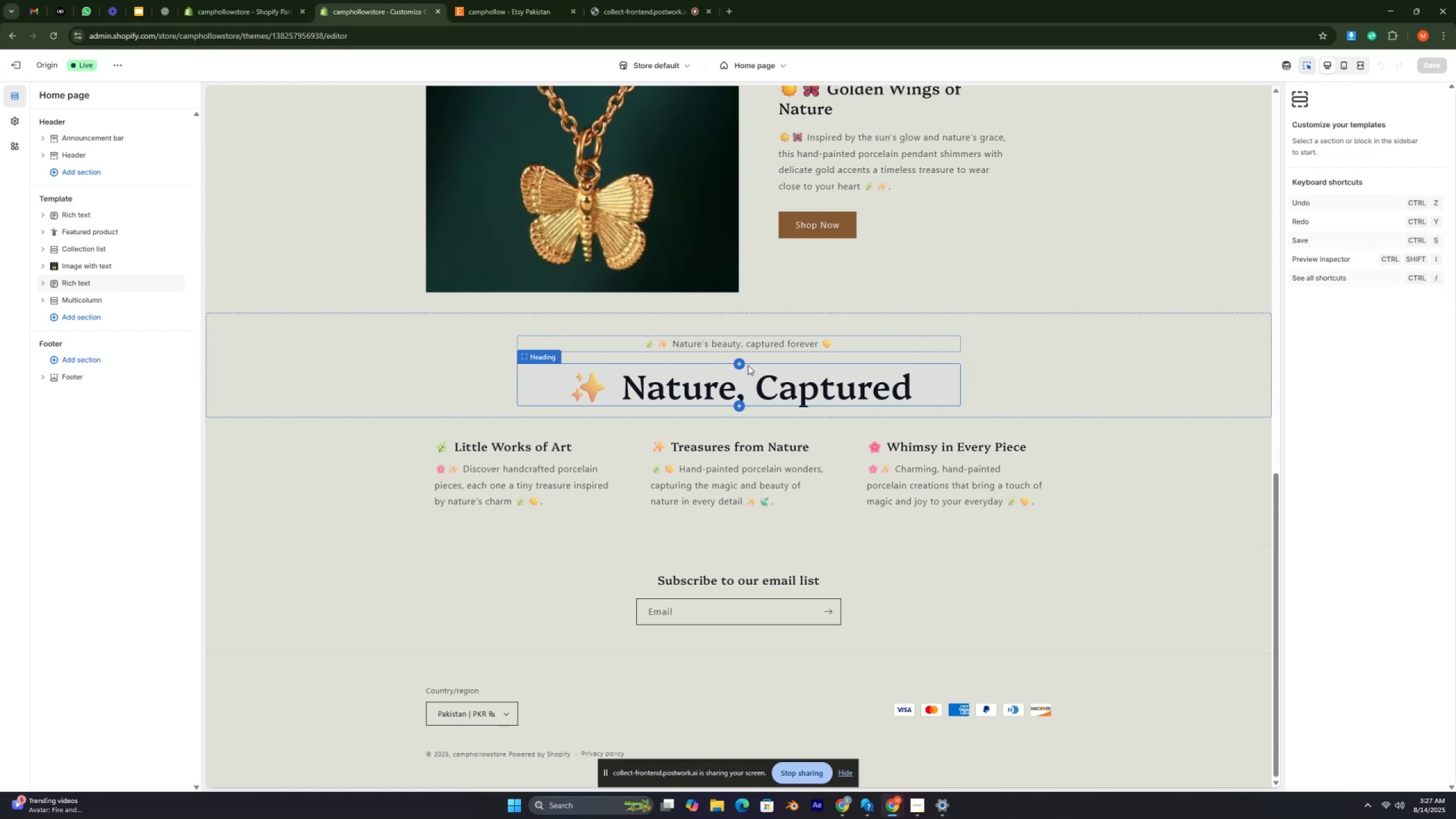 
key(Control+ControlRight)
 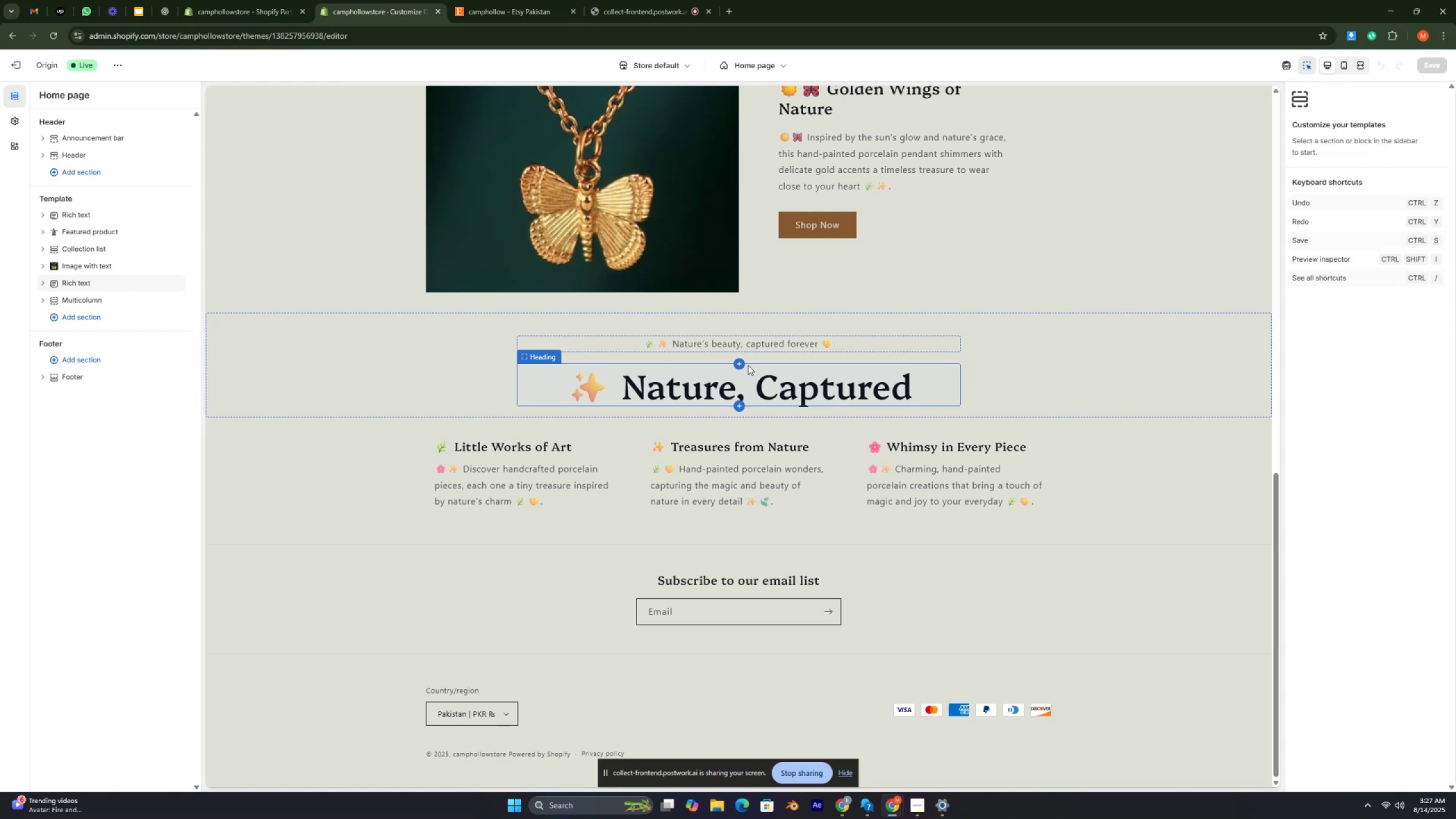 
key(Control+ControlRight)
 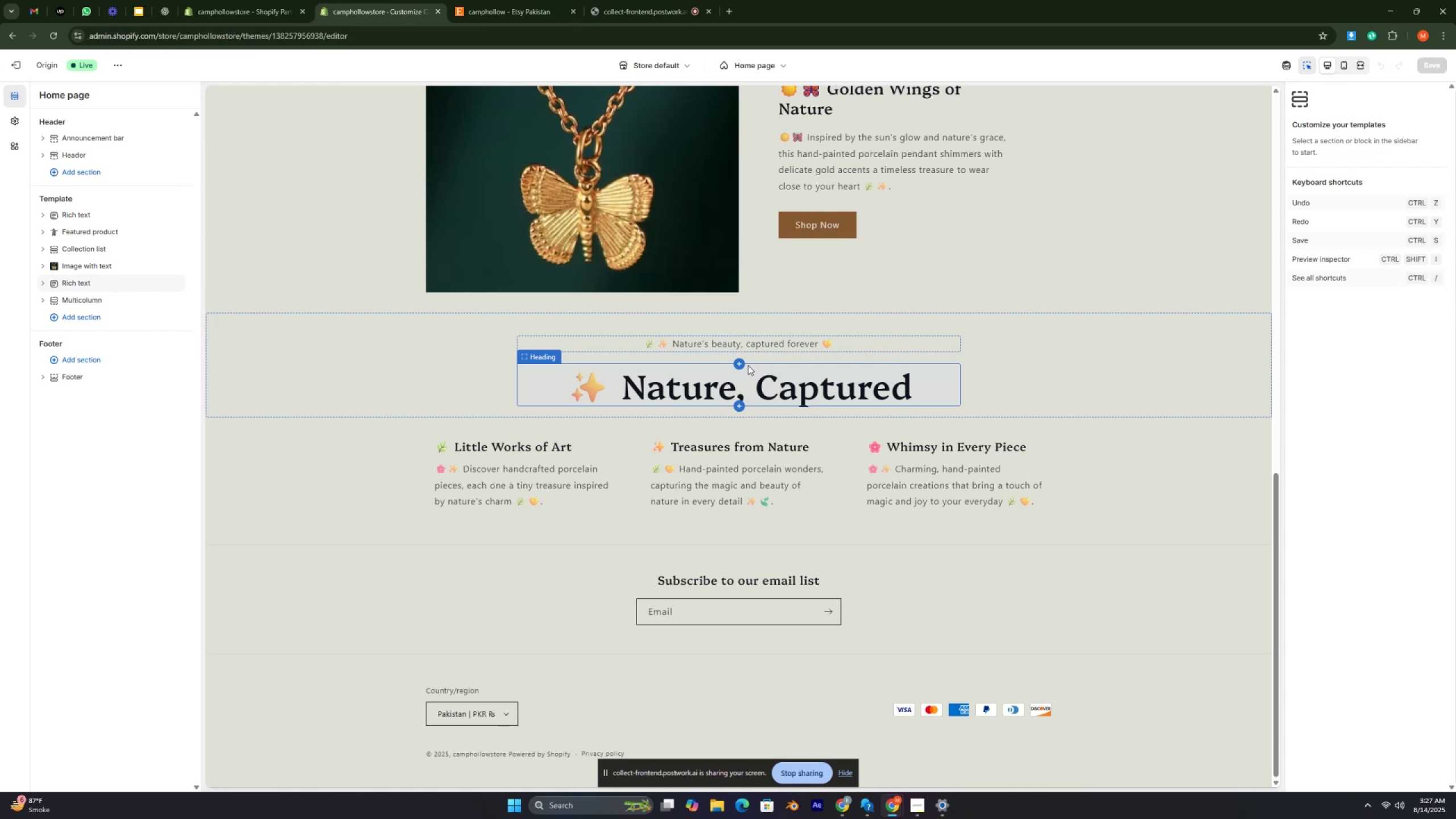 
wait(39.72)
 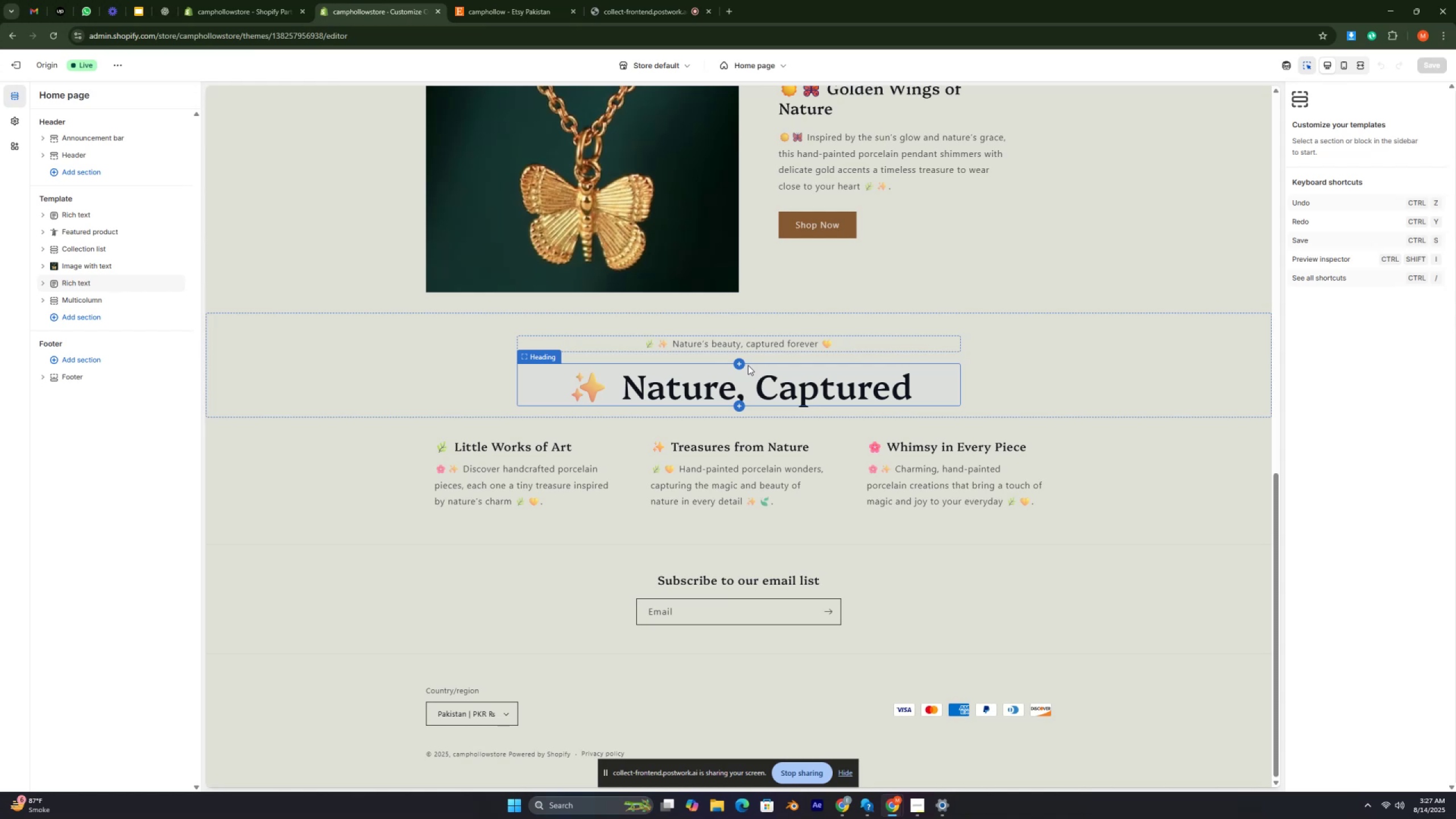 
key(Control+ControlRight)
 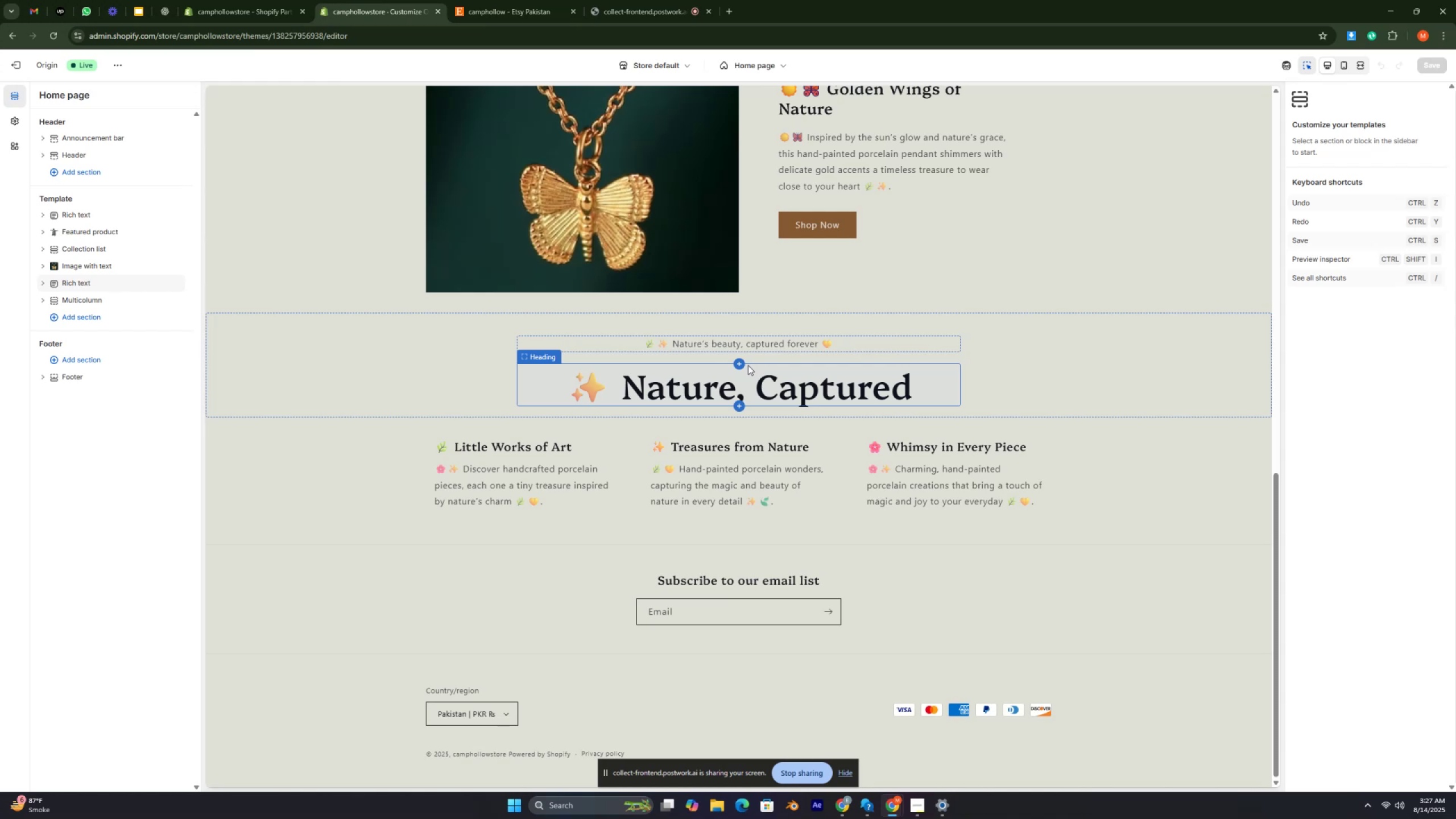 
key(Control+ControlRight)
 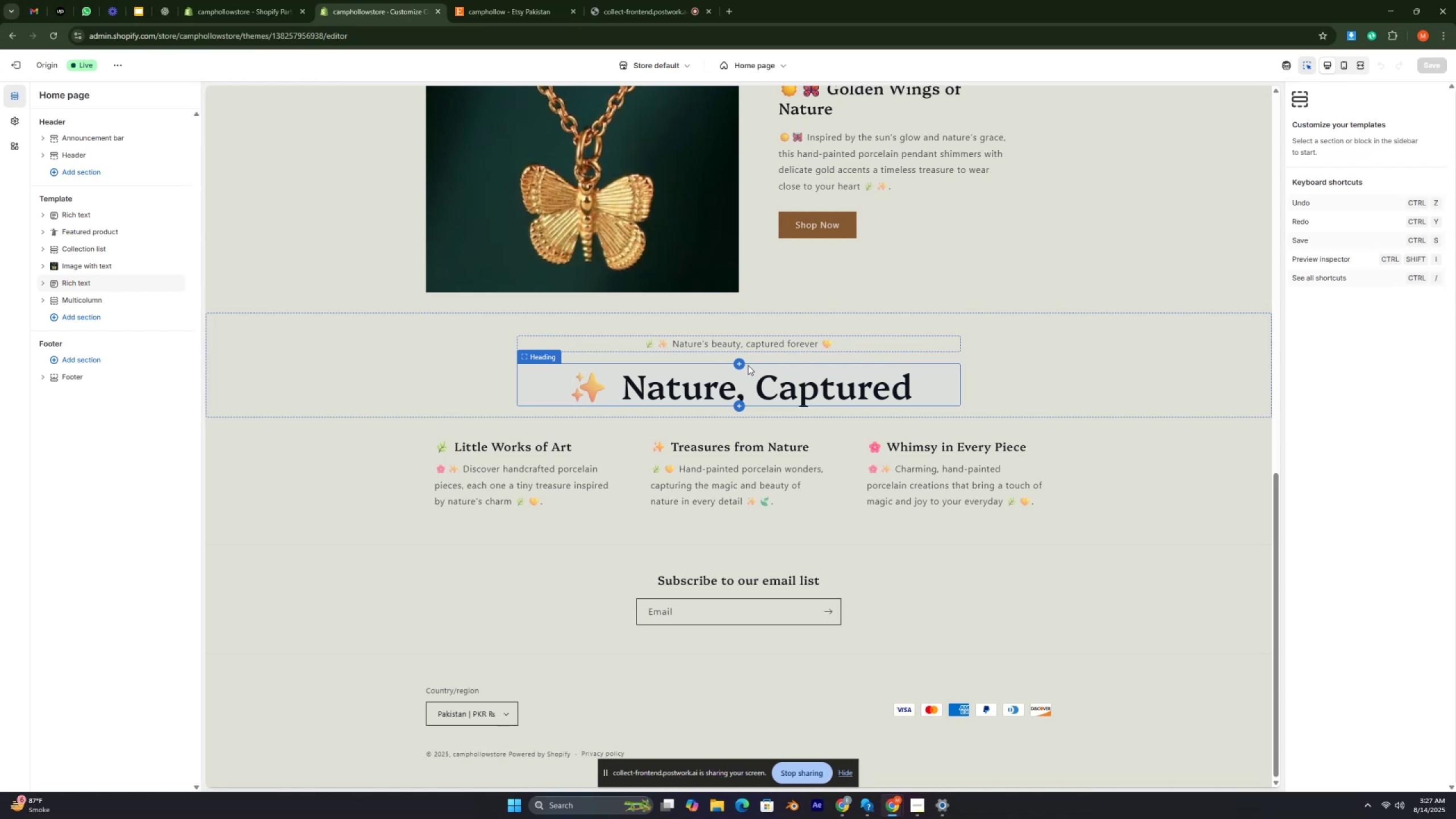 
key(Control+ControlRight)
 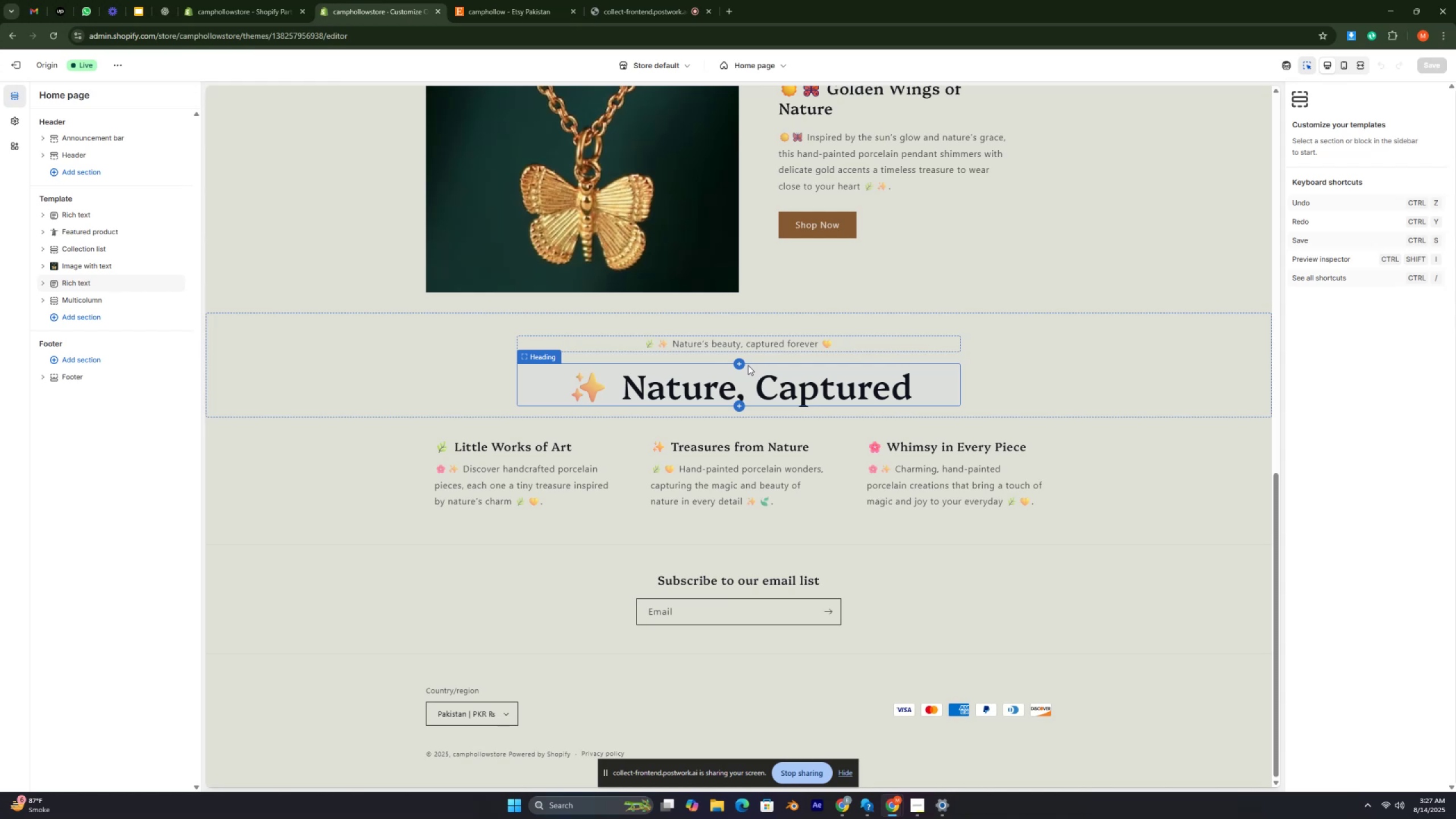 
wait(7.35)
 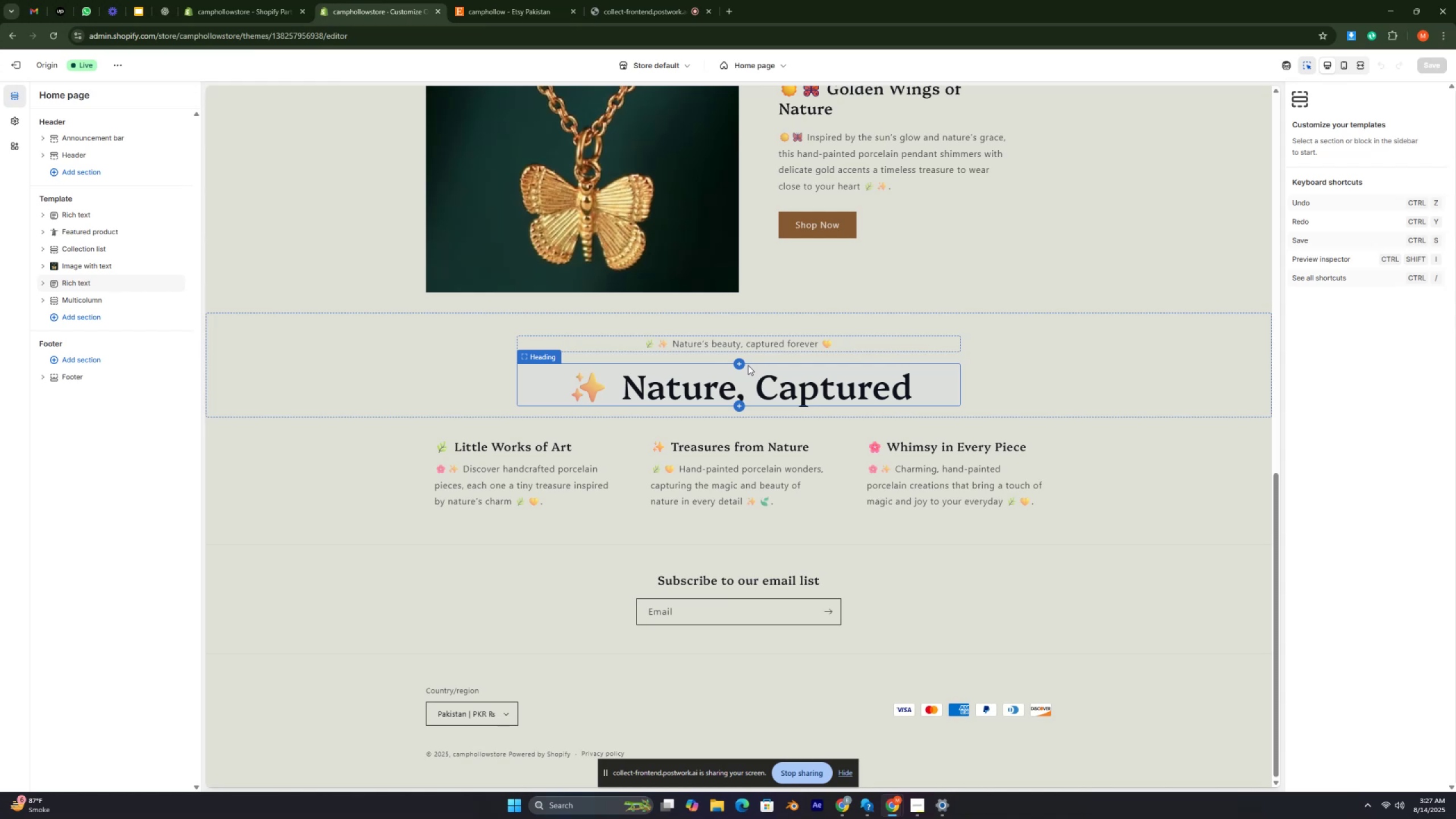 
key(Control+ControlRight)
 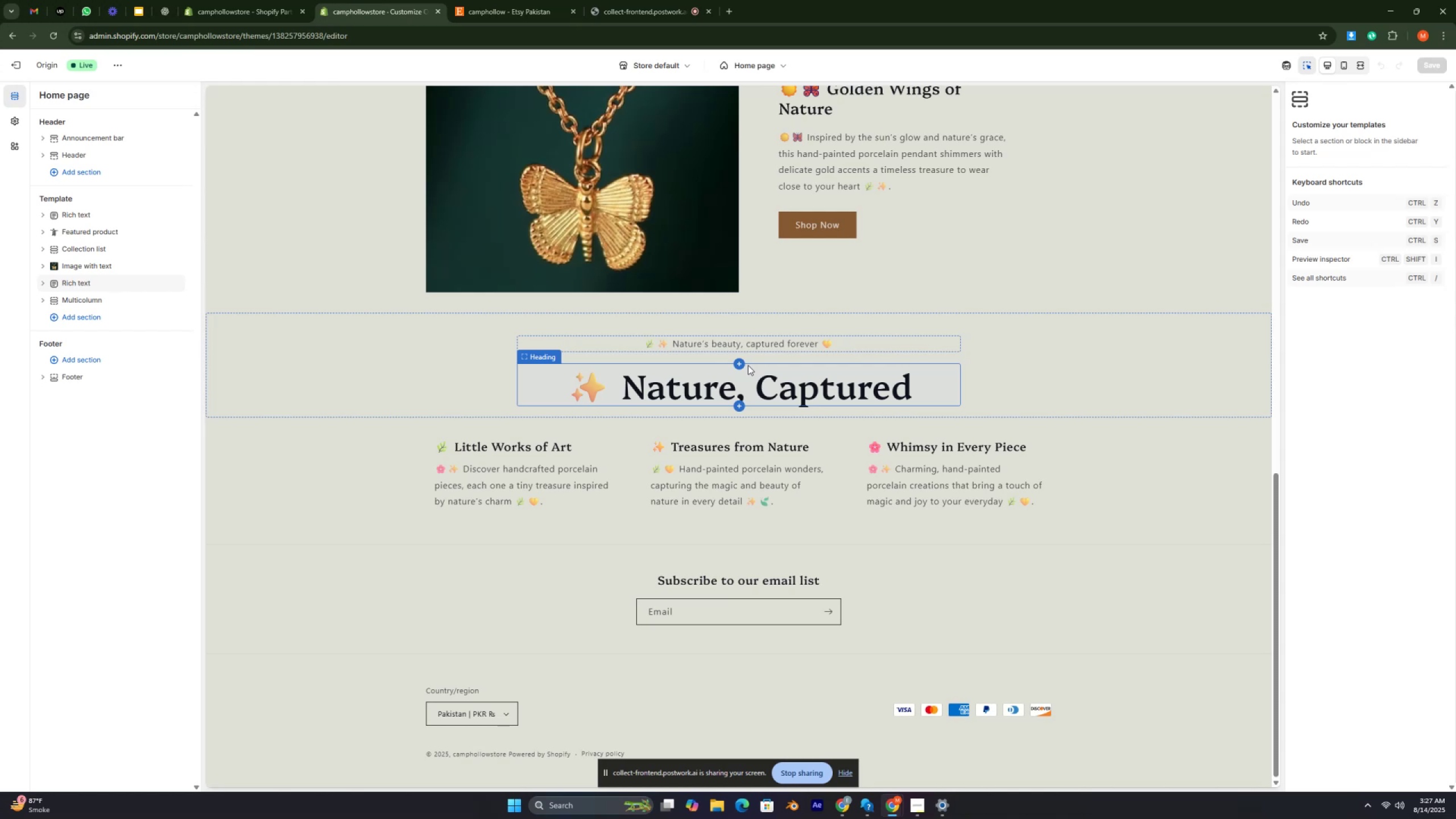 
key(Control+ControlRight)
 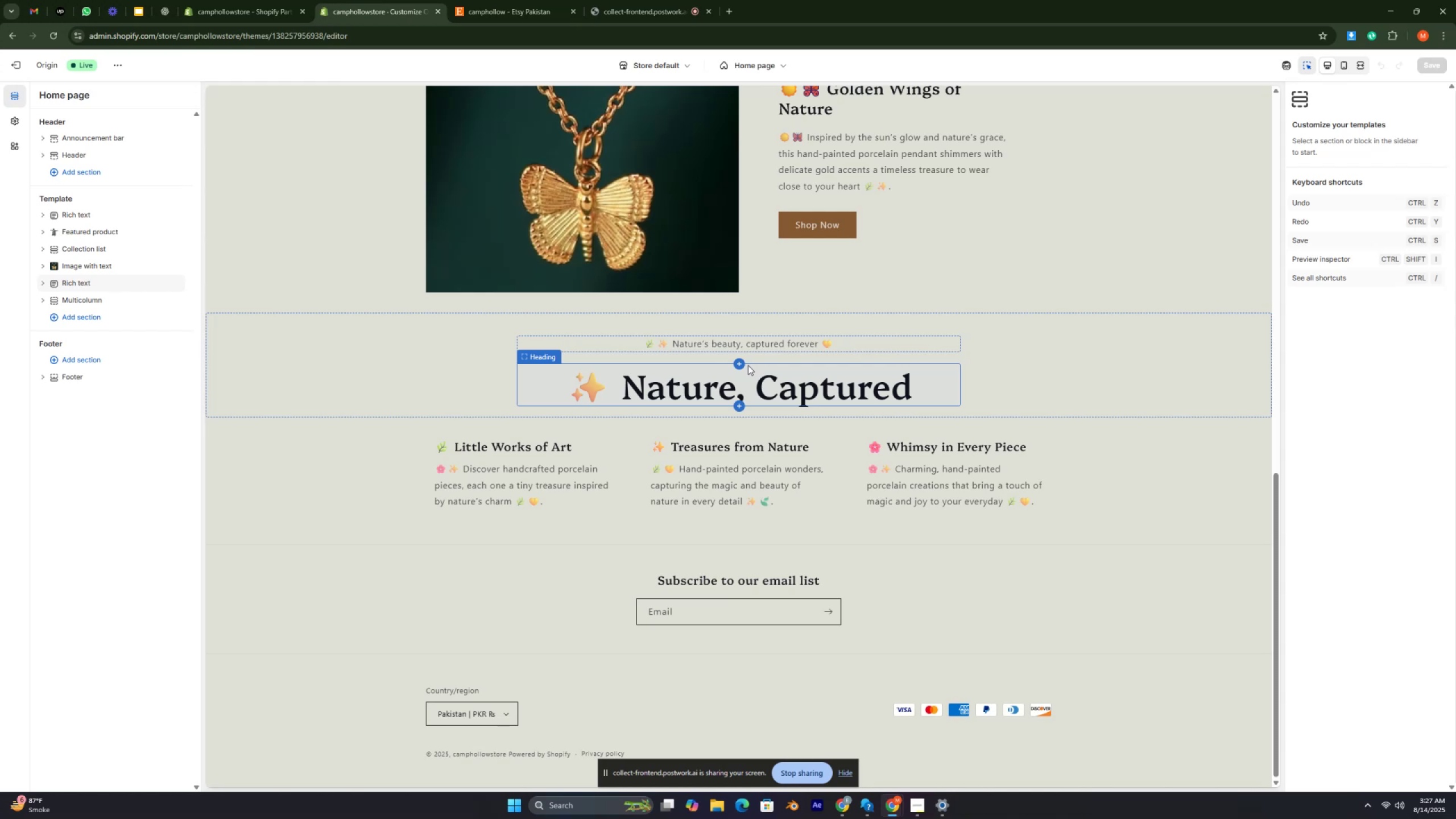 
key(Control+ControlRight)
 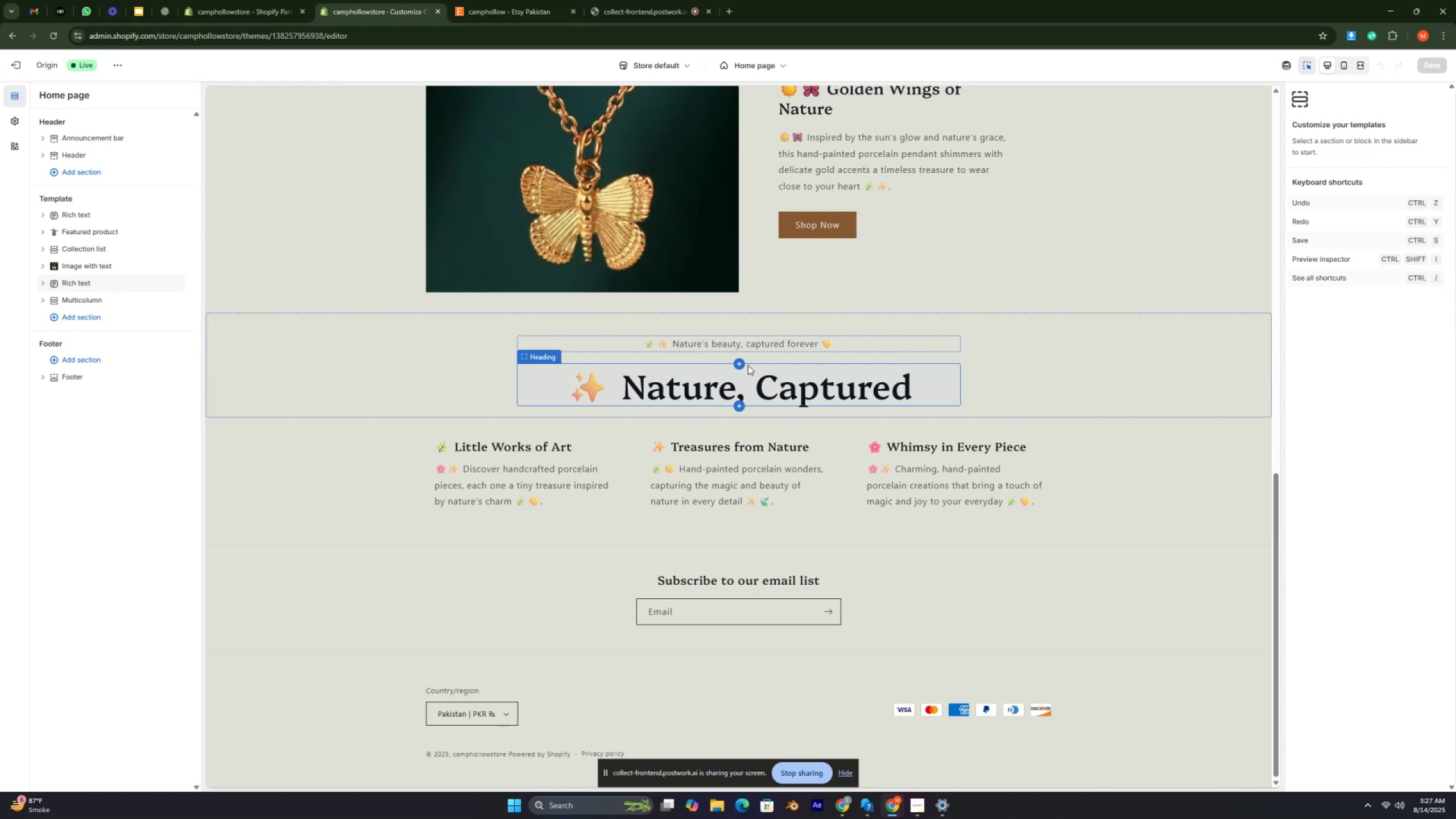 
key(Control+ControlRight)
 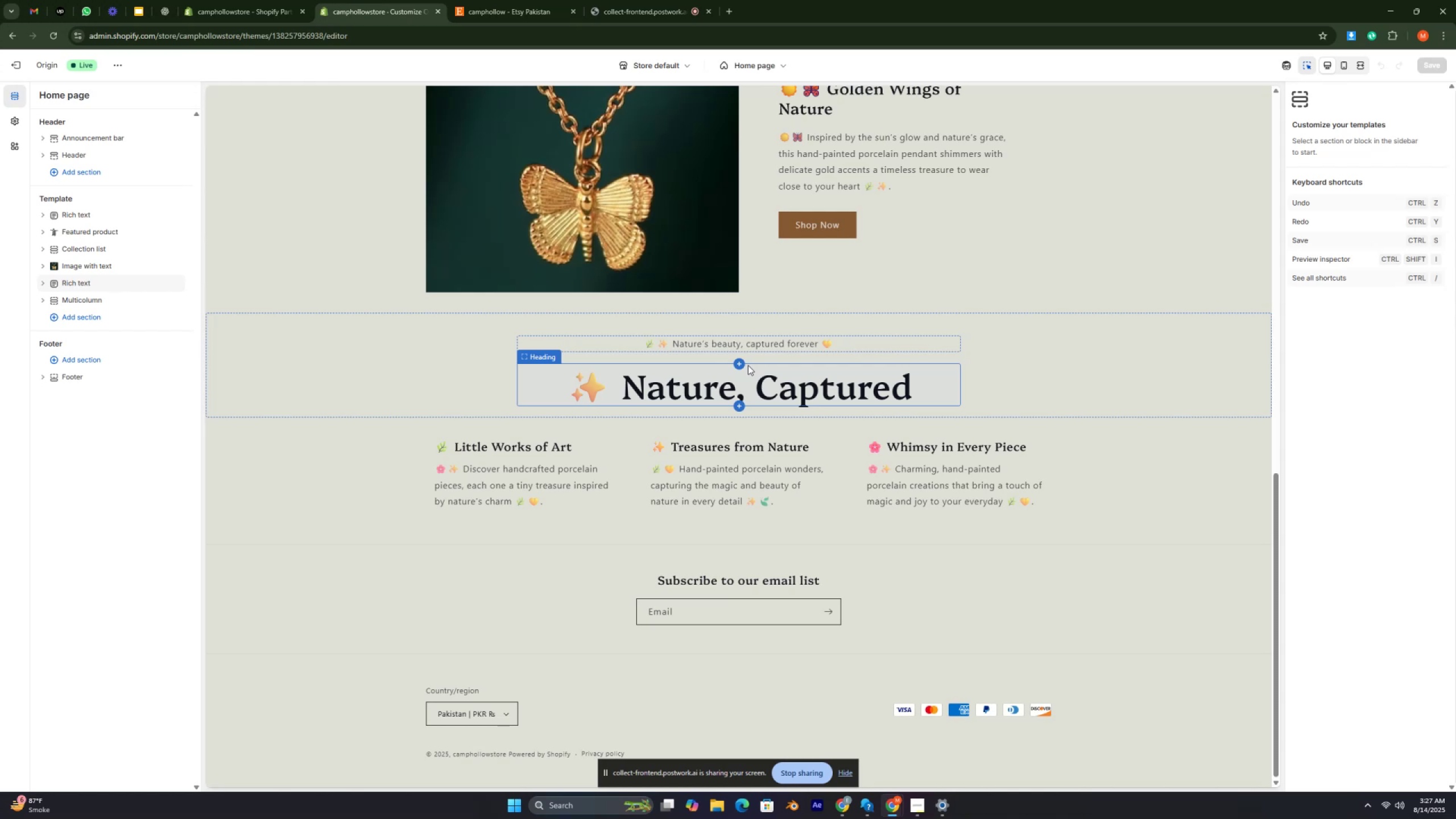 
key(Control+ControlRight)
 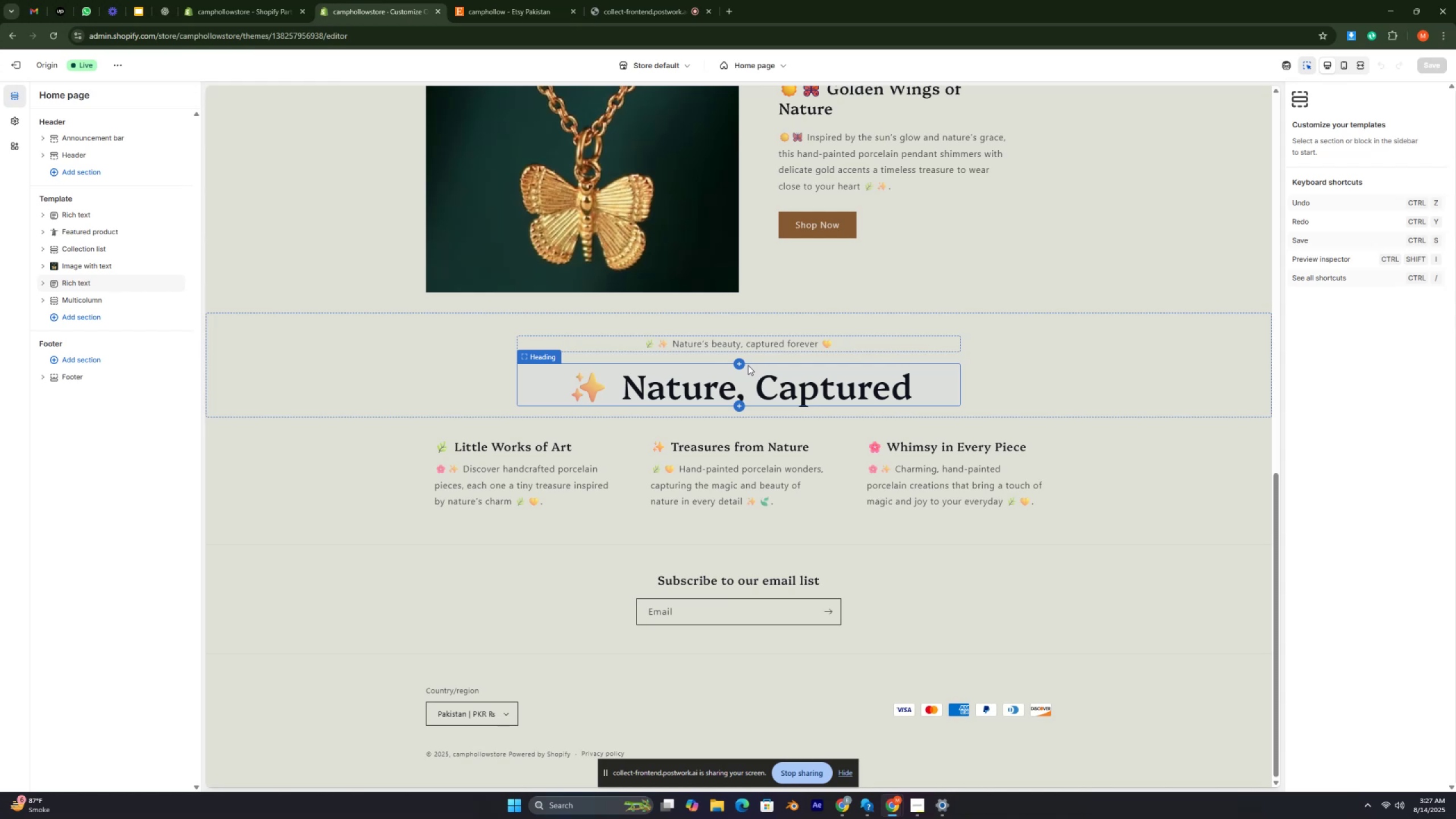 
key(Control+ControlRight)
 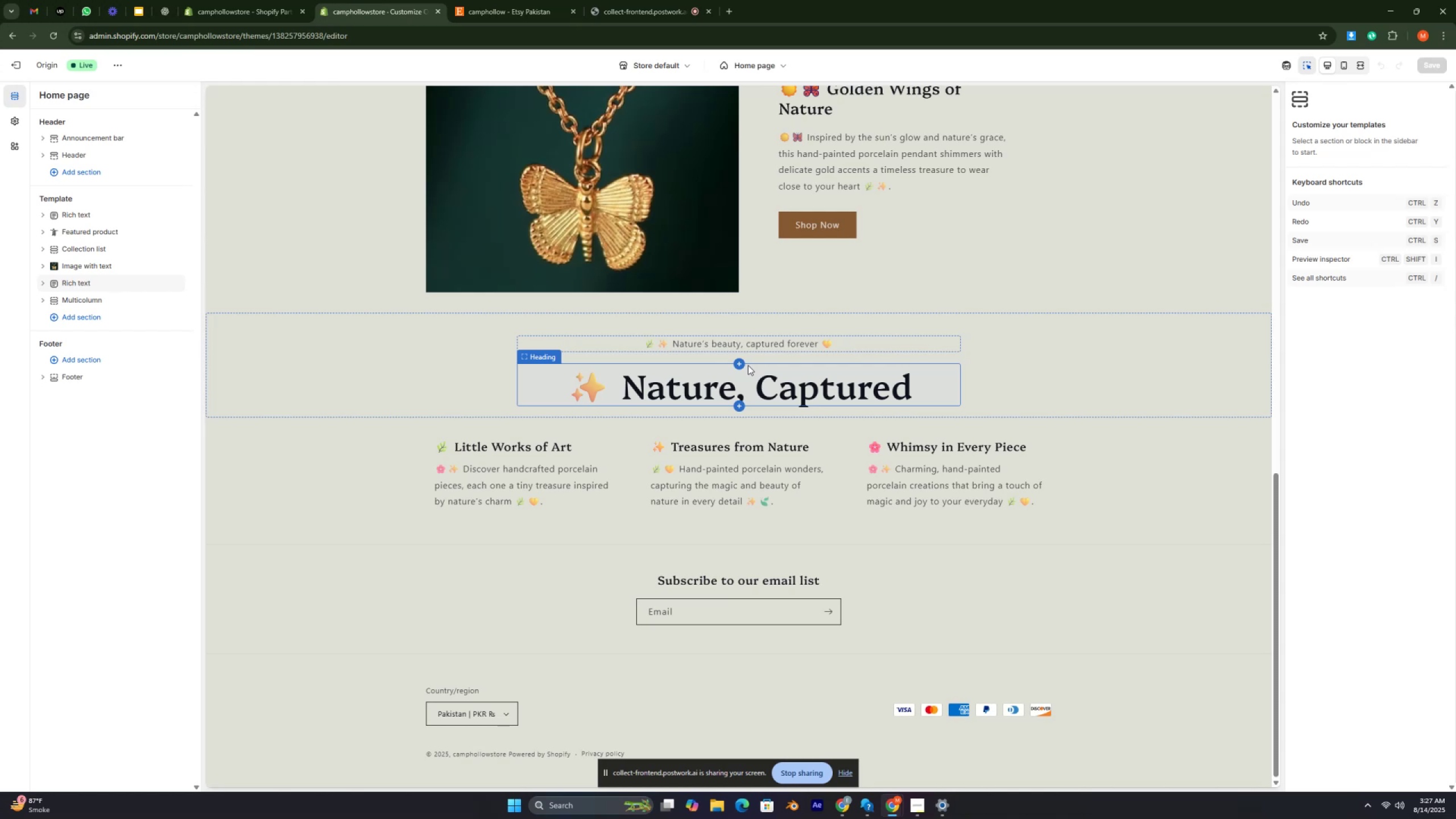 
key(Control+ControlRight)
 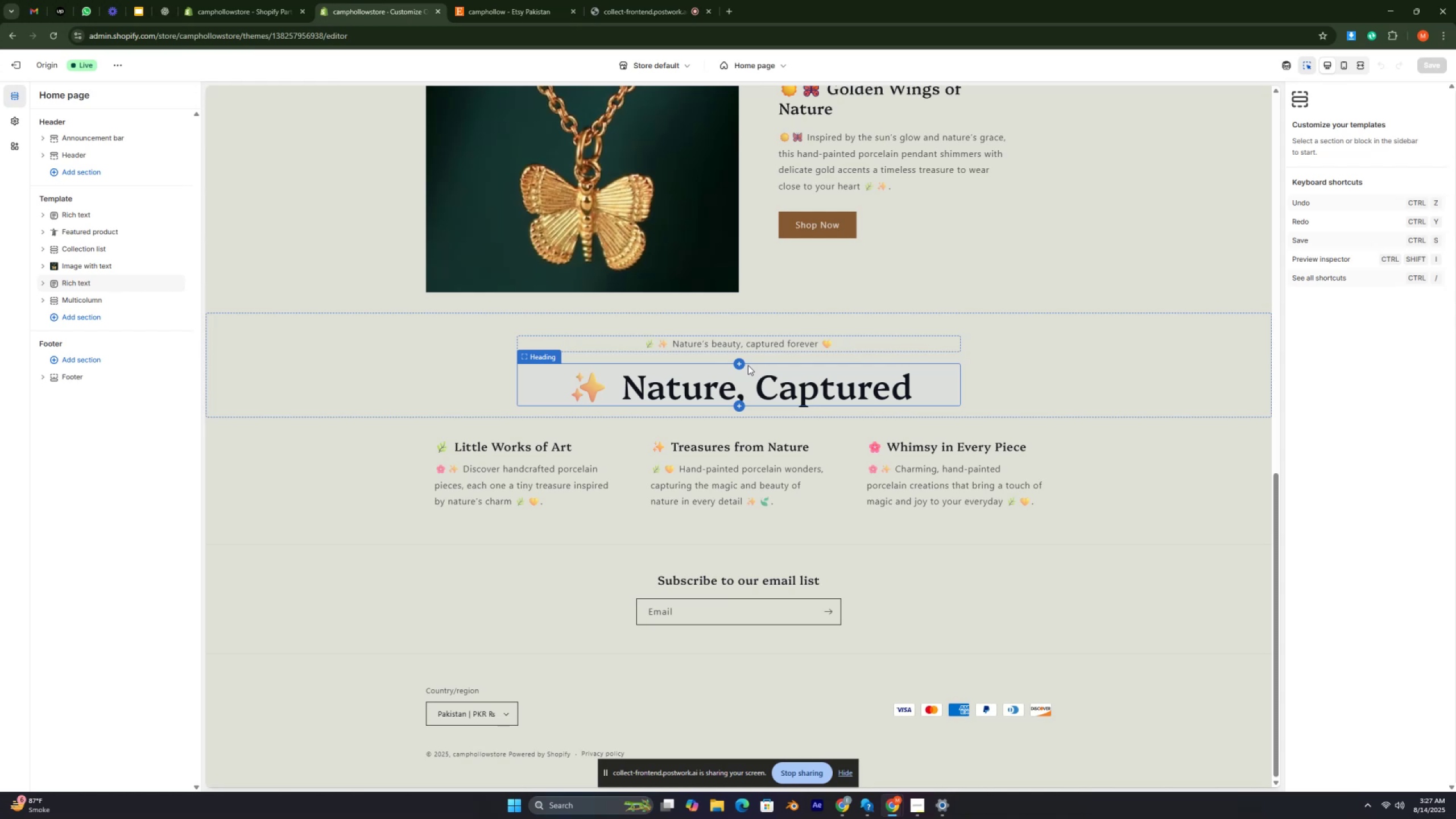 
key(Control+ControlRight)
 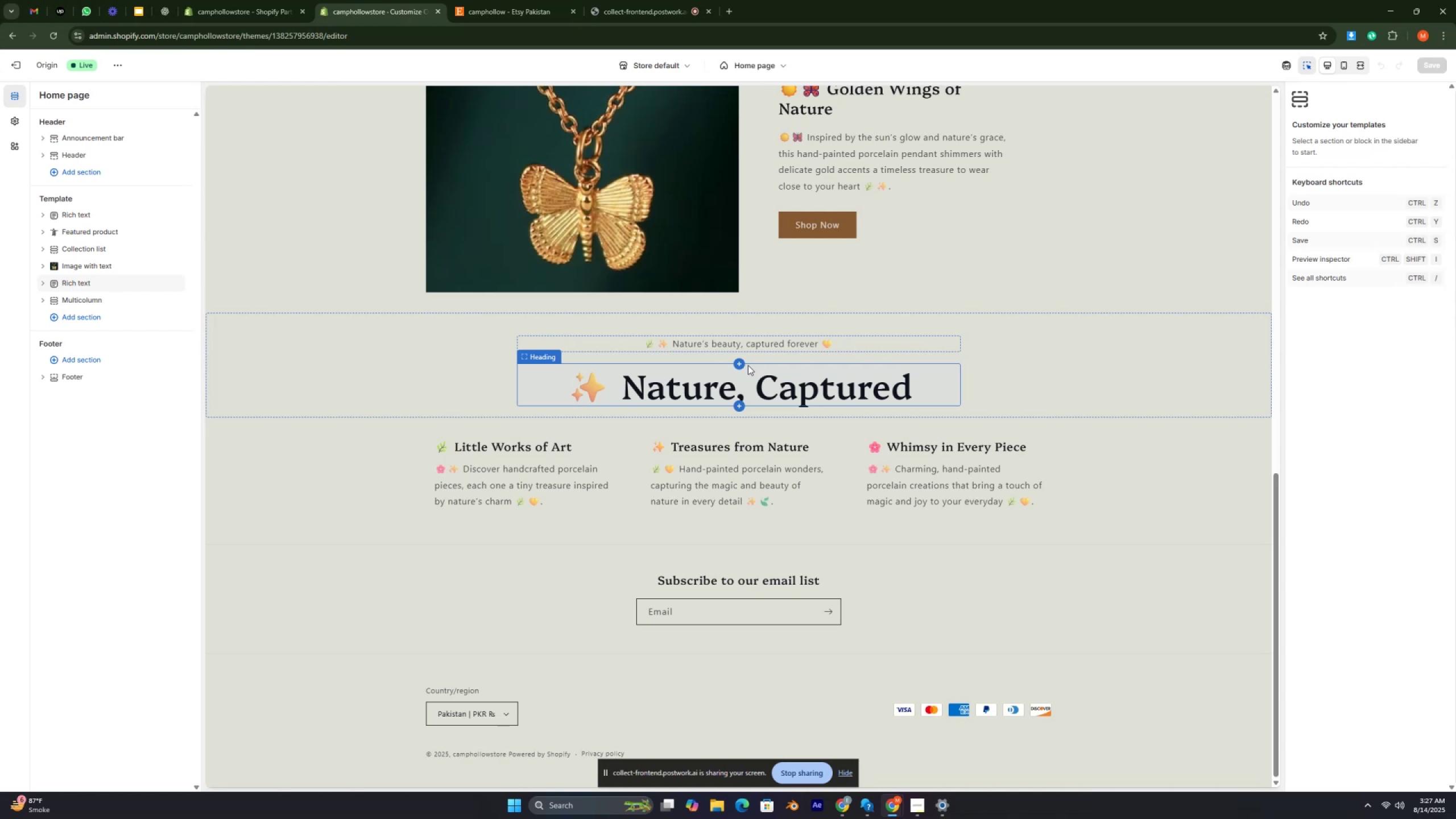 
key(Control+ControlRight)
 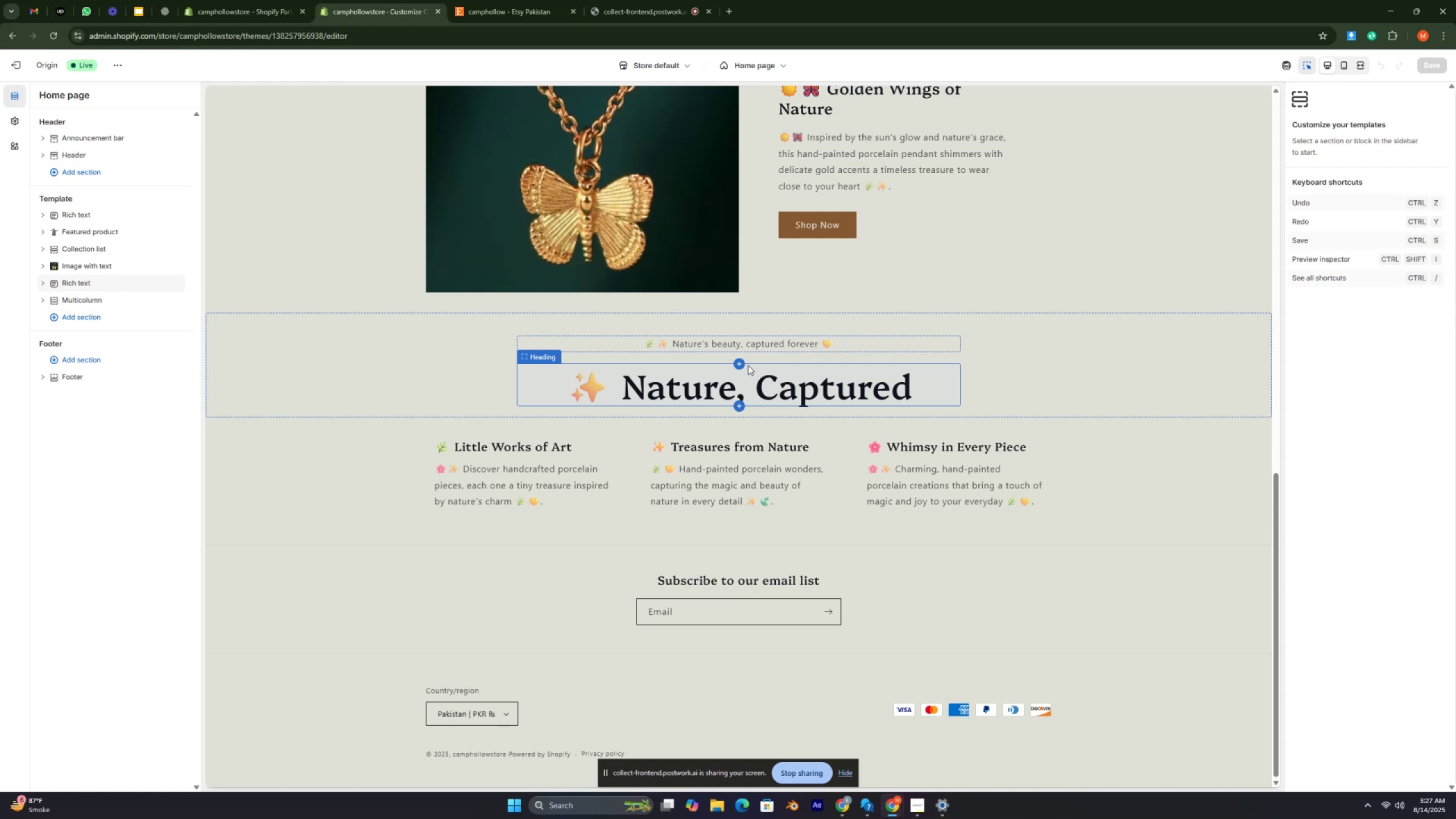 
key(Control+ControlRight)
 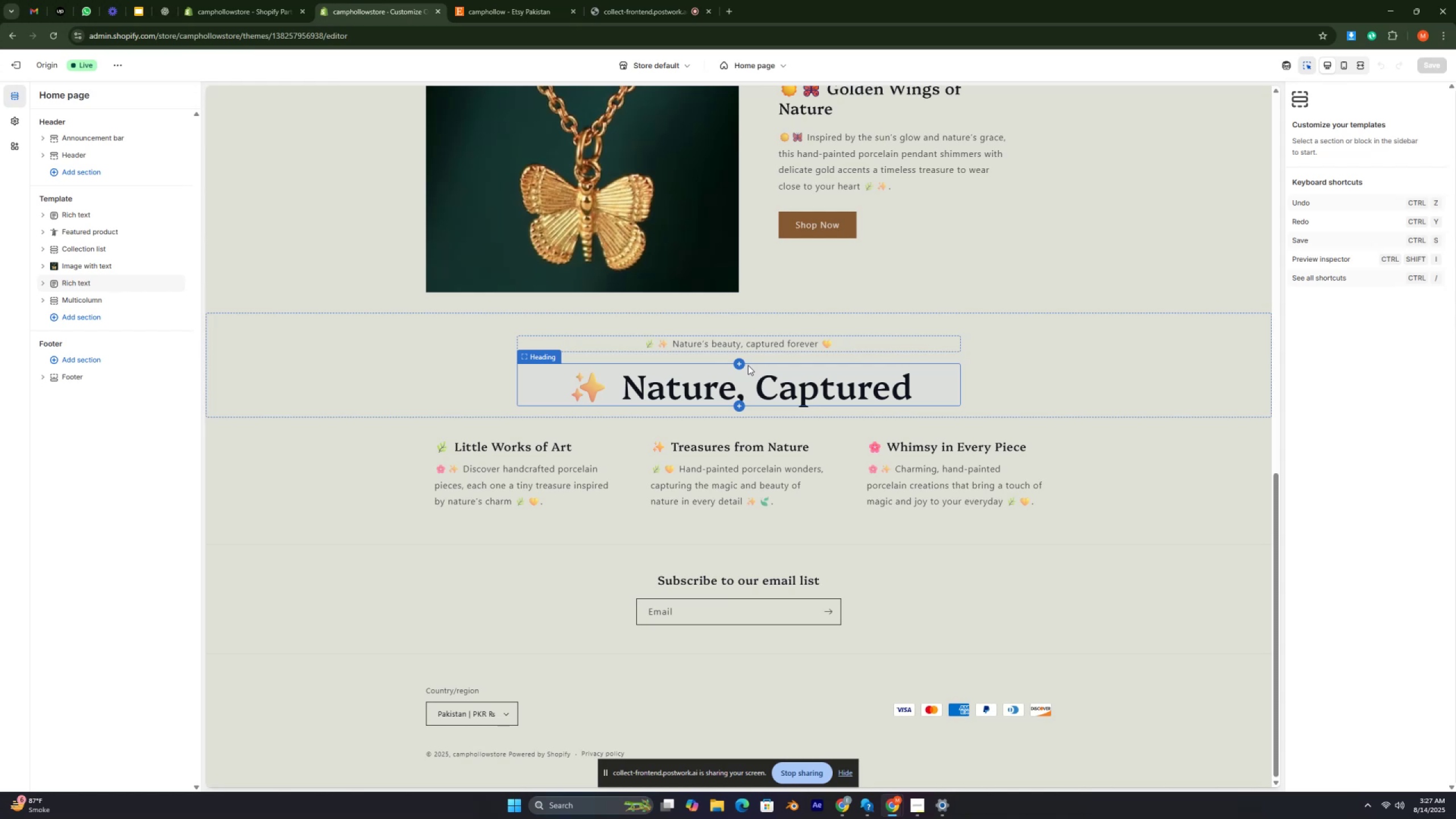 
key(Control+ControlRight)
 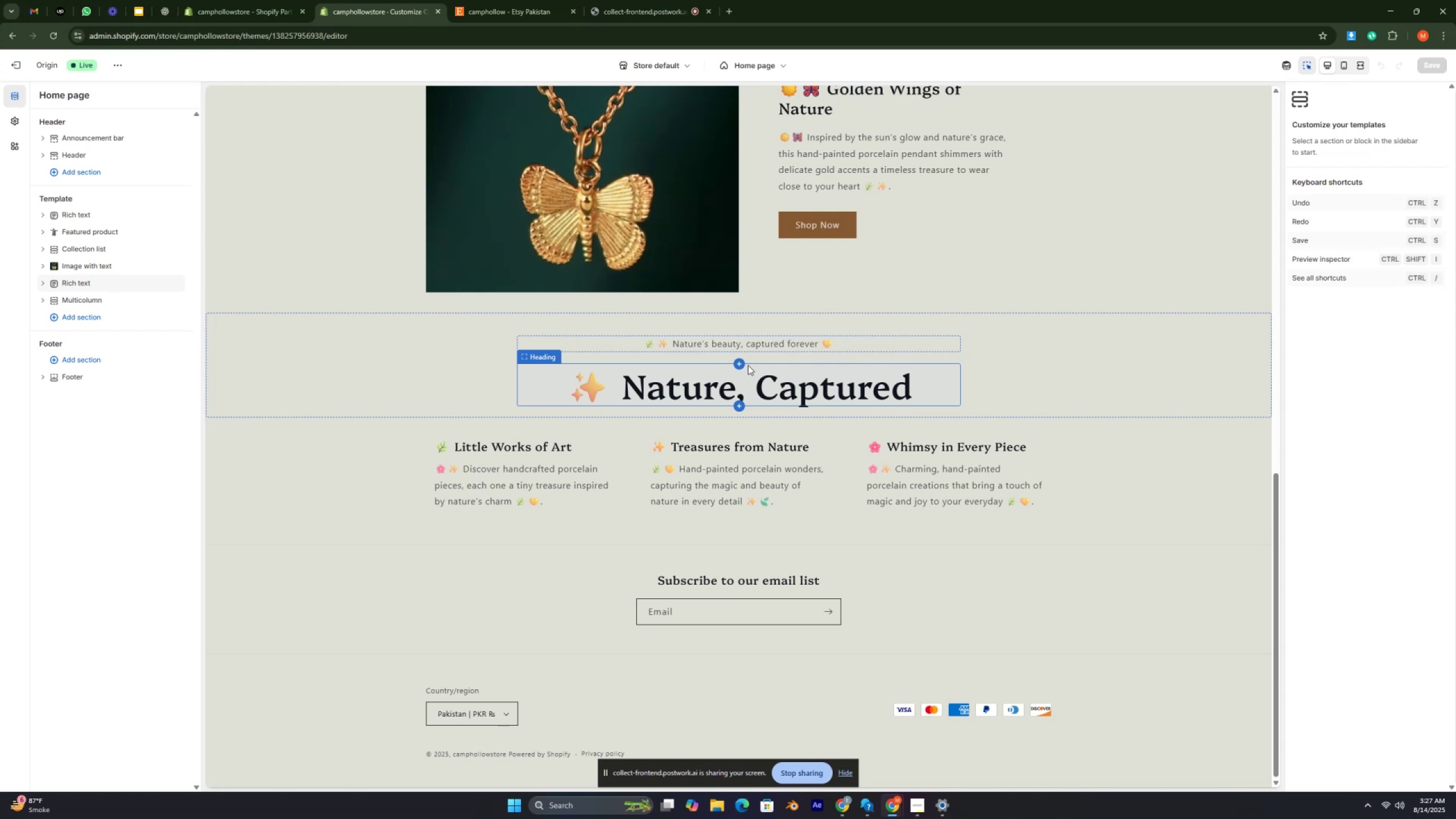 
key(Control+ControlRight)
 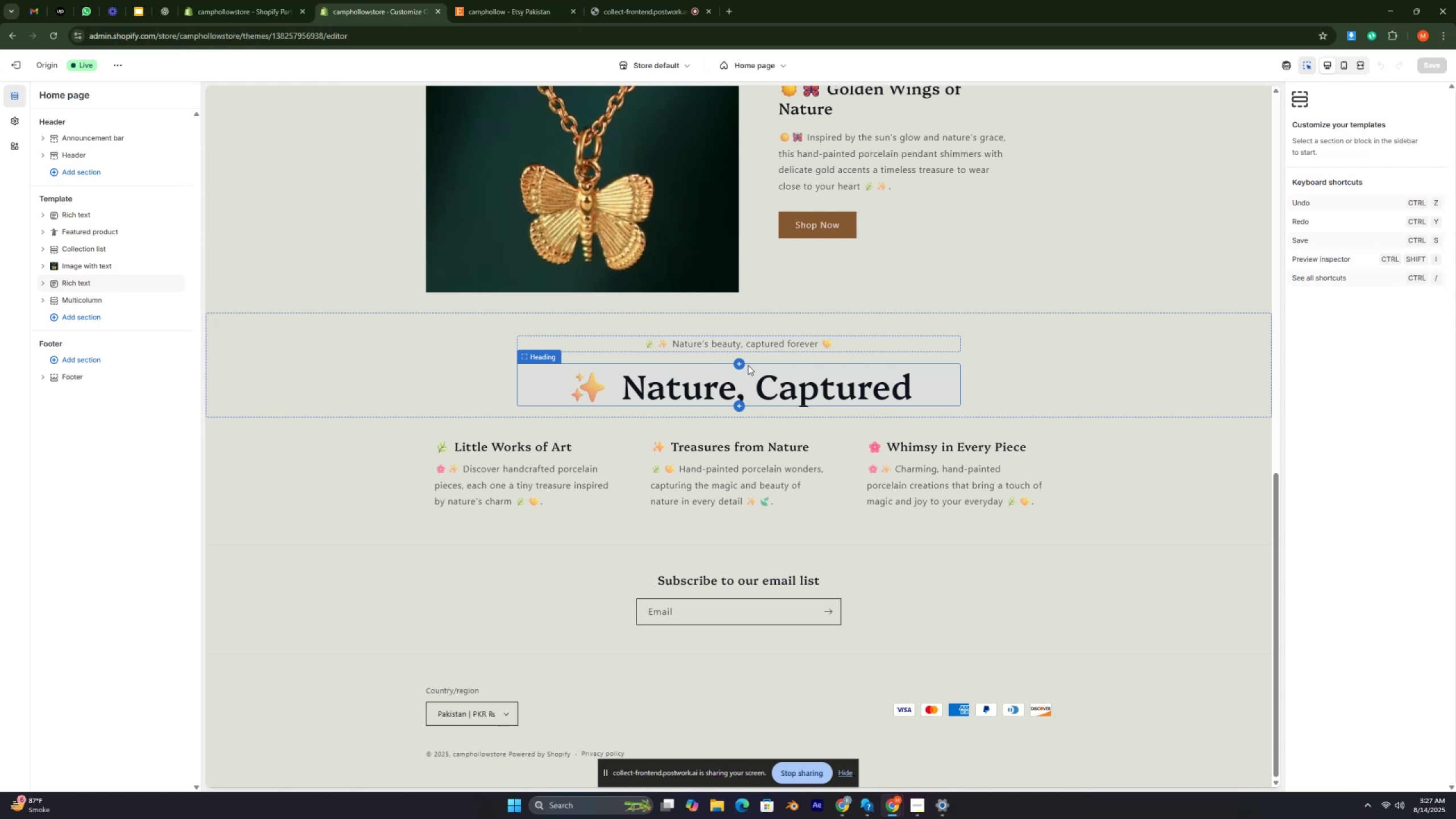 
key(Control+ControlRight)
 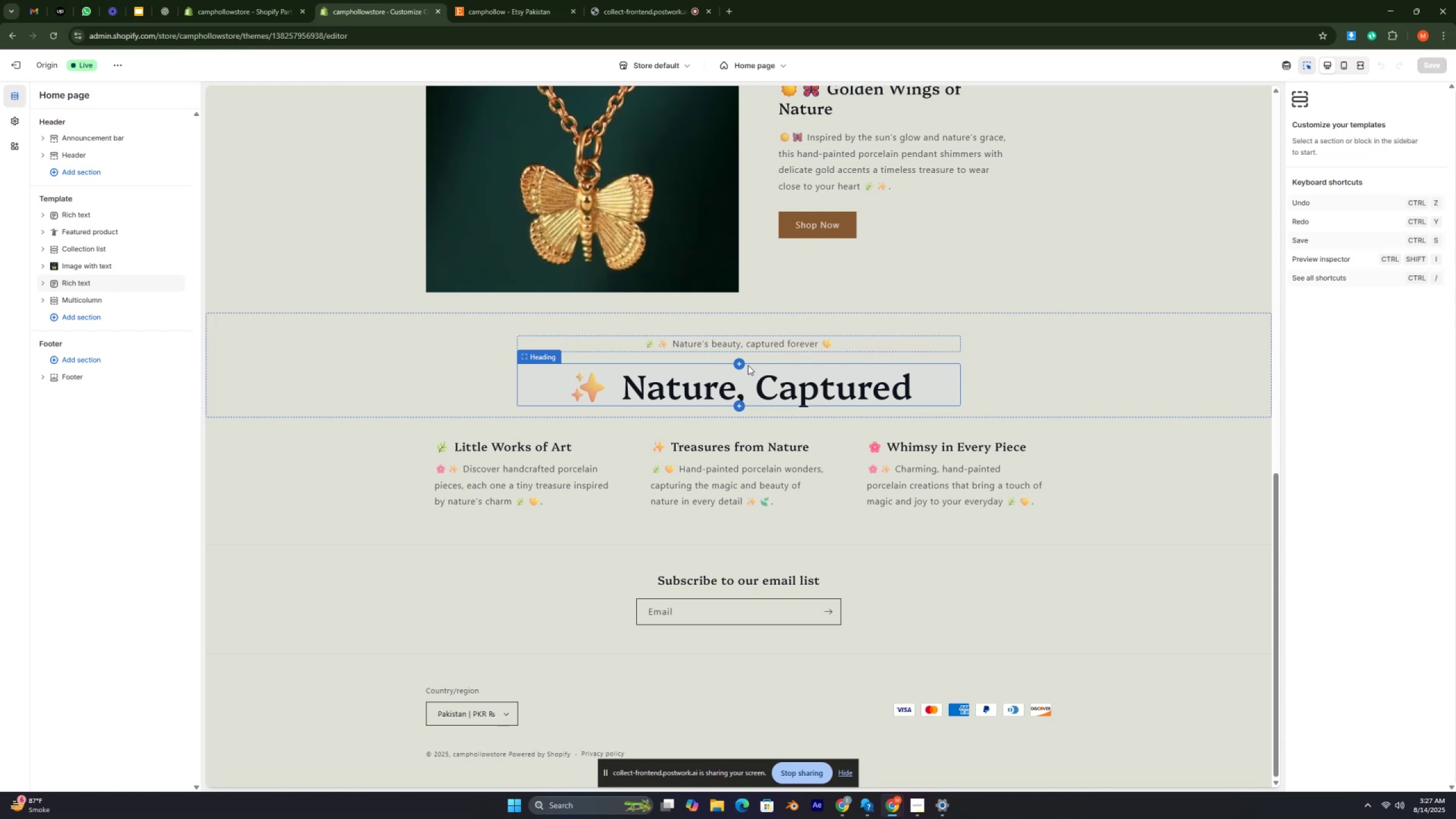 
key(Control+ControlRight)
 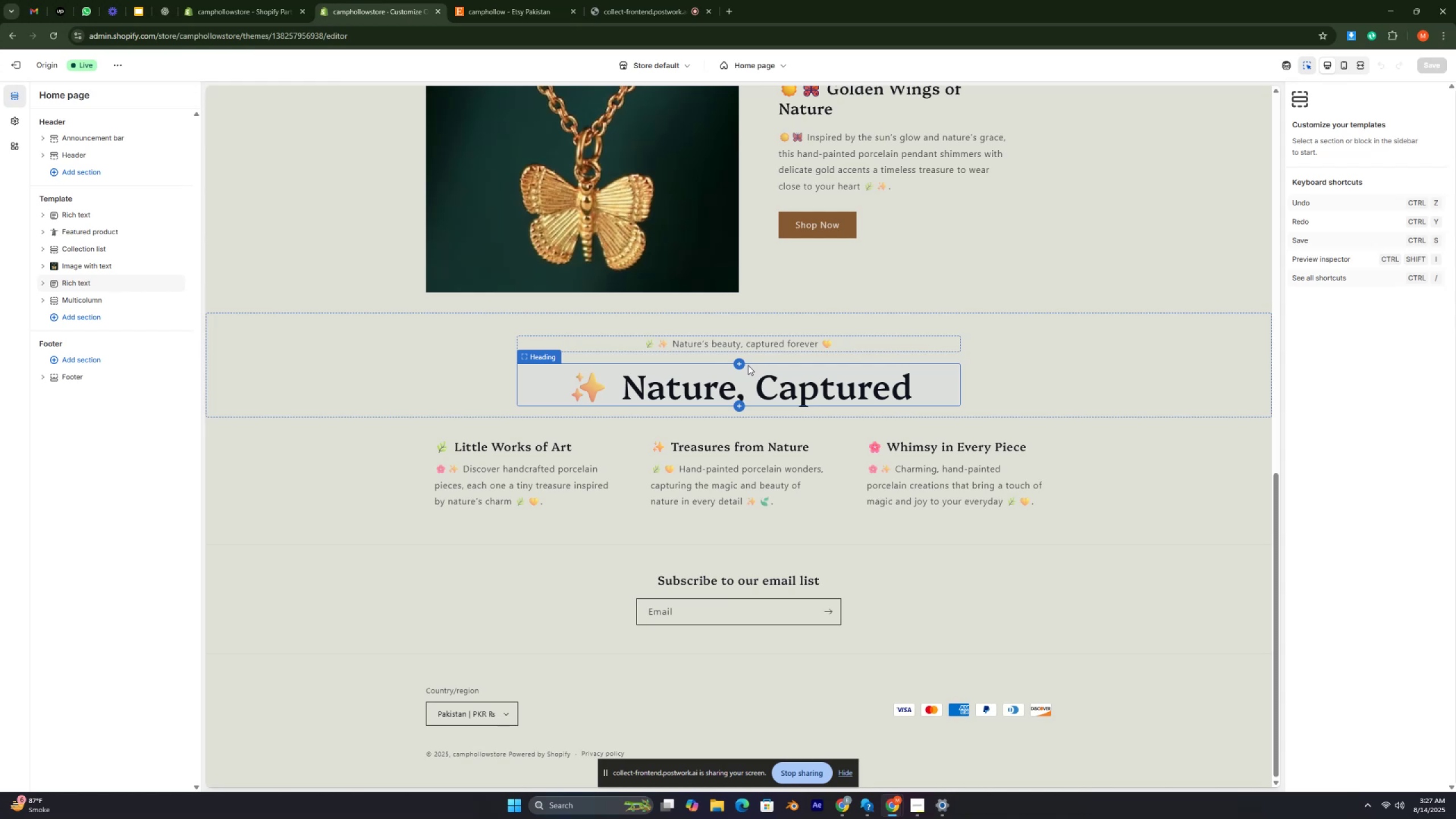 
key(Control+ControlRight)
 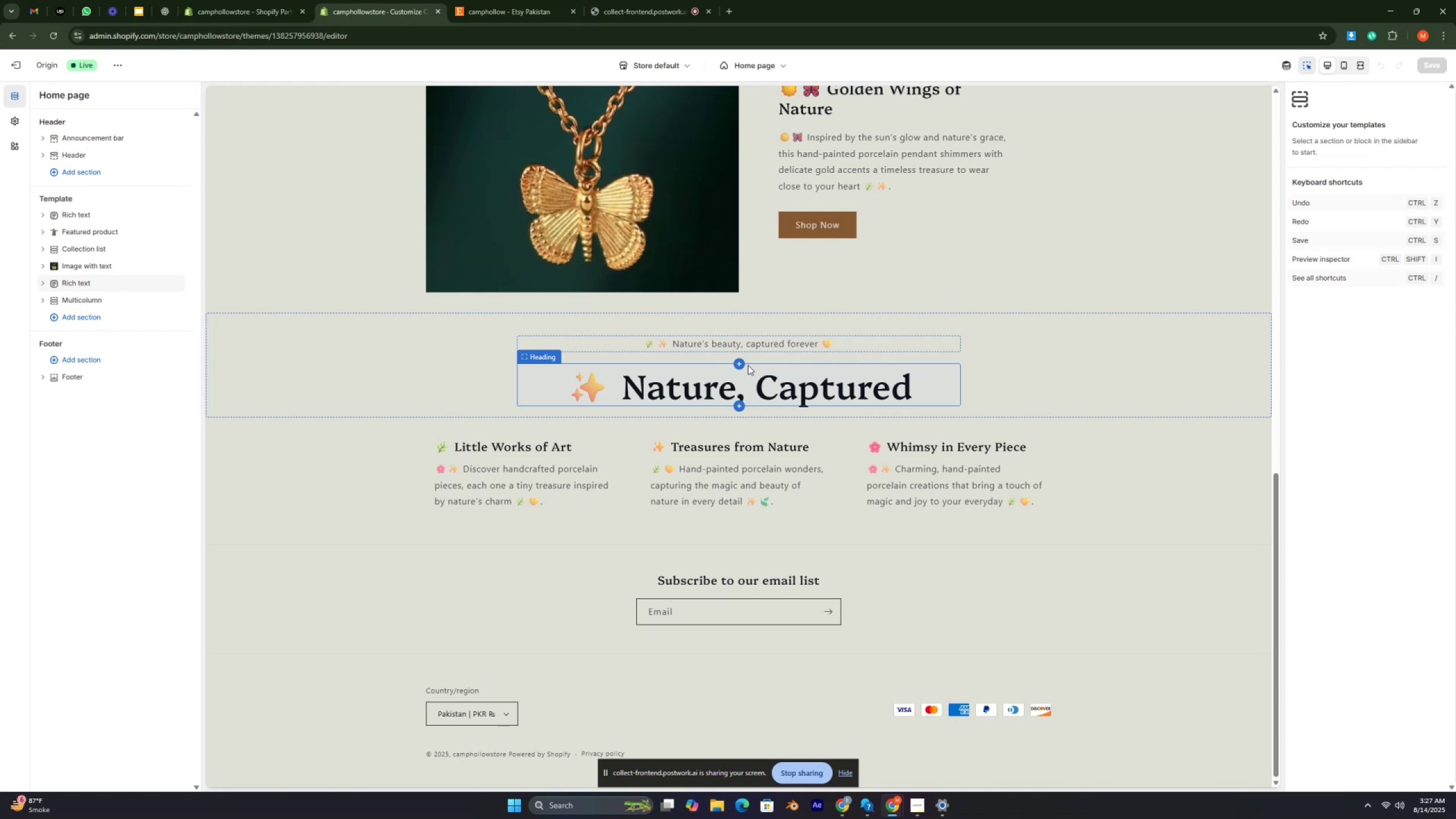 
key(Control+ControlRight)
 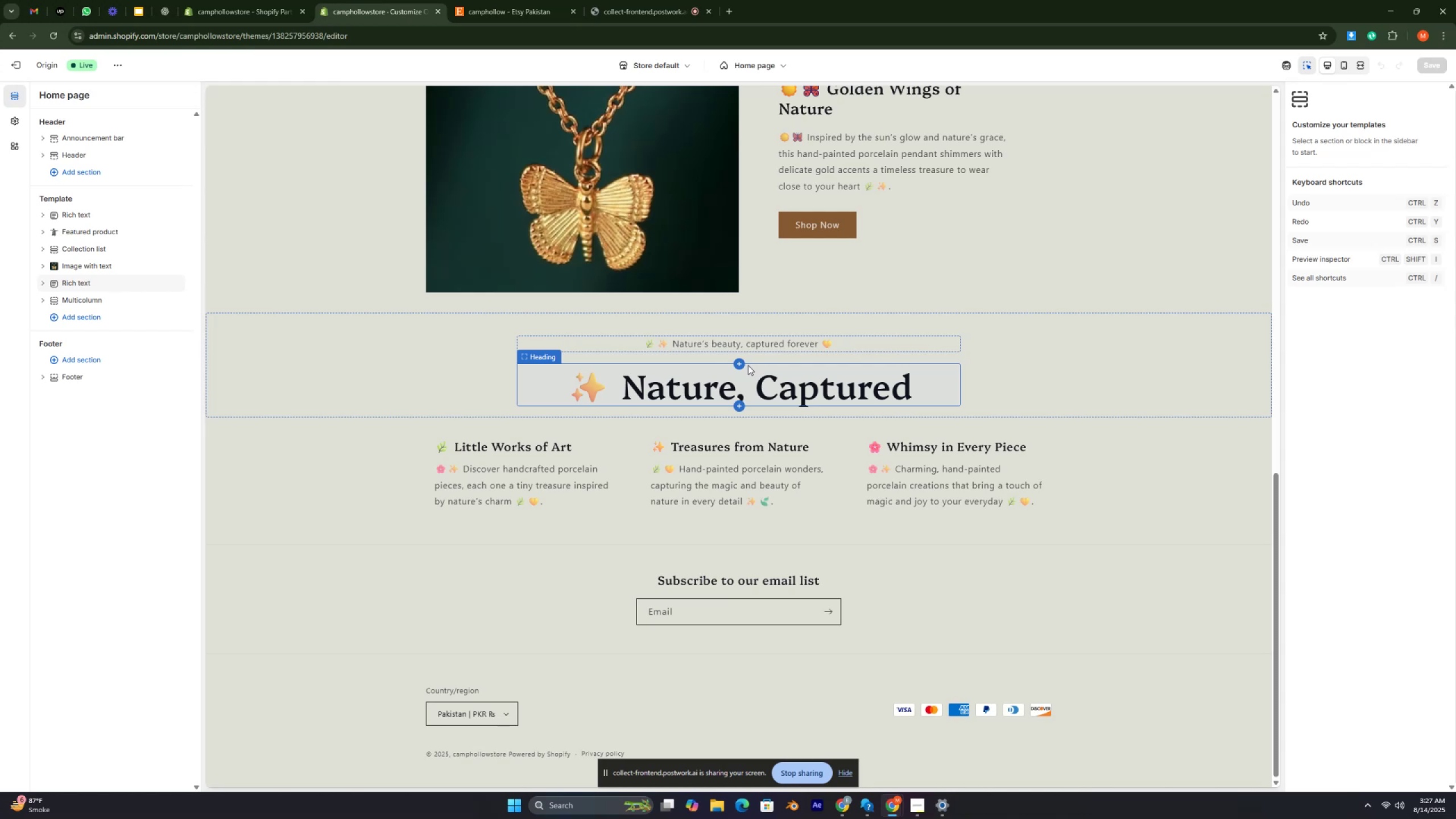 
key(Control+ControlRight)
 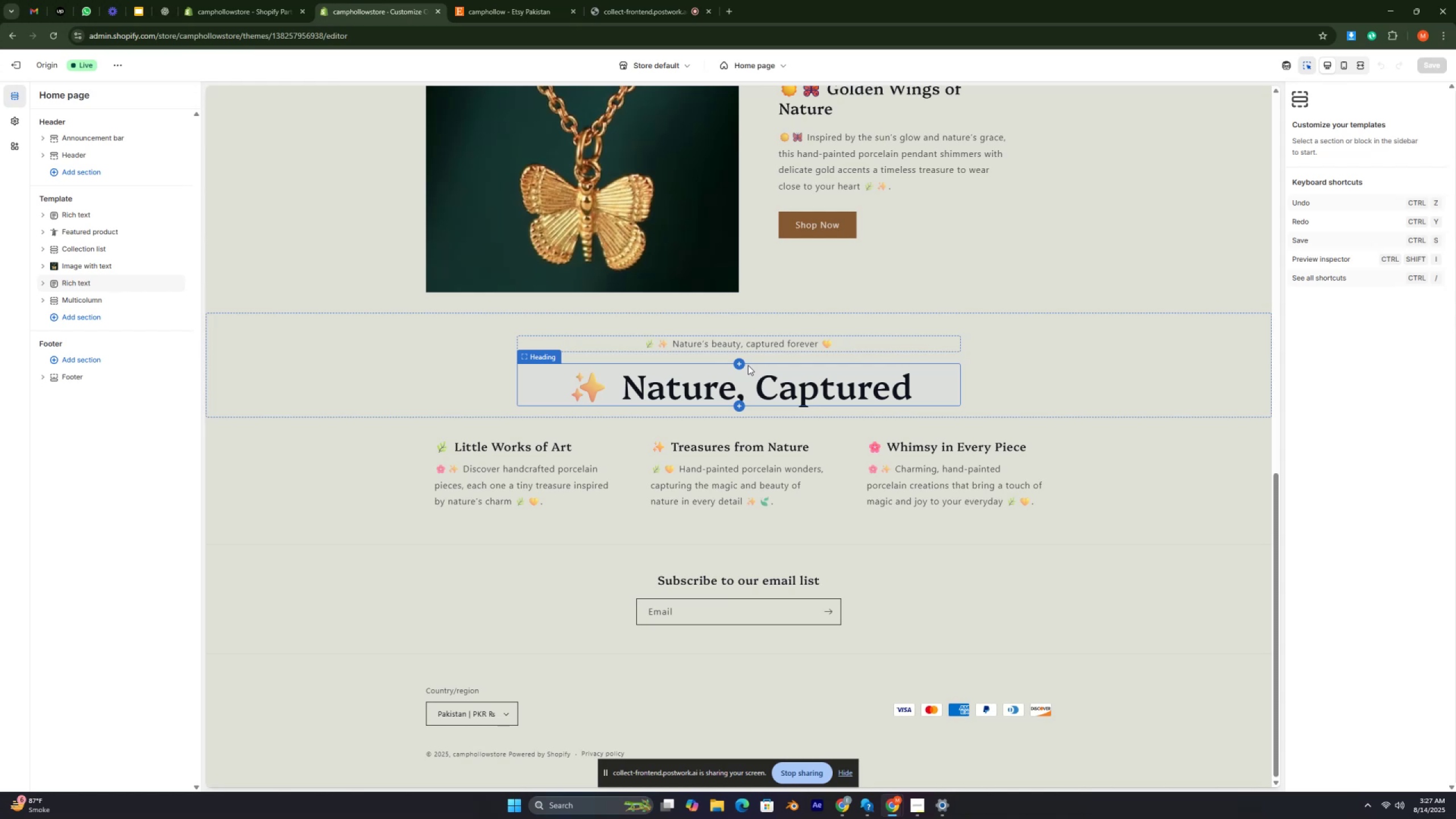 
key(Control+ControlRight)
 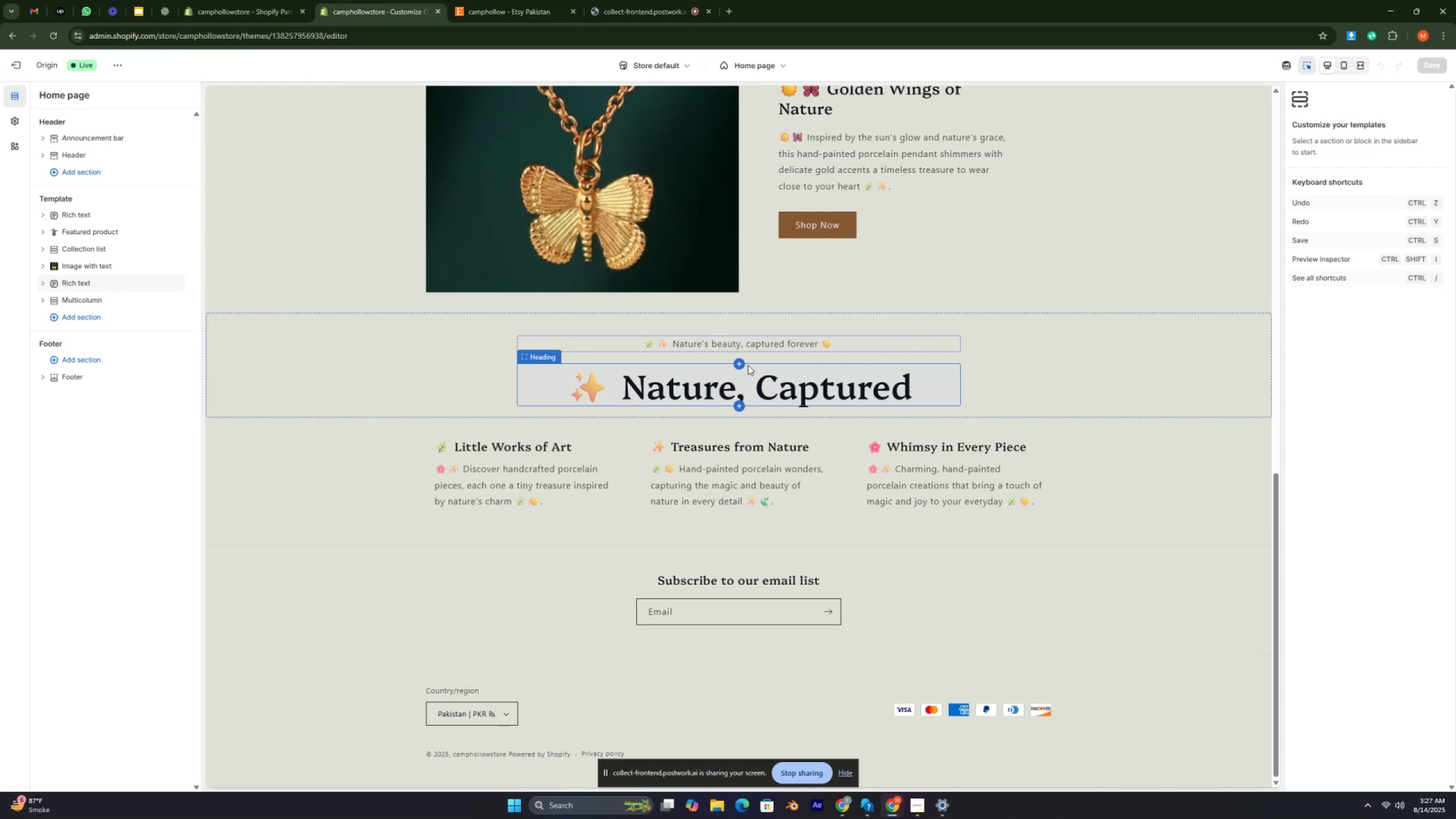 
key(Control+ControlRight)
 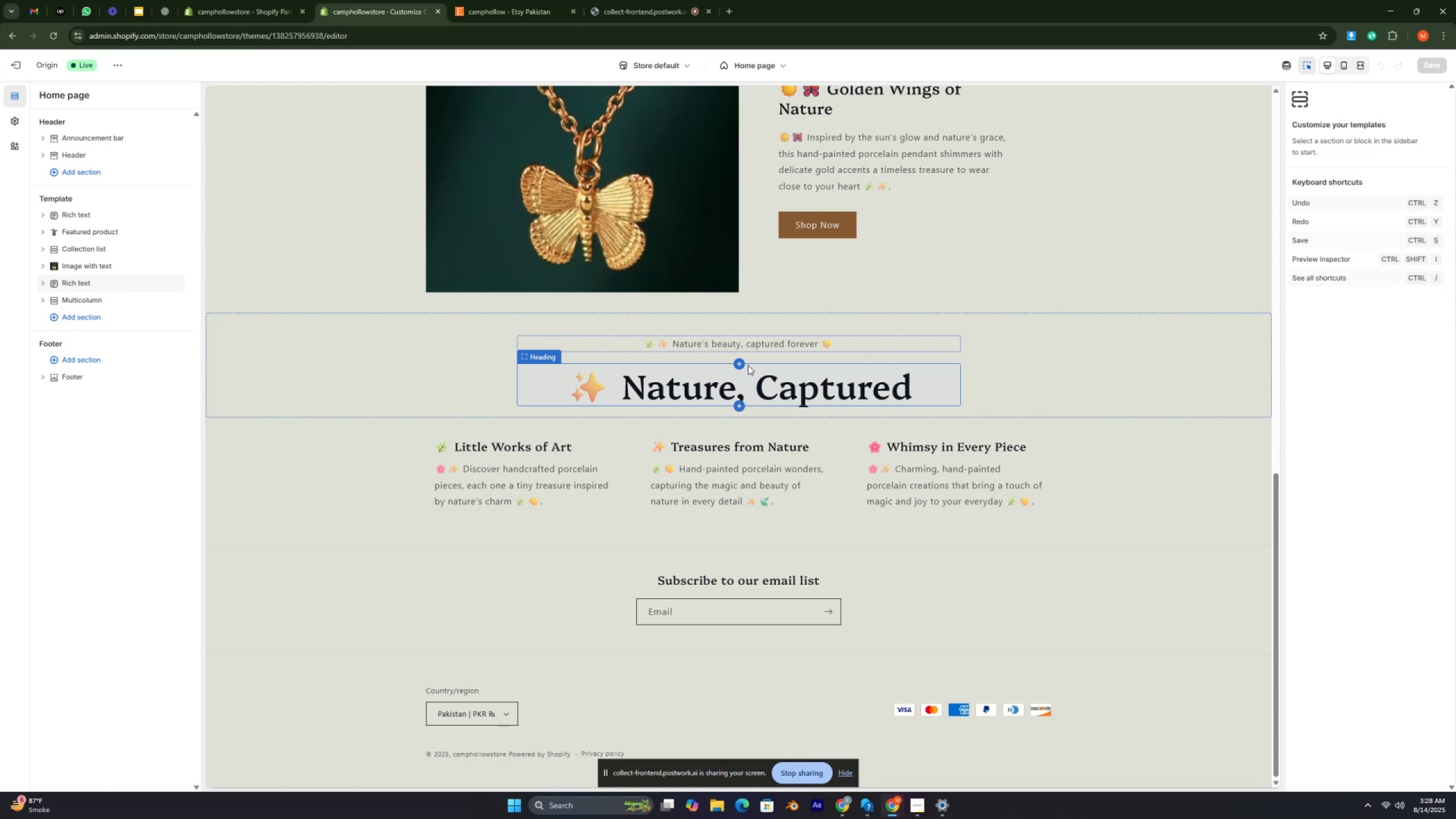 
key(Control+ControlRight)
 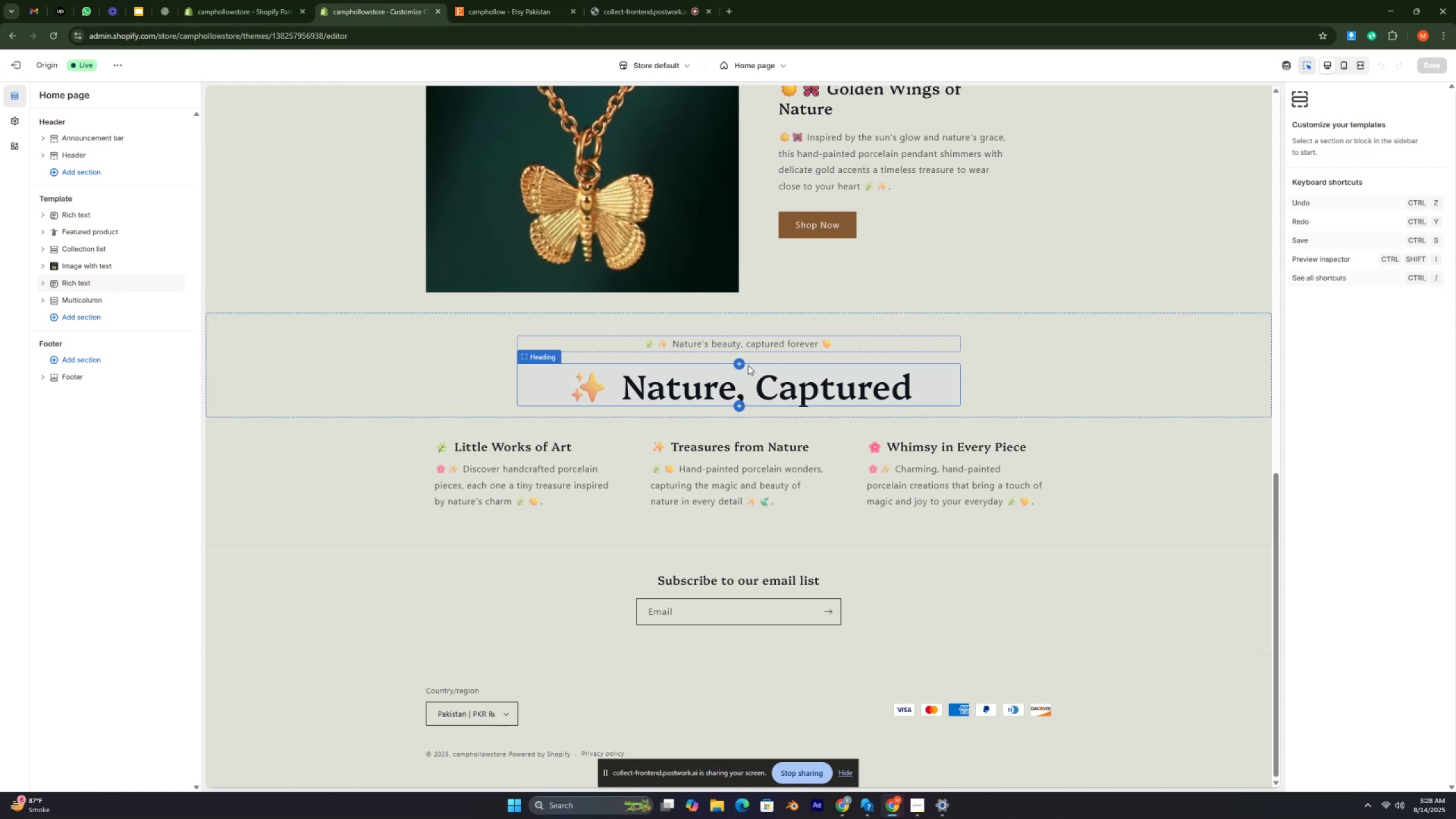 
key(Control+ControlRight)
 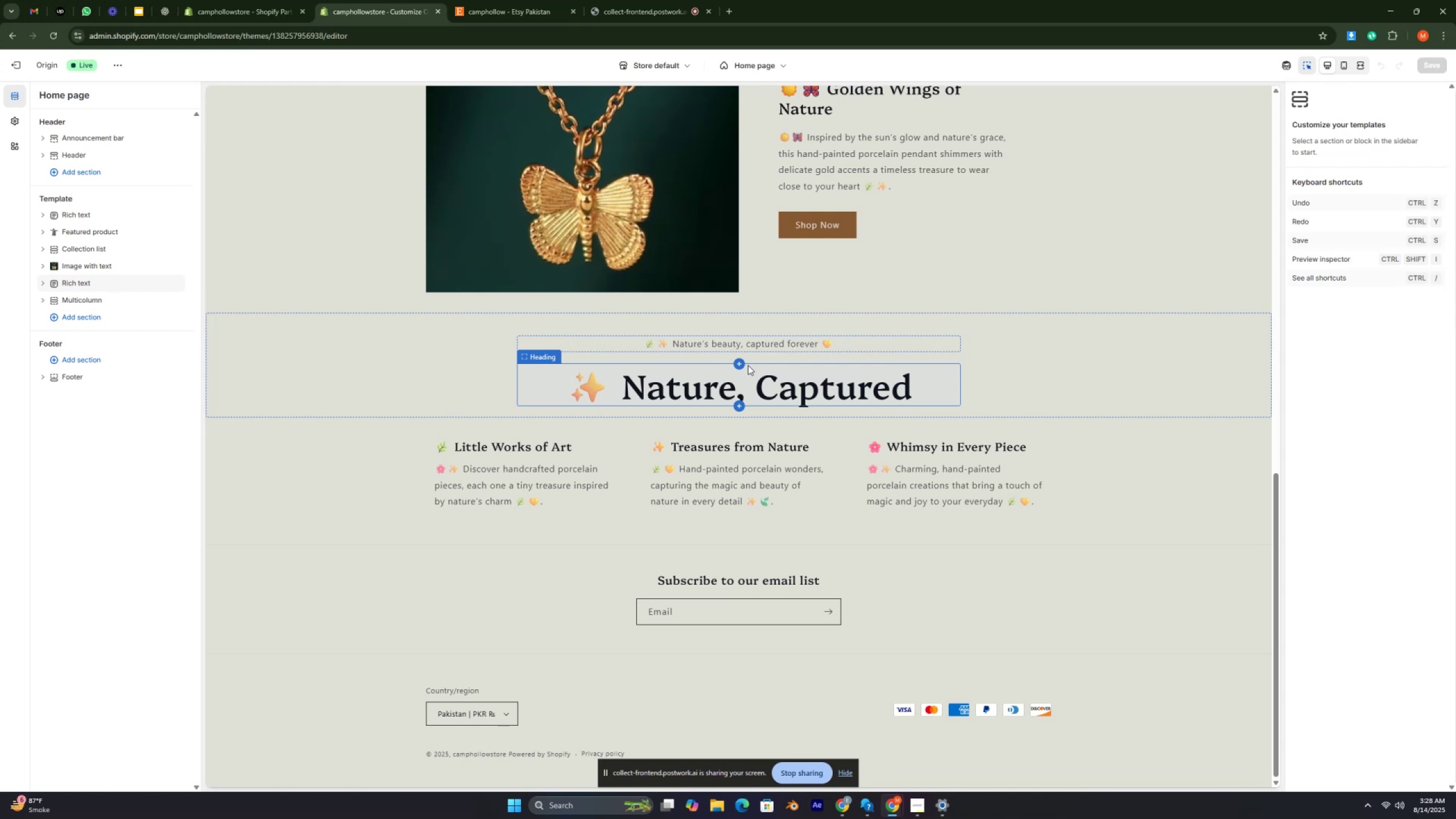 
key(Control+ControlRight)
 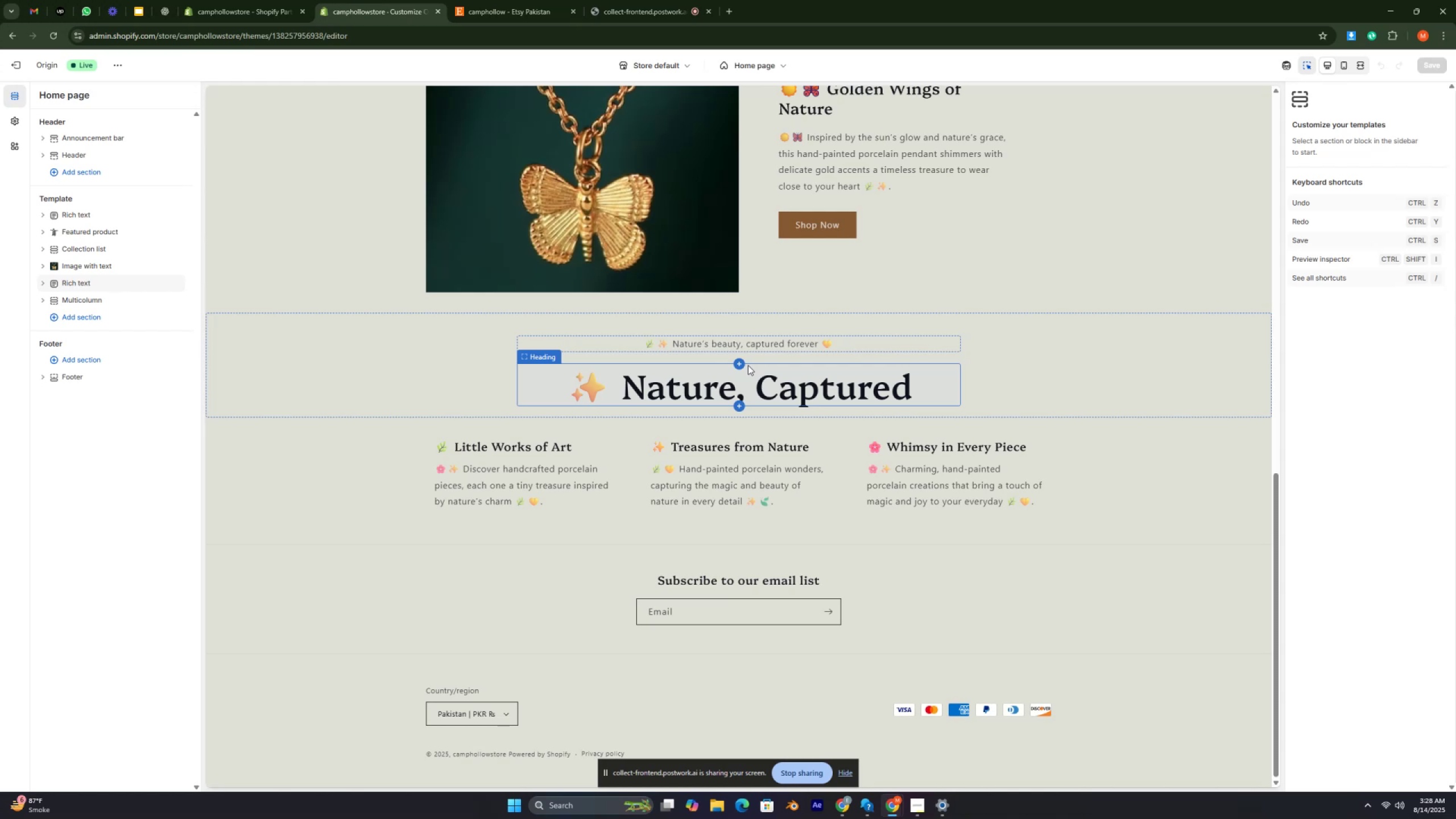 
key(Control+ControlRight)
 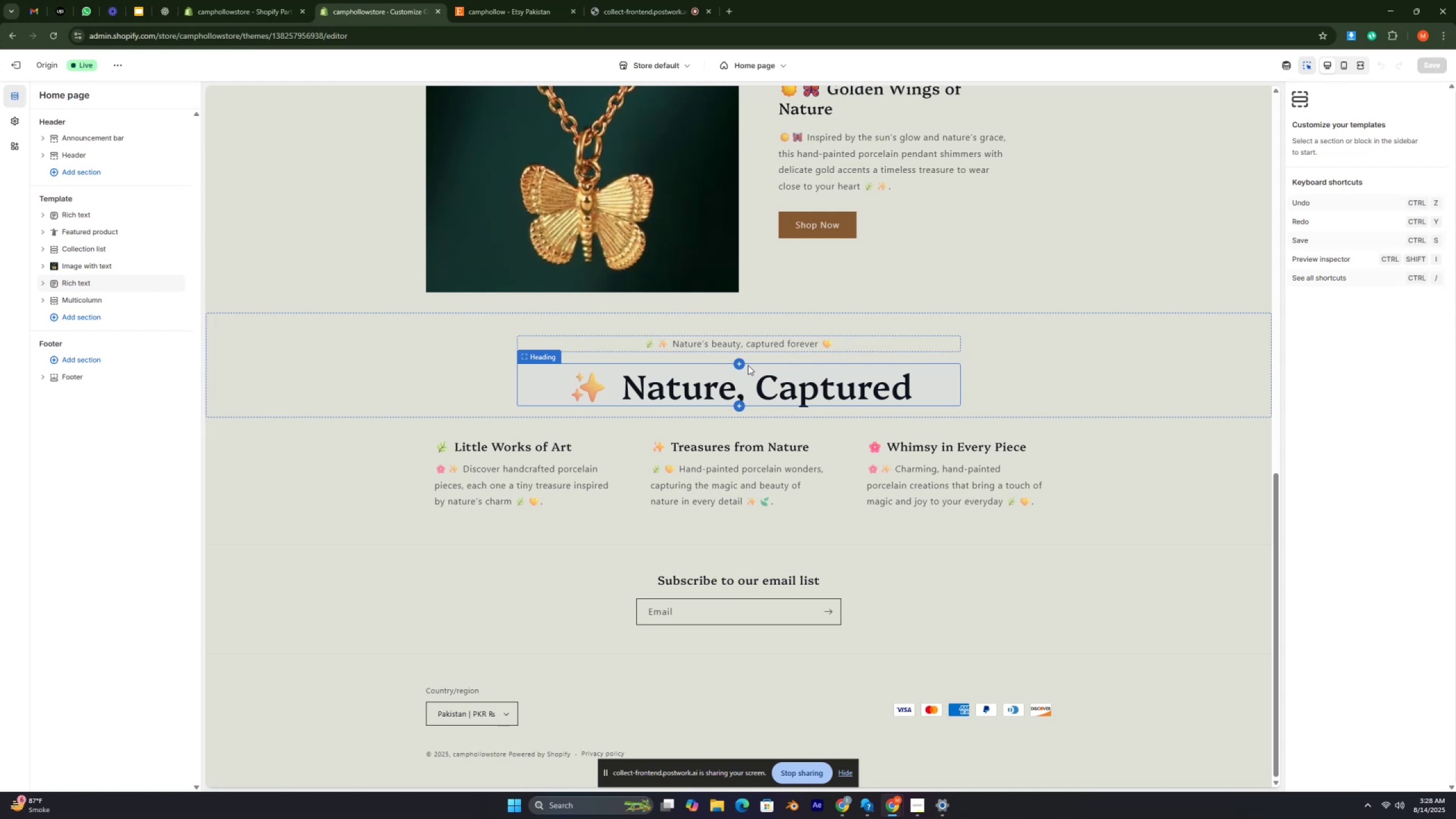 
scroll: coordinate [780, 447], scroll_direction: down, amount: 5.0
 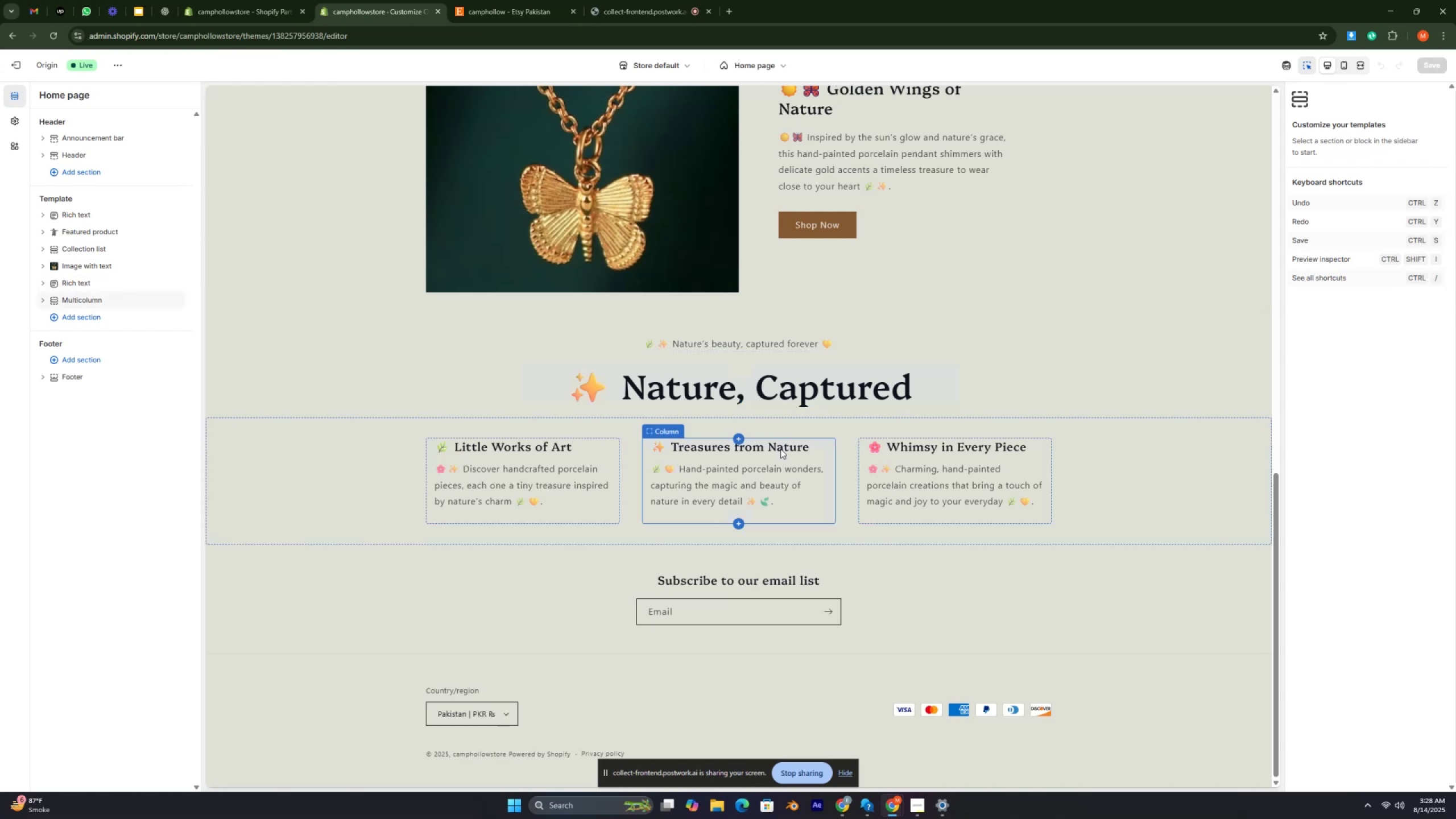 
scroll: coordinate [834, 531], scroll_direction: up, amount: 16.0
 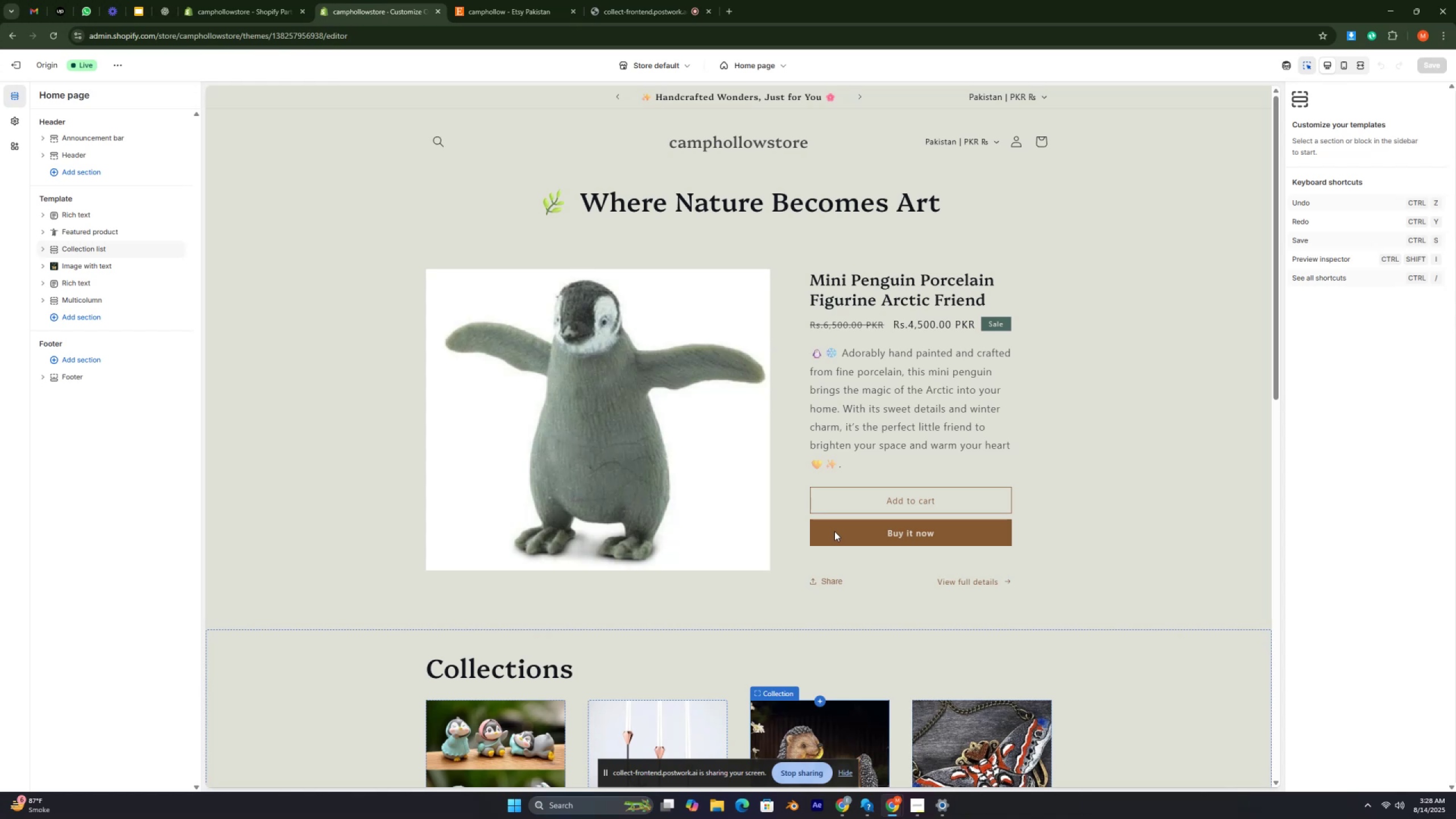 
wait(21.16)
 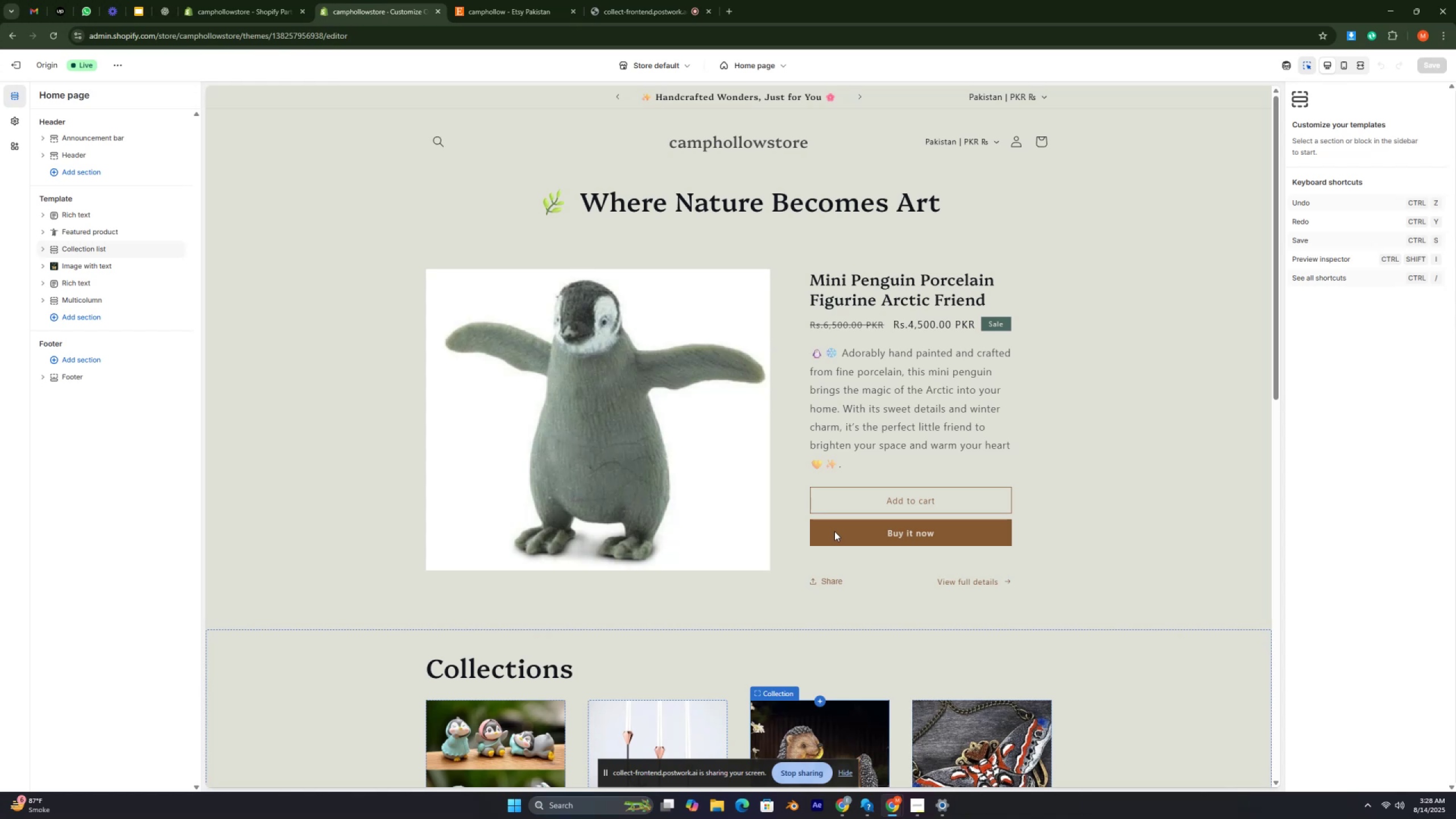 
key(Control+ControlRight)
 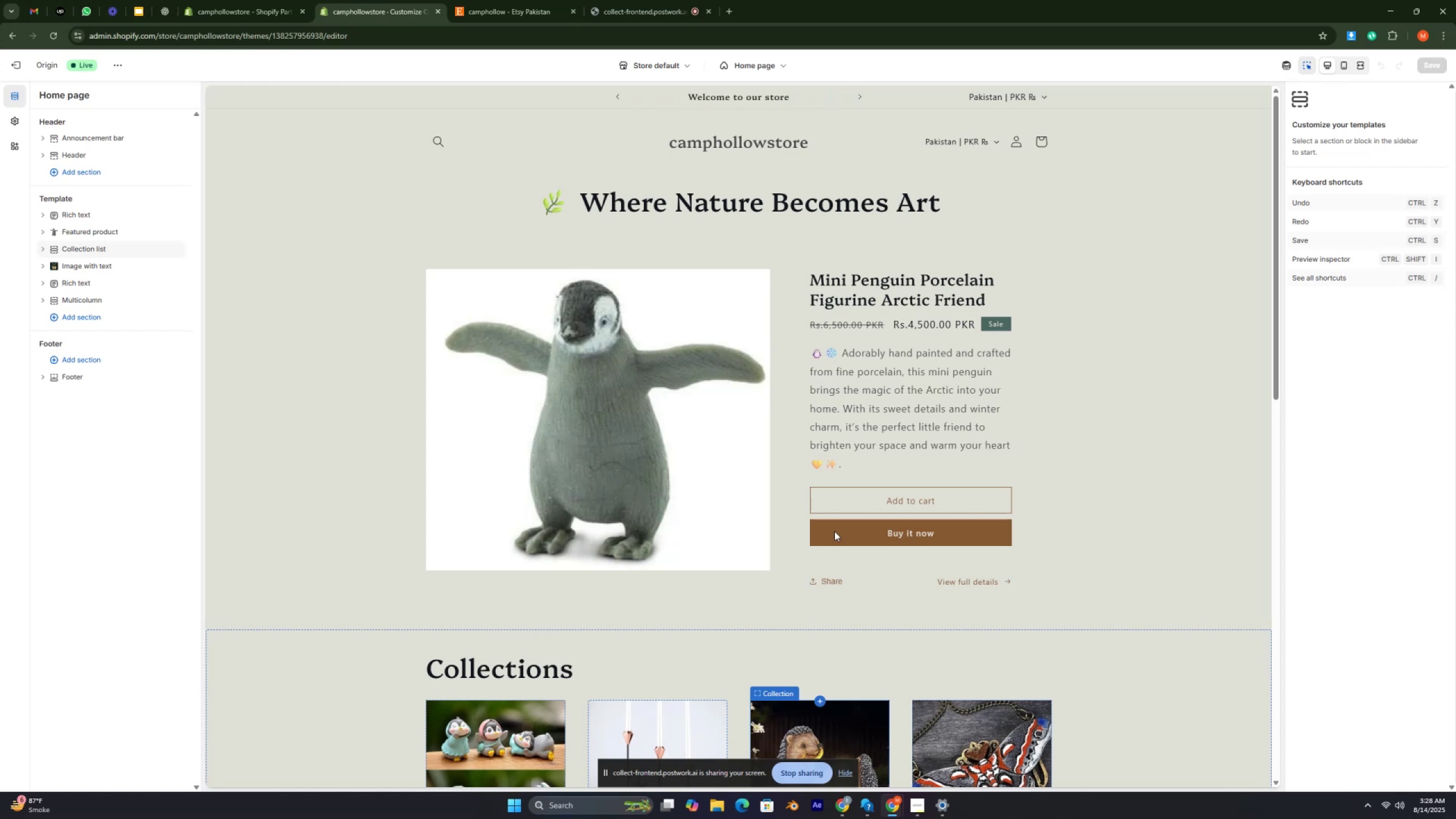 
key(Control+ControlRight)
 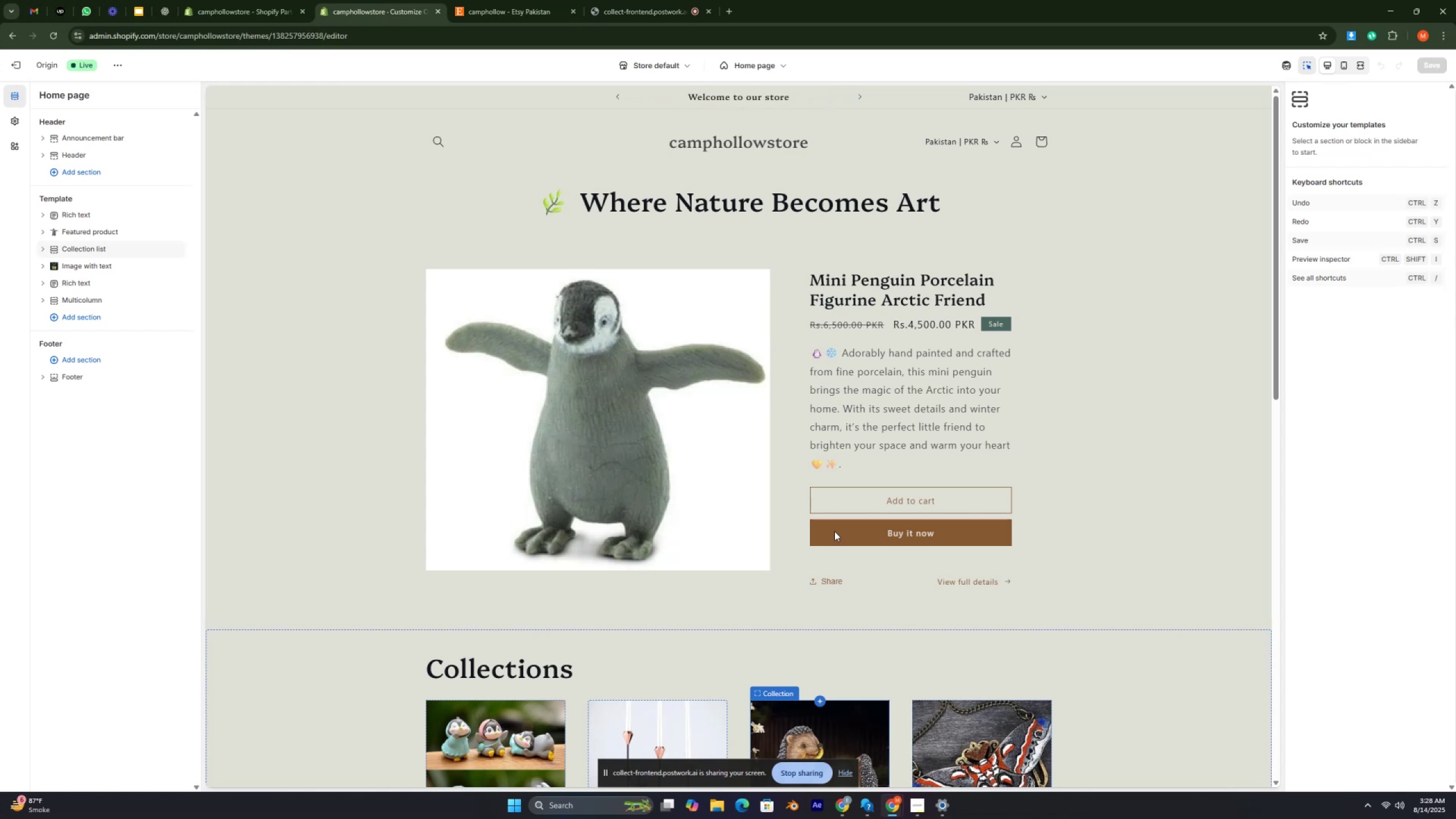 
key(Control+ControlRight)
 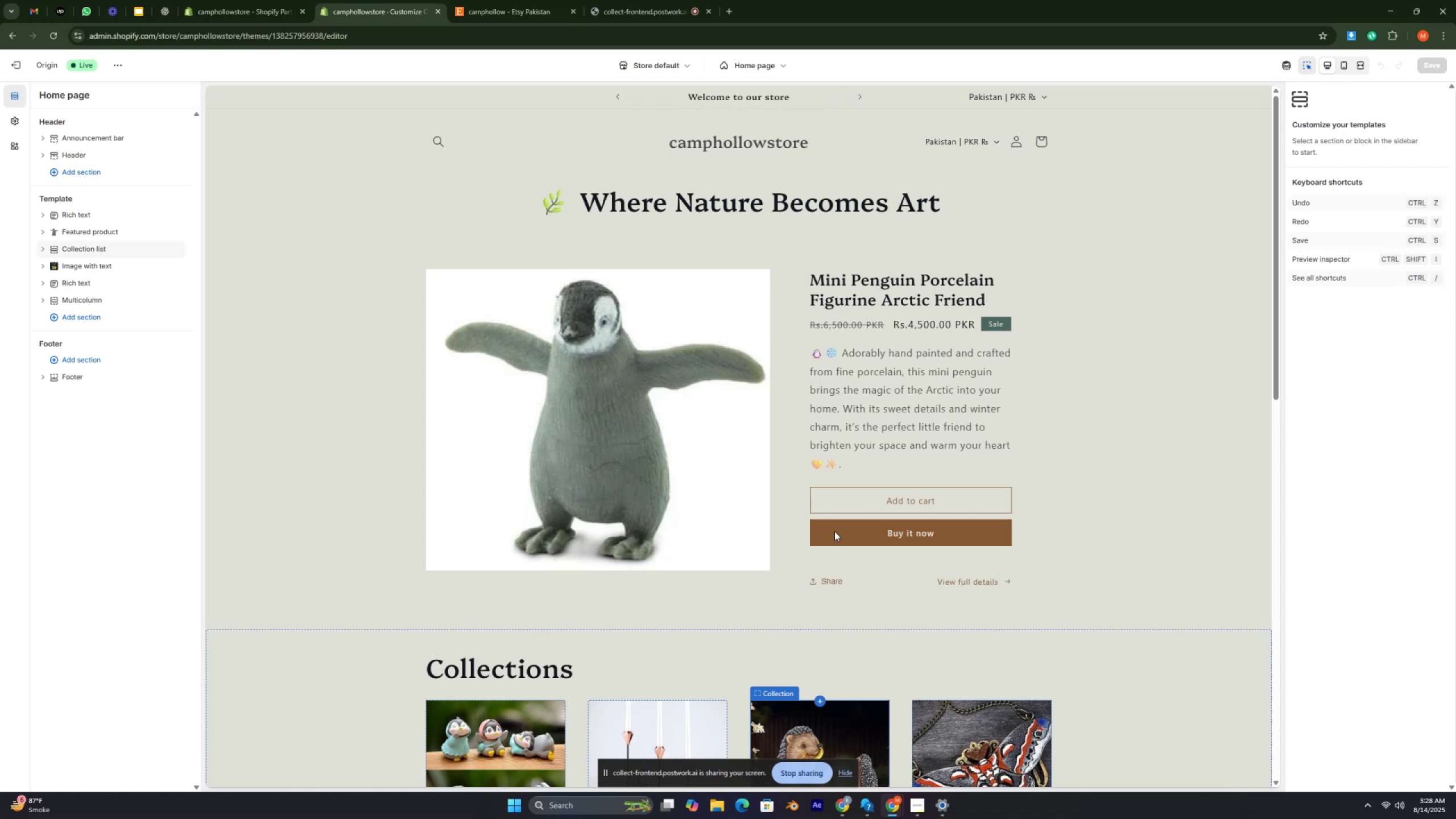 
key(Control+ControlRight)
 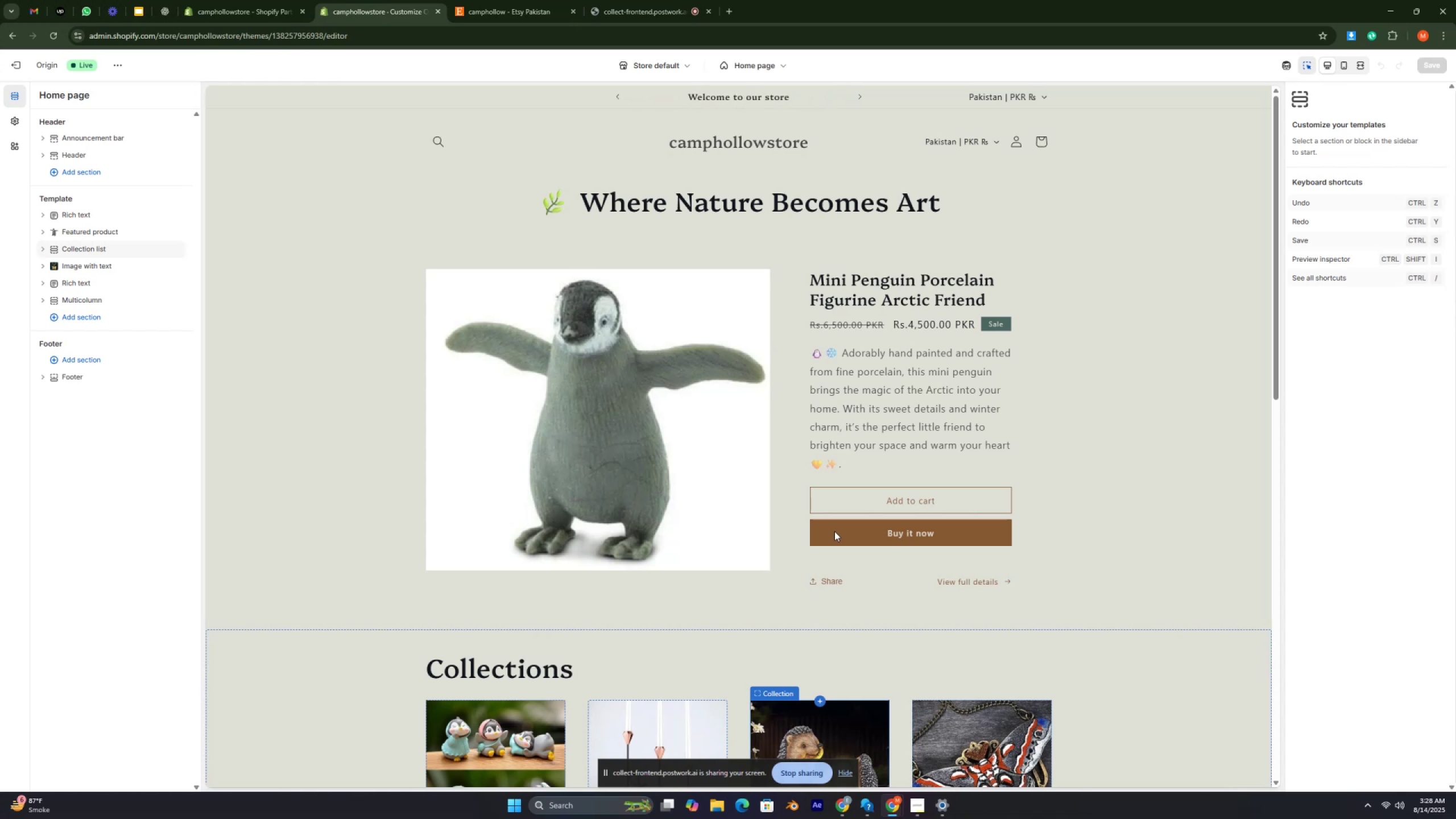 
key(Control+ControlRight)
 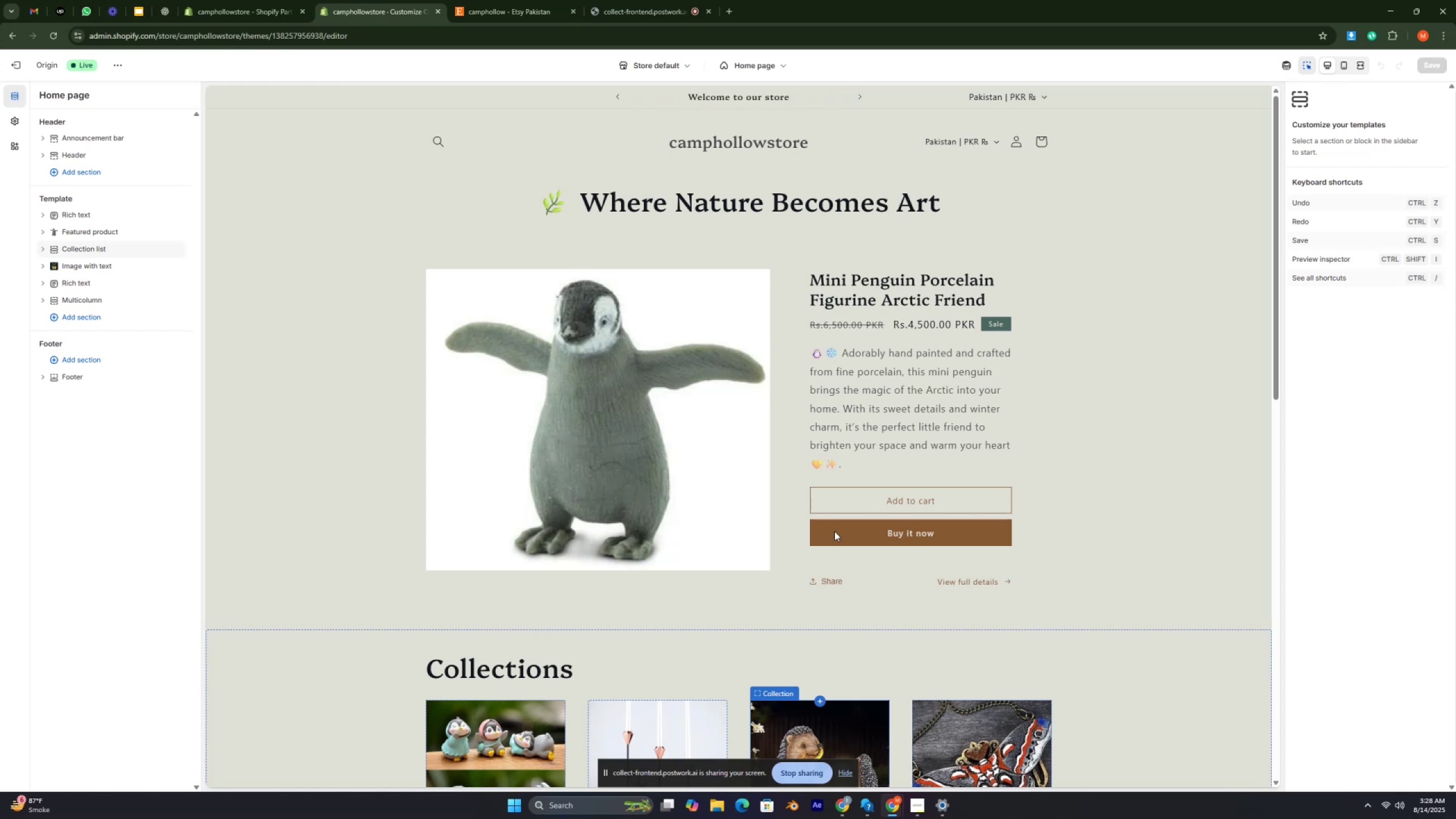 
key(Control+ControlRight)
 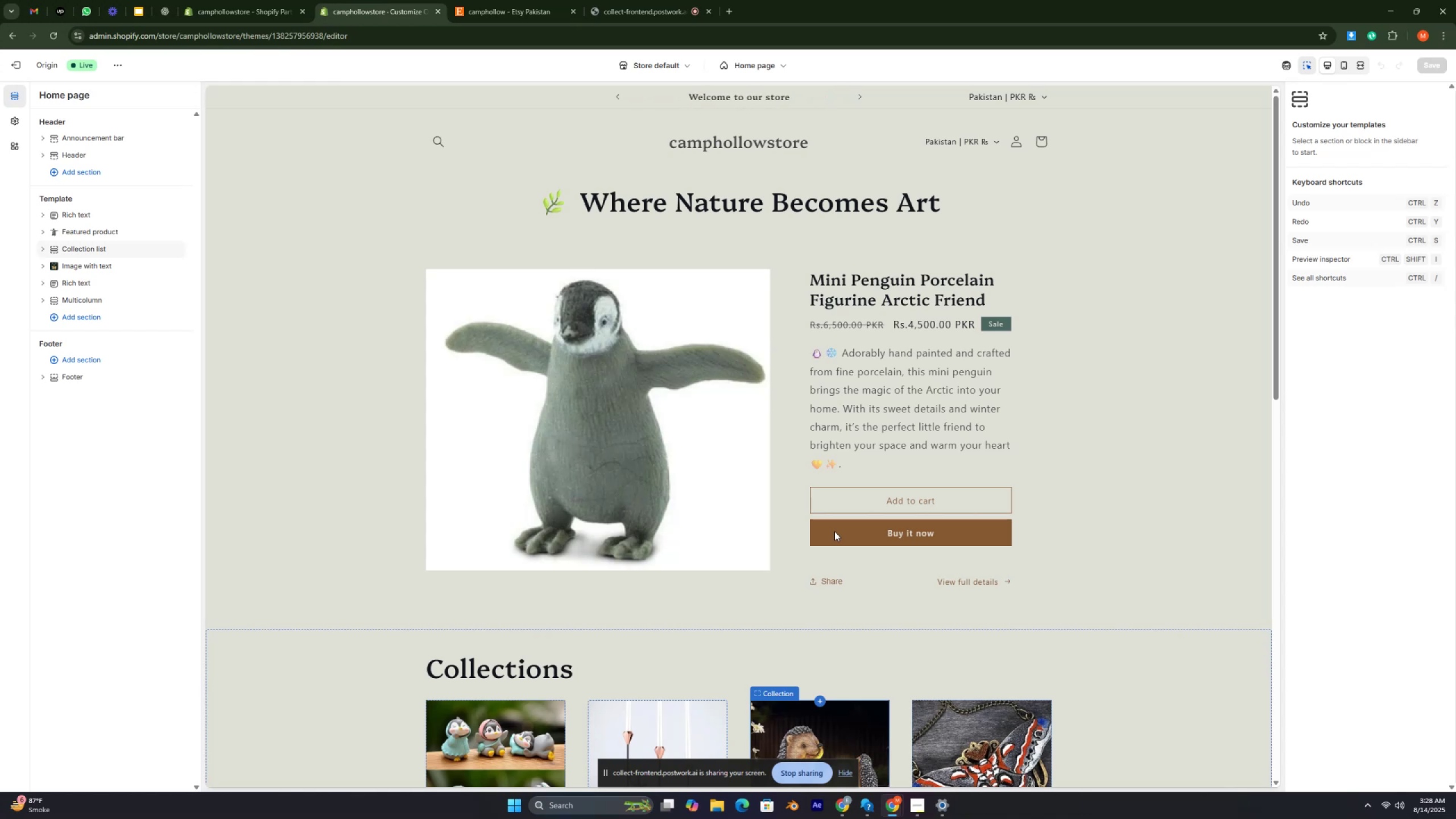 
key(Control+ControlRight)
 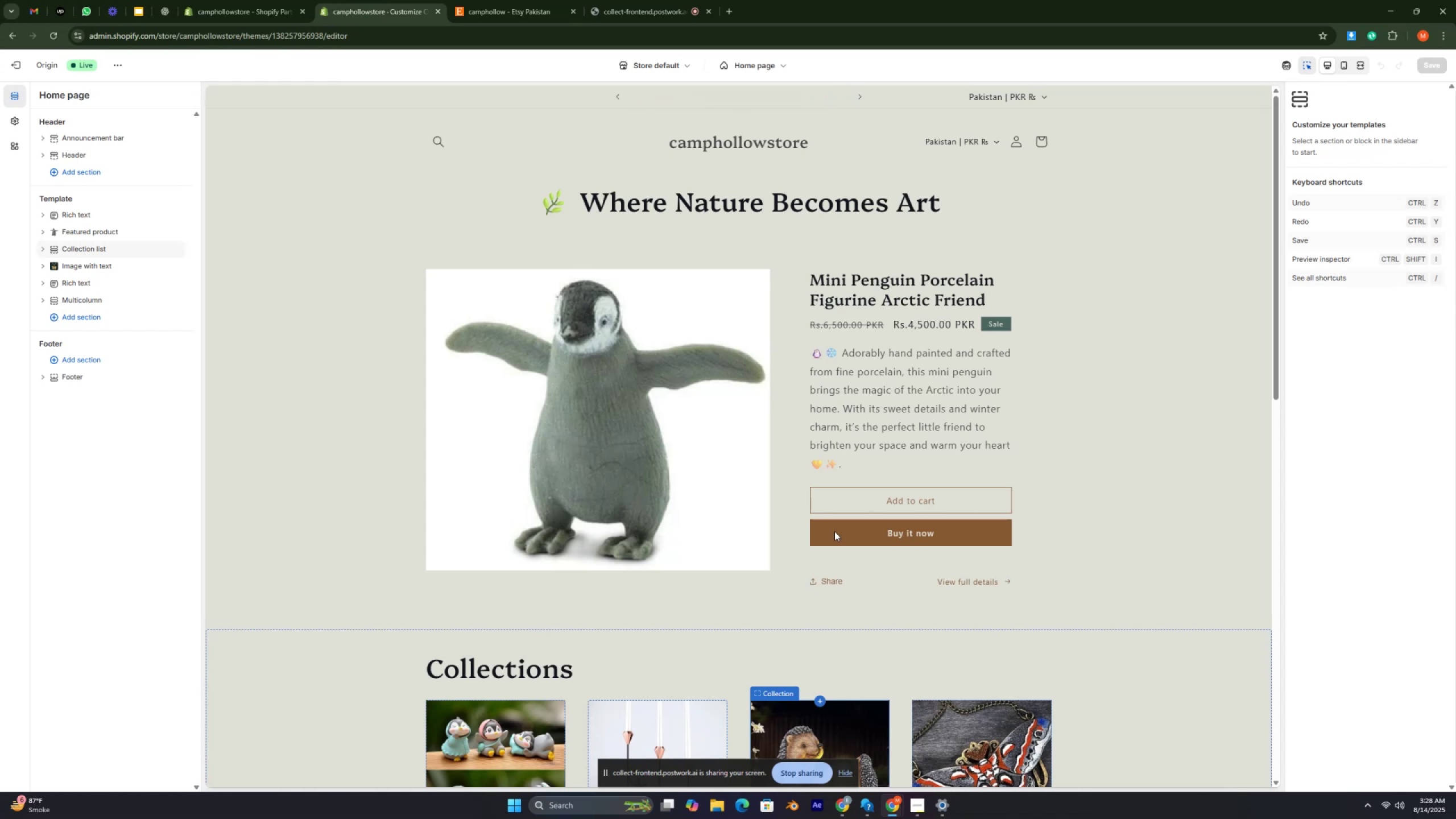 
key(Control+ControlRight)
 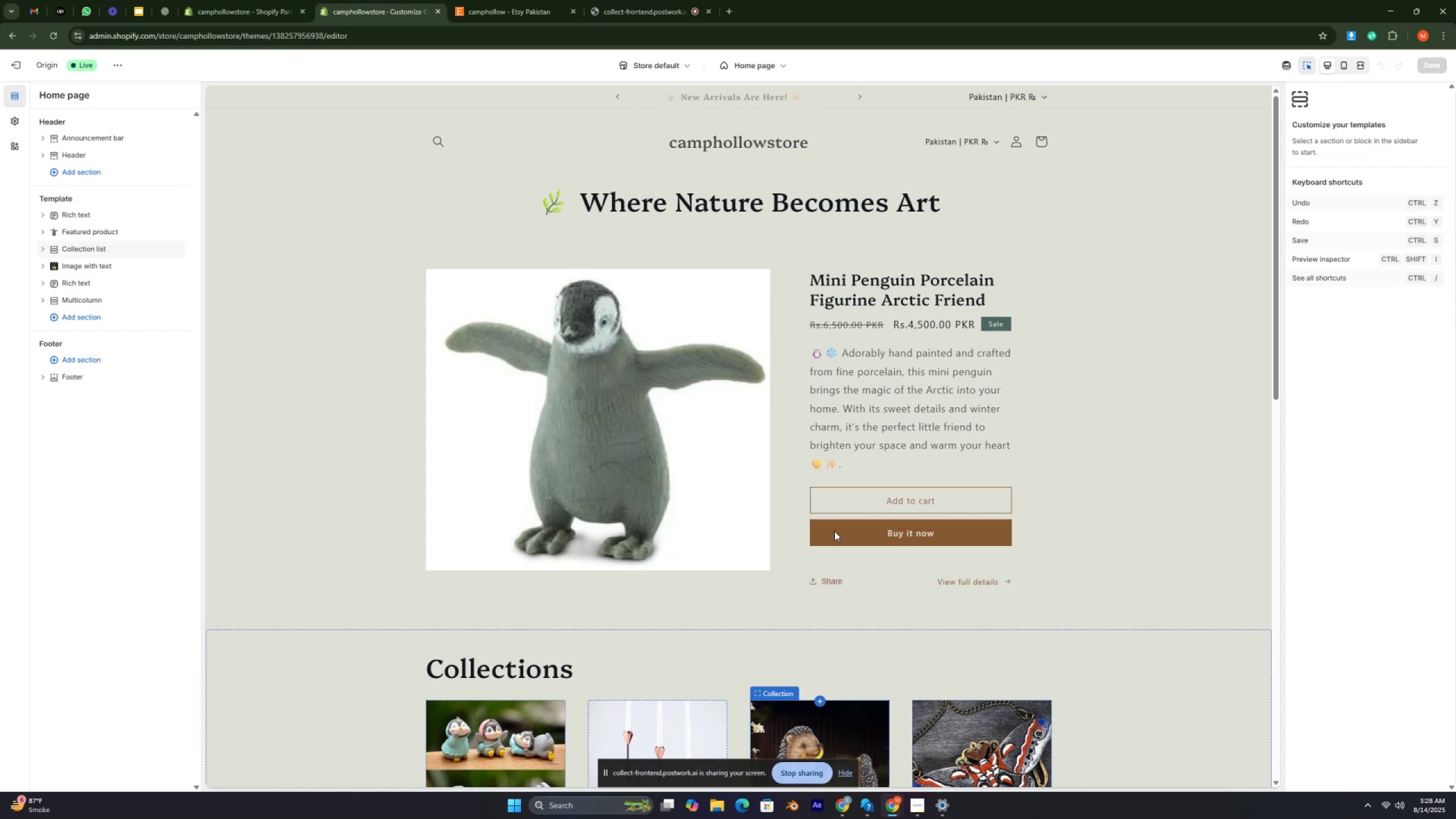 
key(Control+ControlRight)
 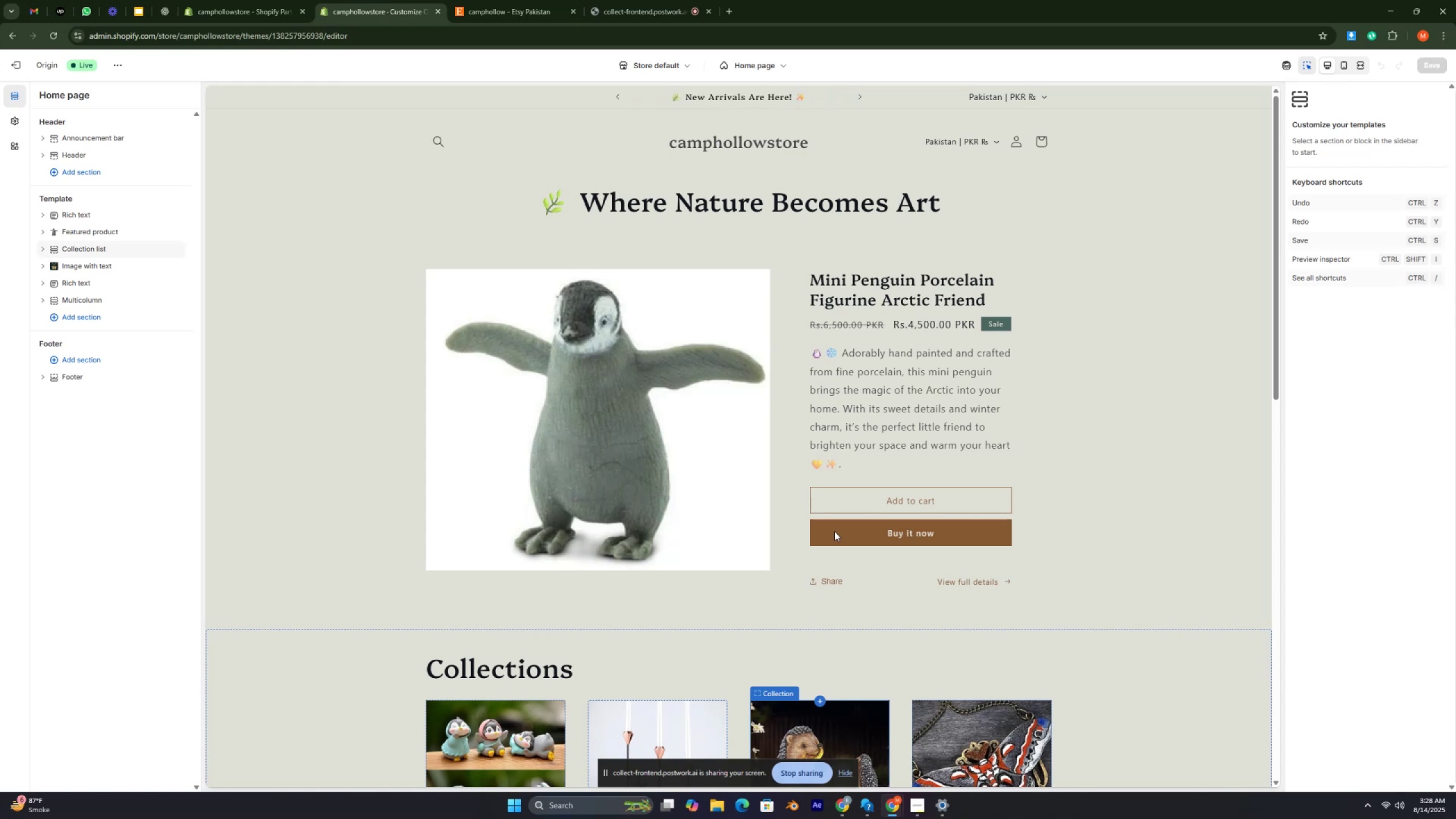 
key(Control+ControlRight)
 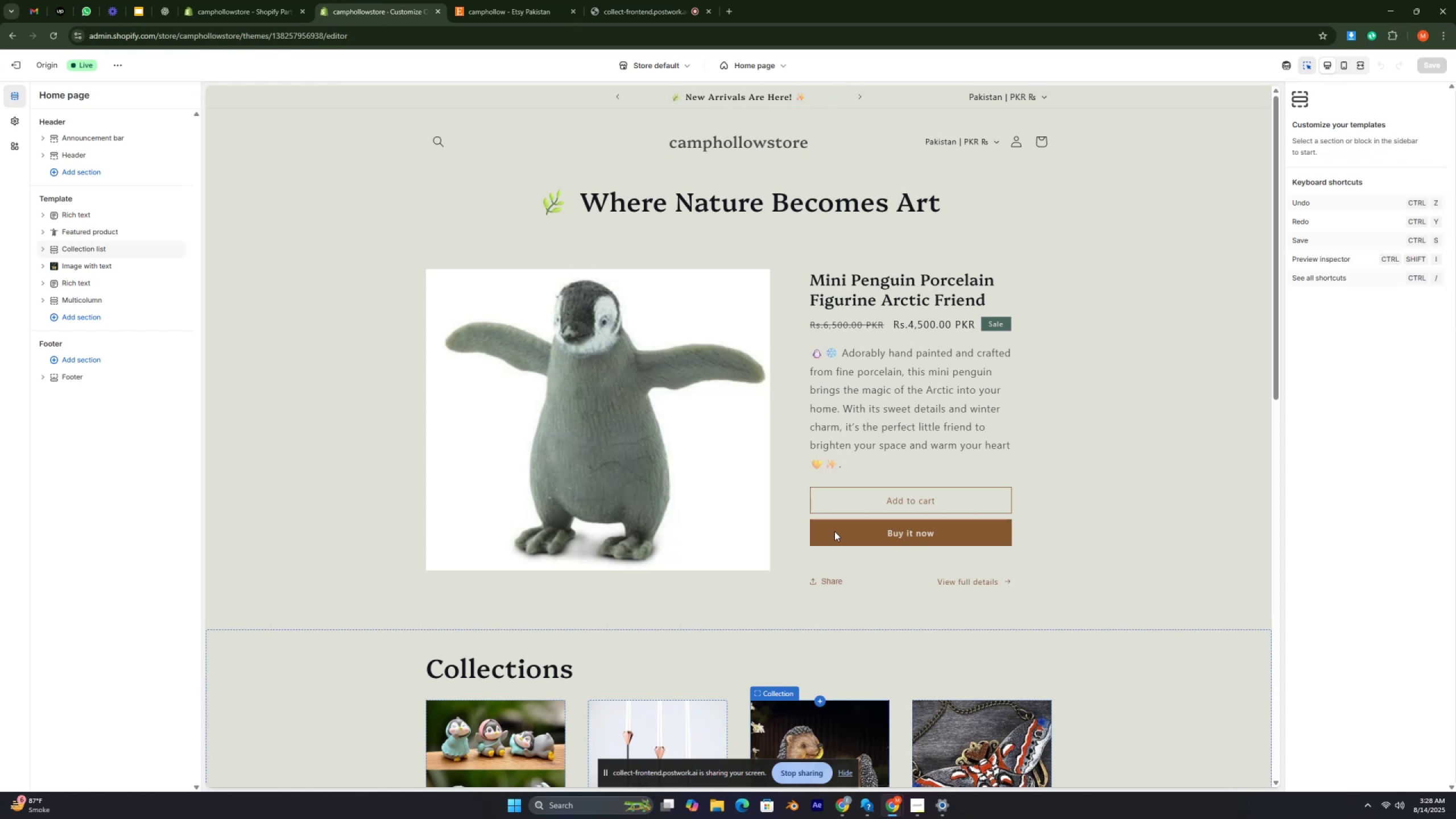 
key(Control+ControlRight)
 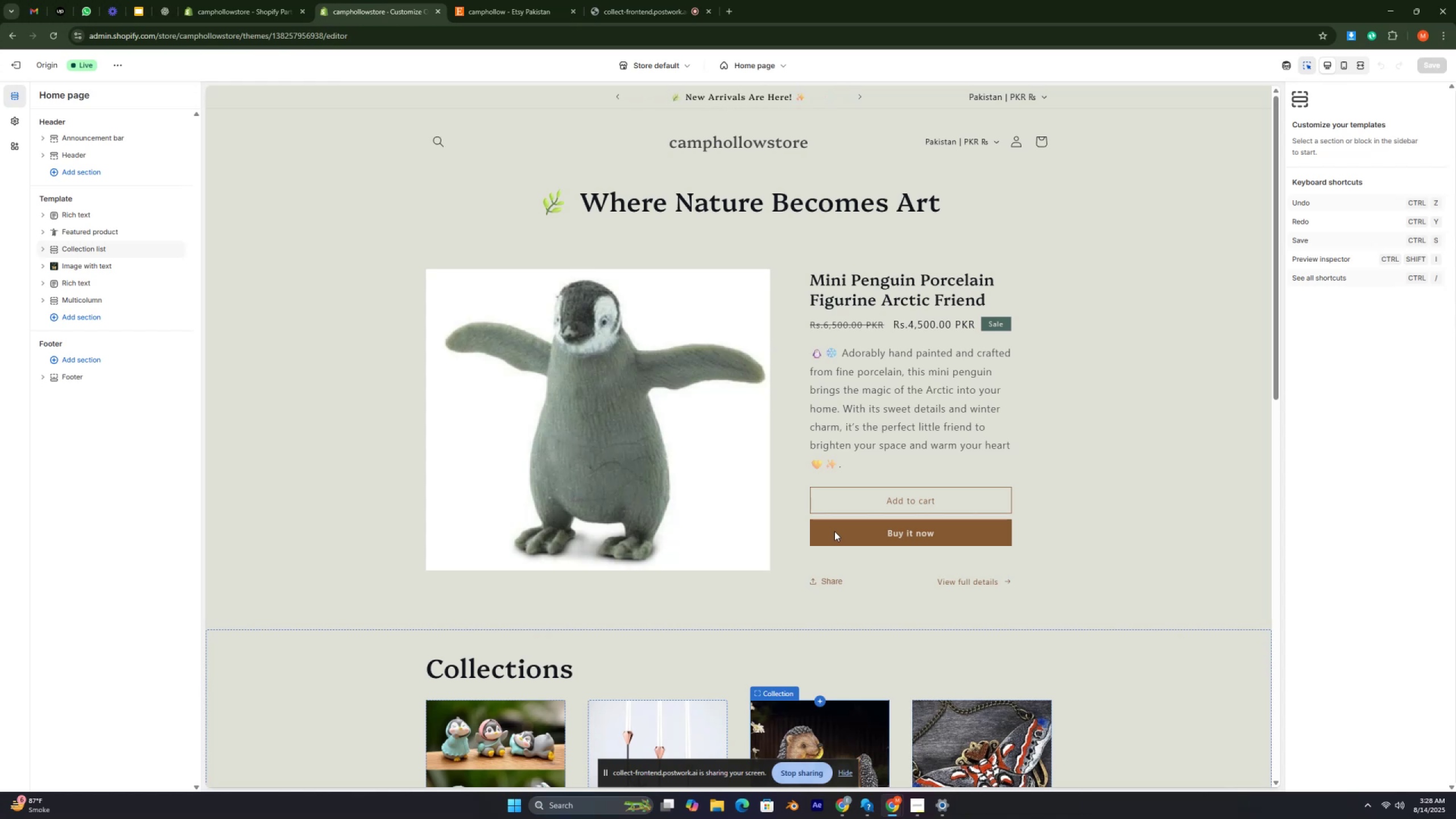 
key(Control+ControlRight)
 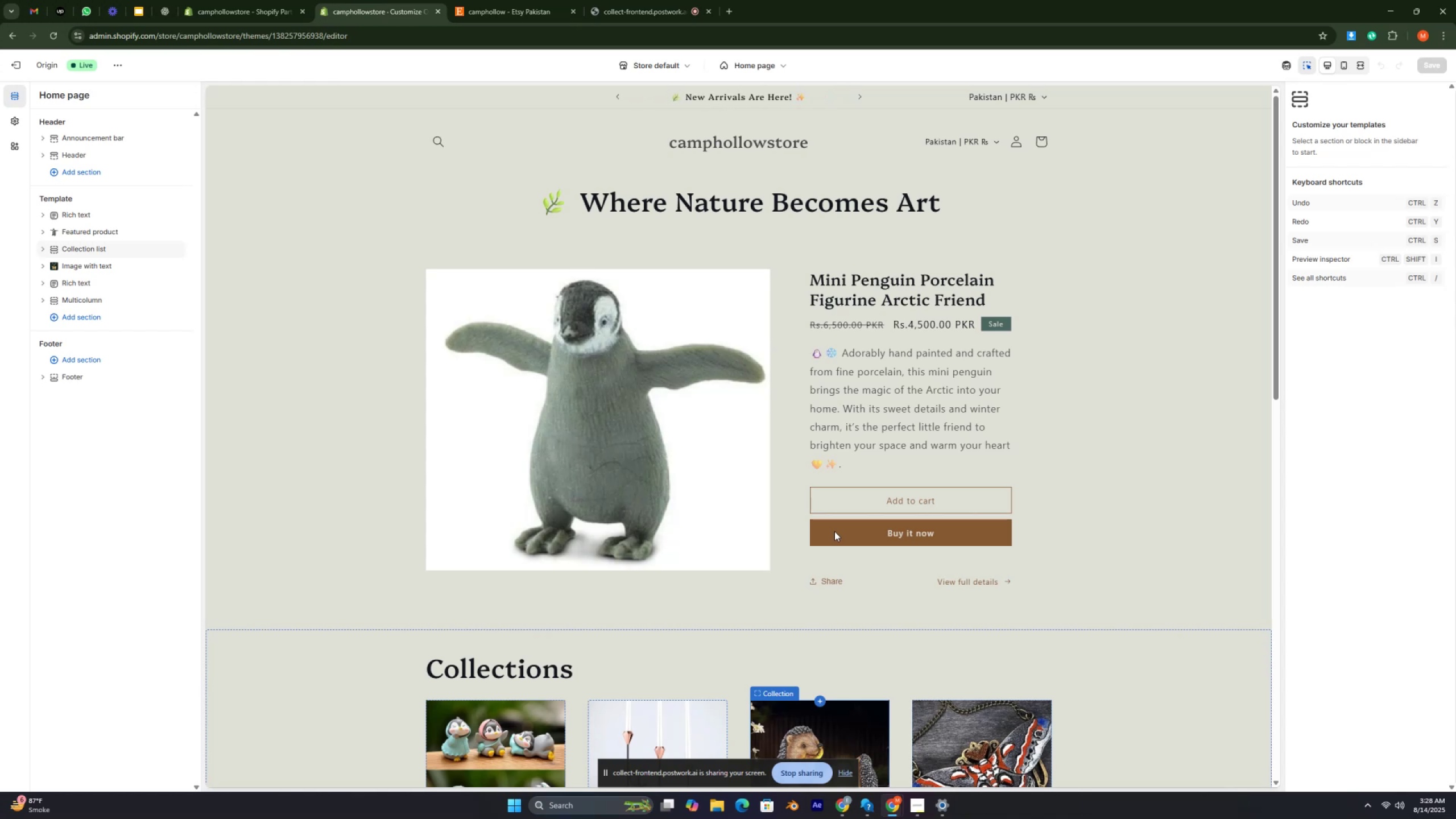 
key(Control+ControlRight)
 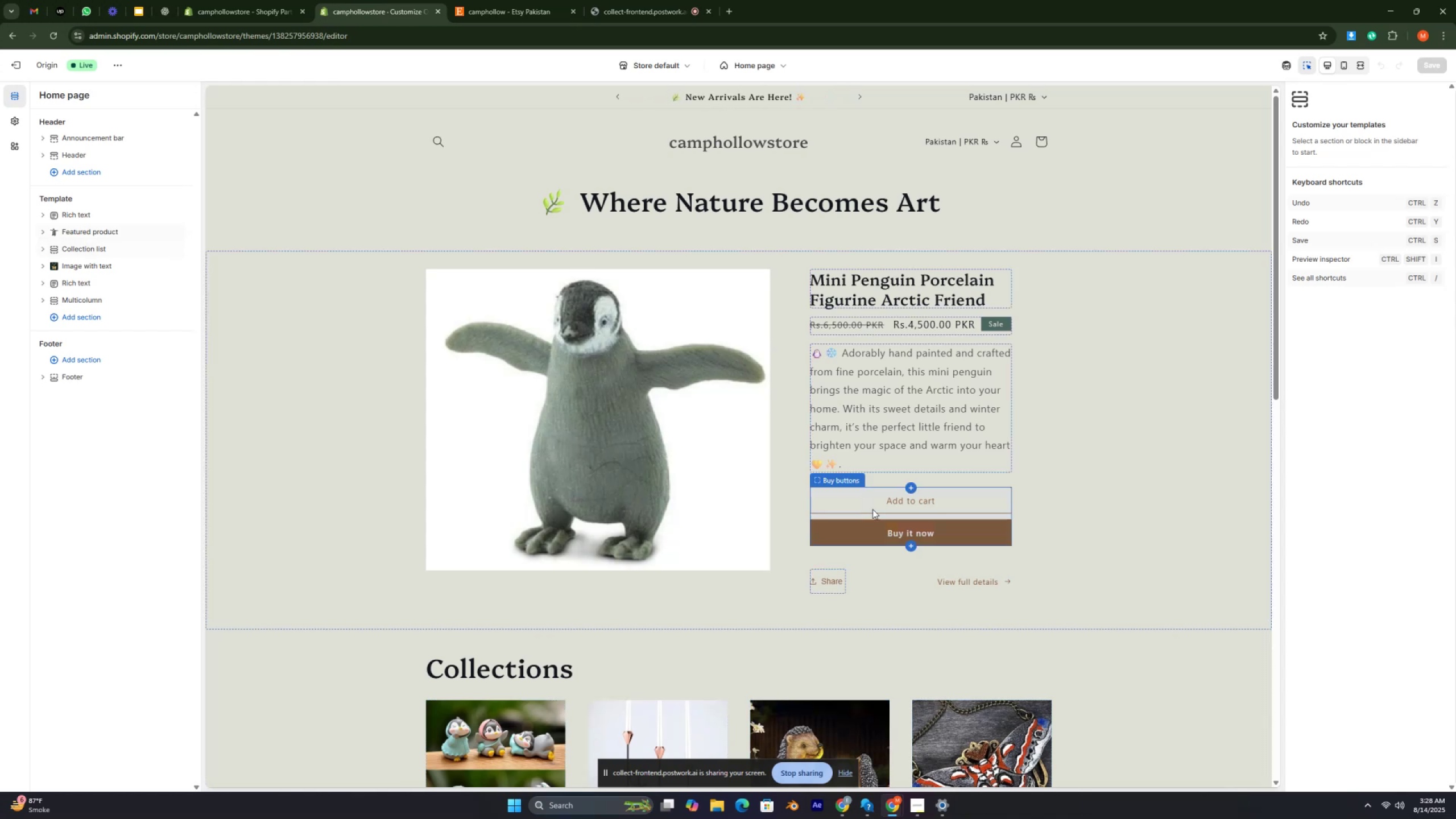 
scroll: coordinate [843, 493], scroll_direction: up, amount: 3.0
 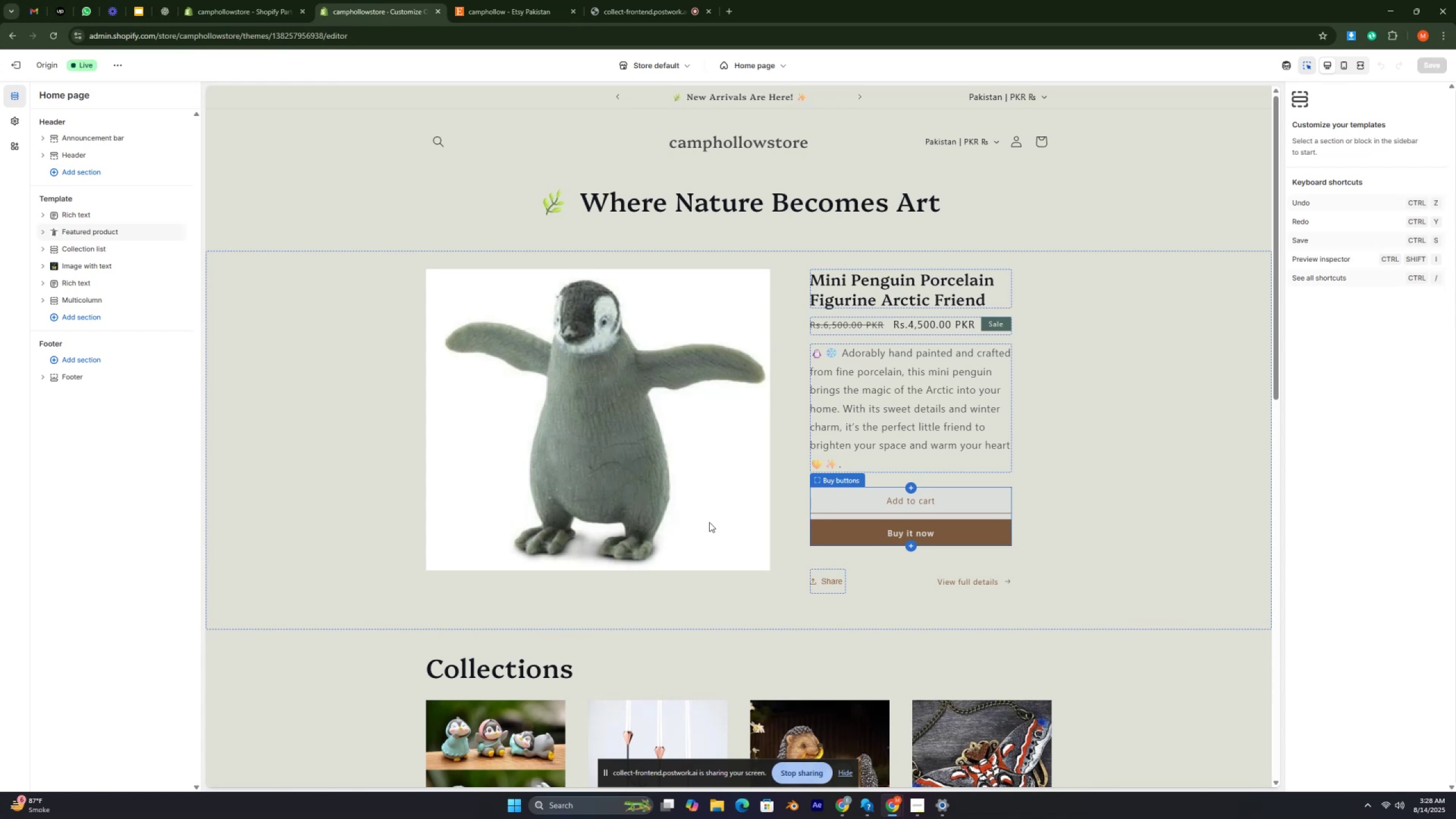 
scroll: coordinate [713, 518], scroll_direction: down, amount: 7.0
 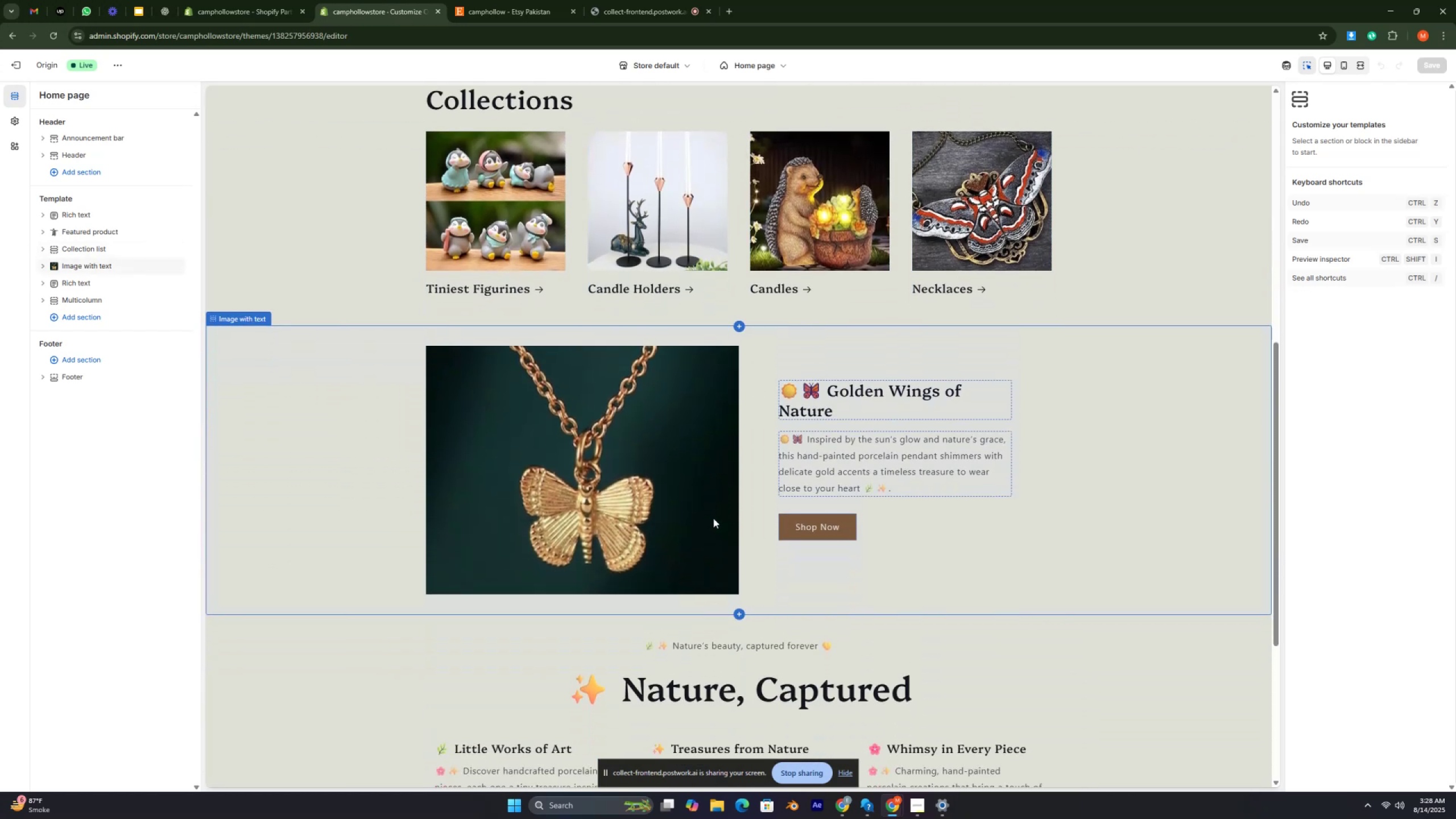 
scroll: coordinate [716, 517], scroll_direction: down, amount: 5.0
 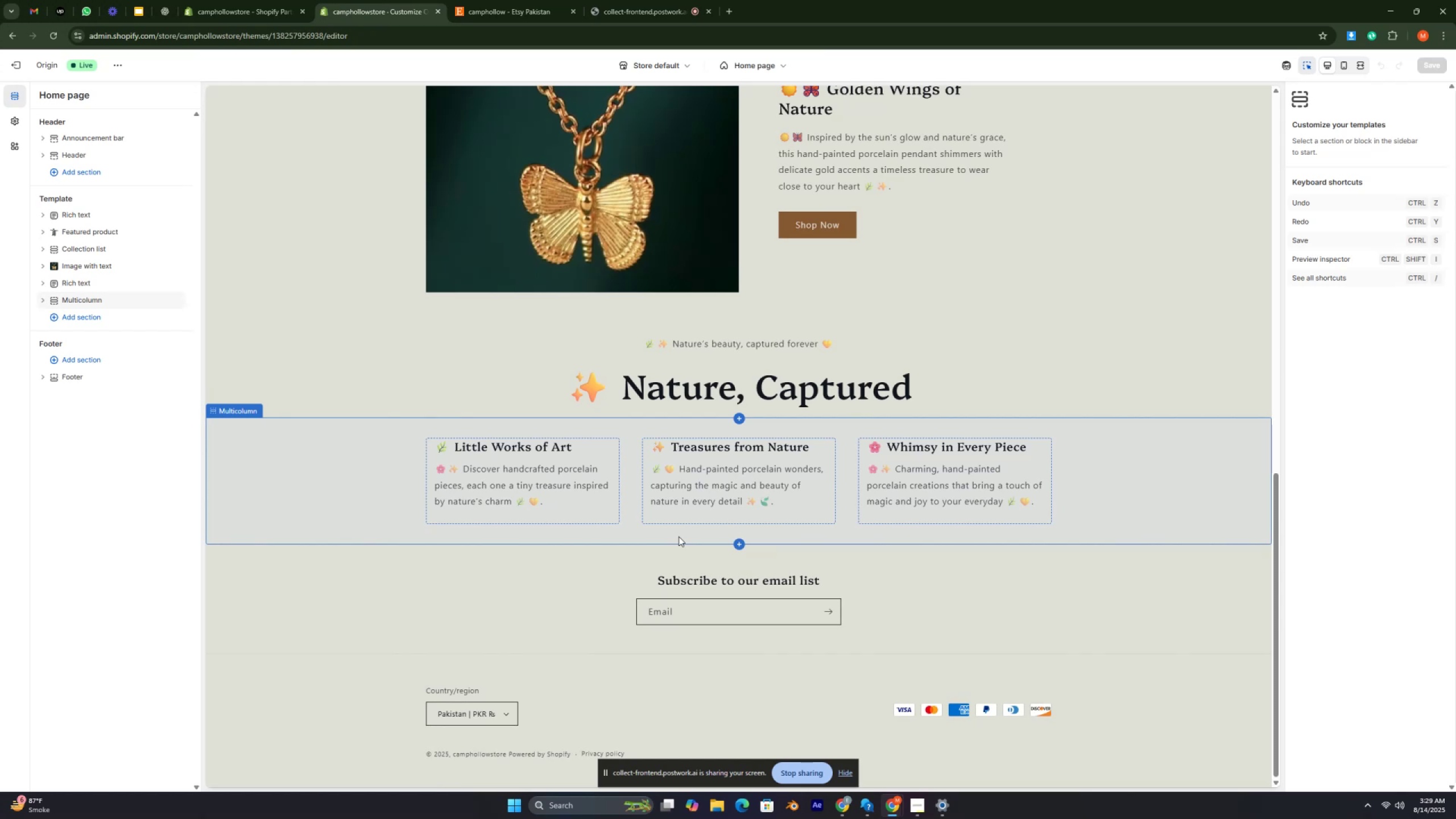 
wait(41.34)
 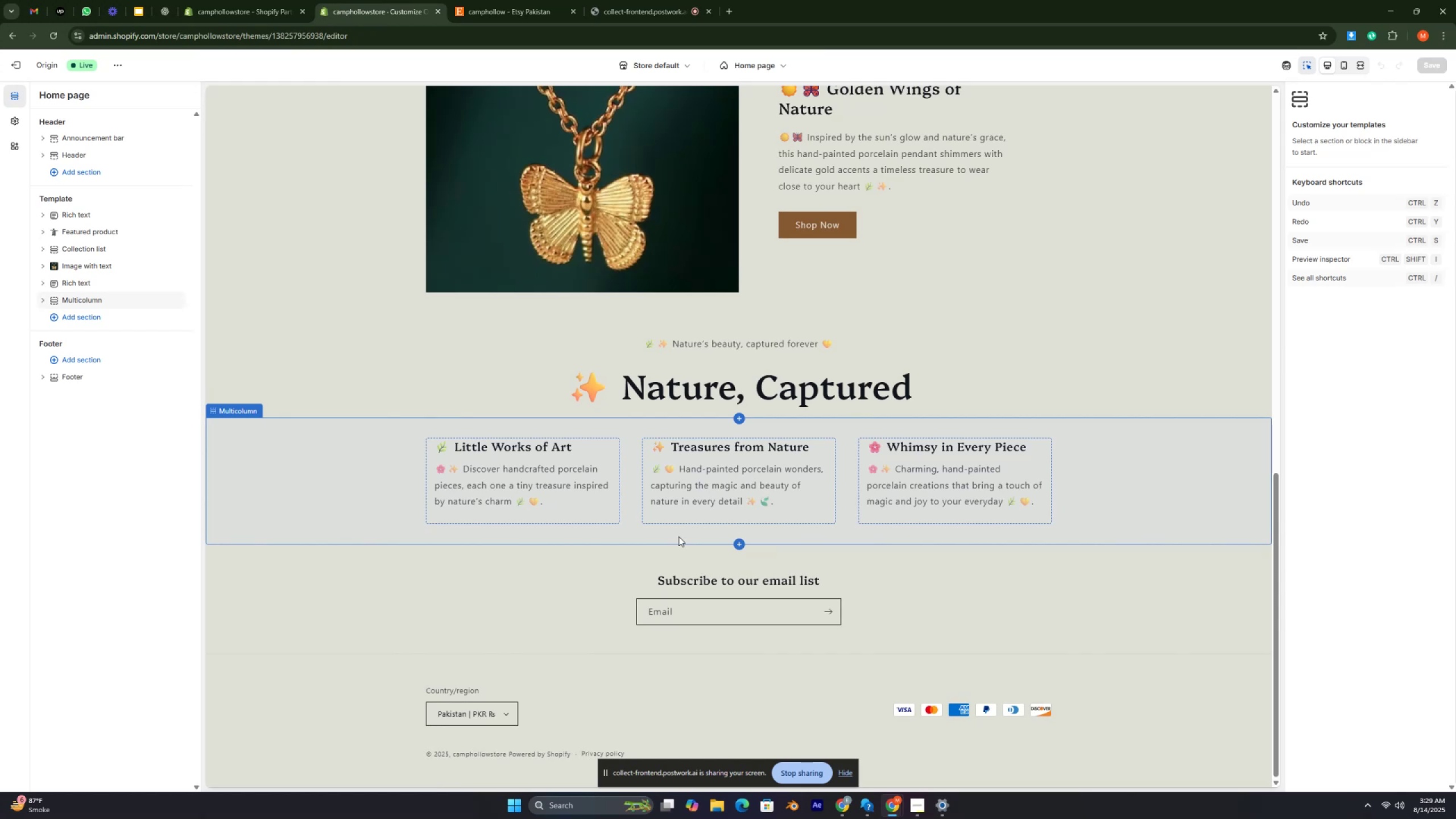 
key(Control+ControlRight)
 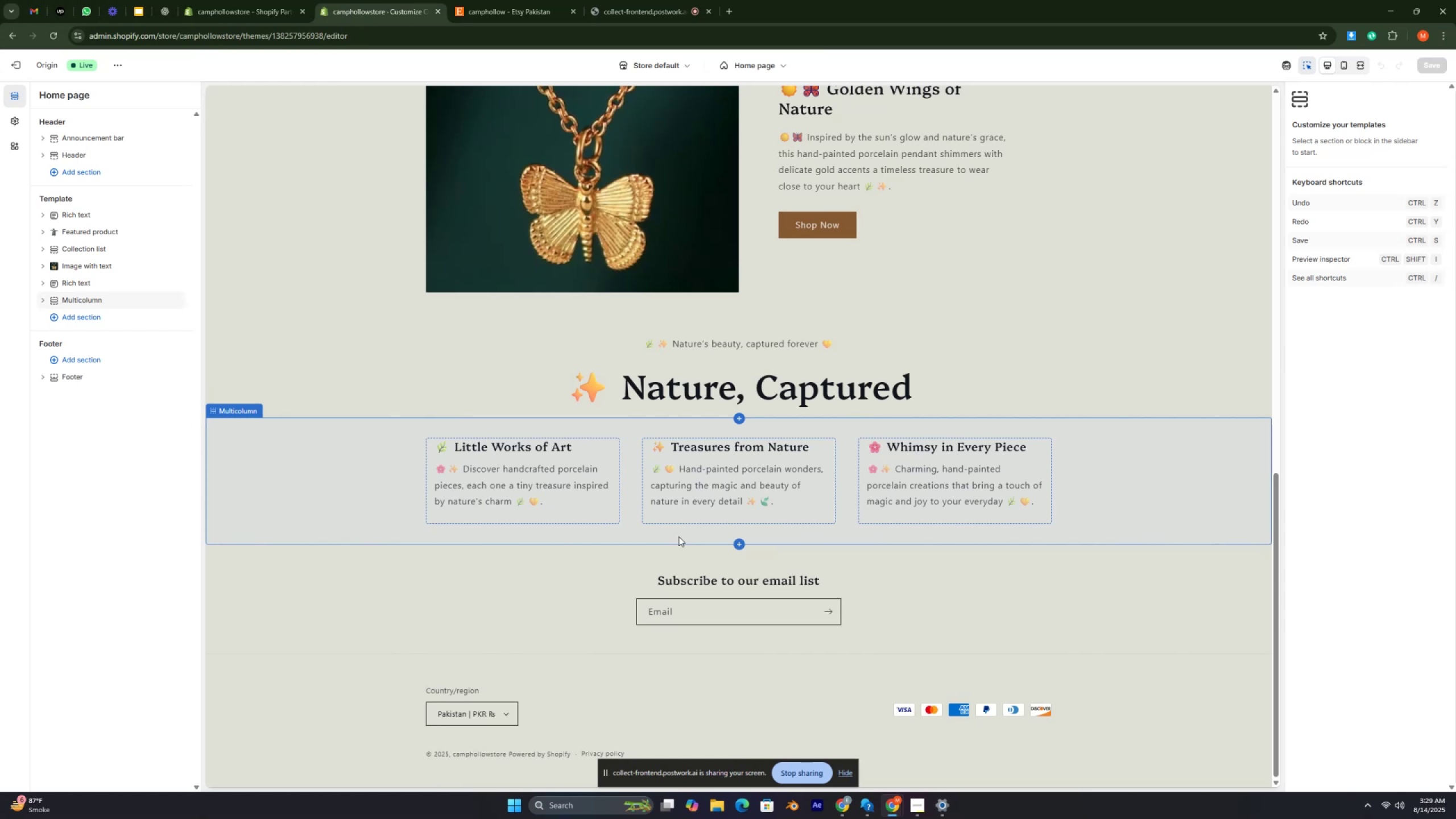 
key(Control+ControlRight)
 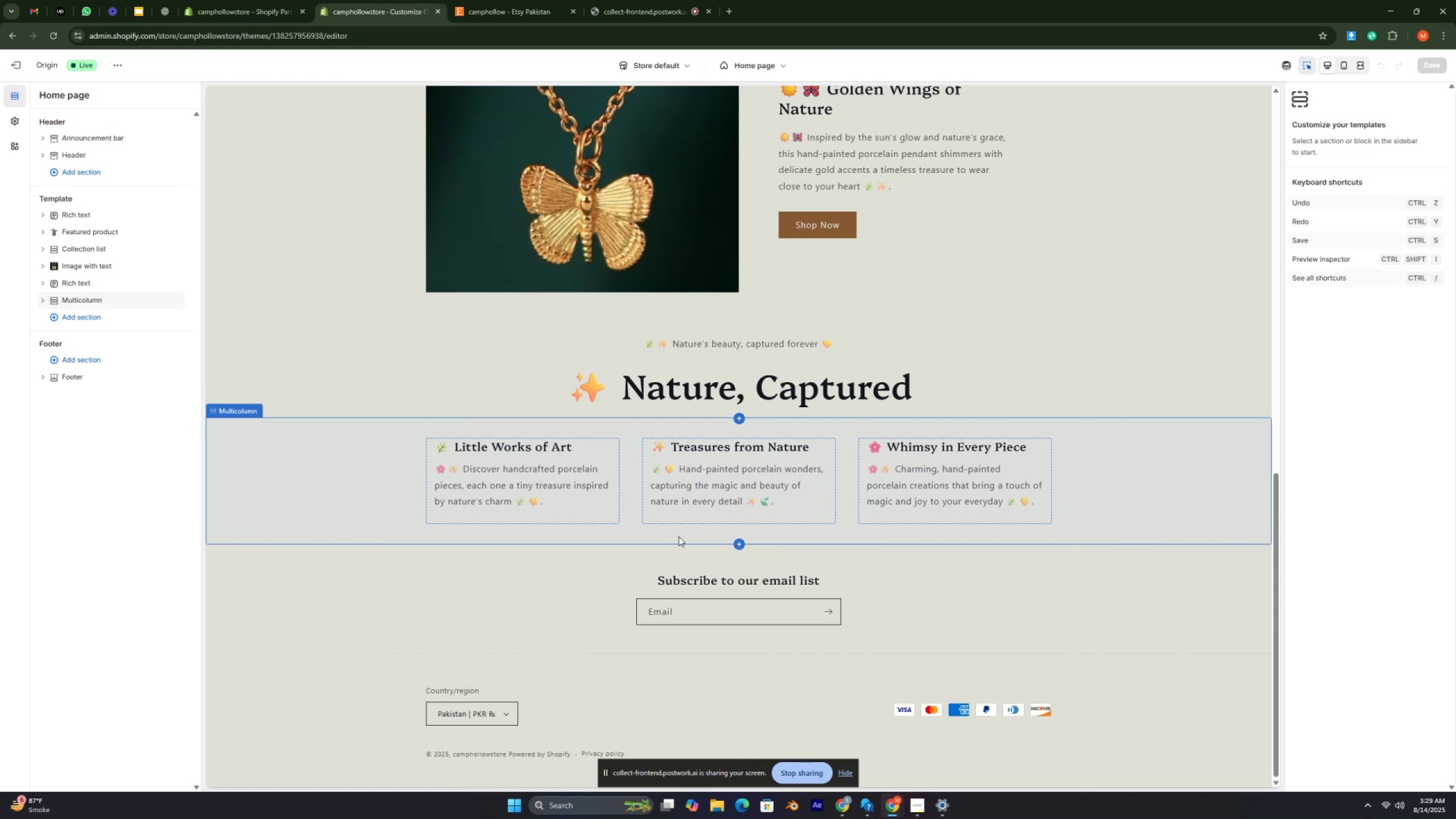 
key(Control+ControlRight)
 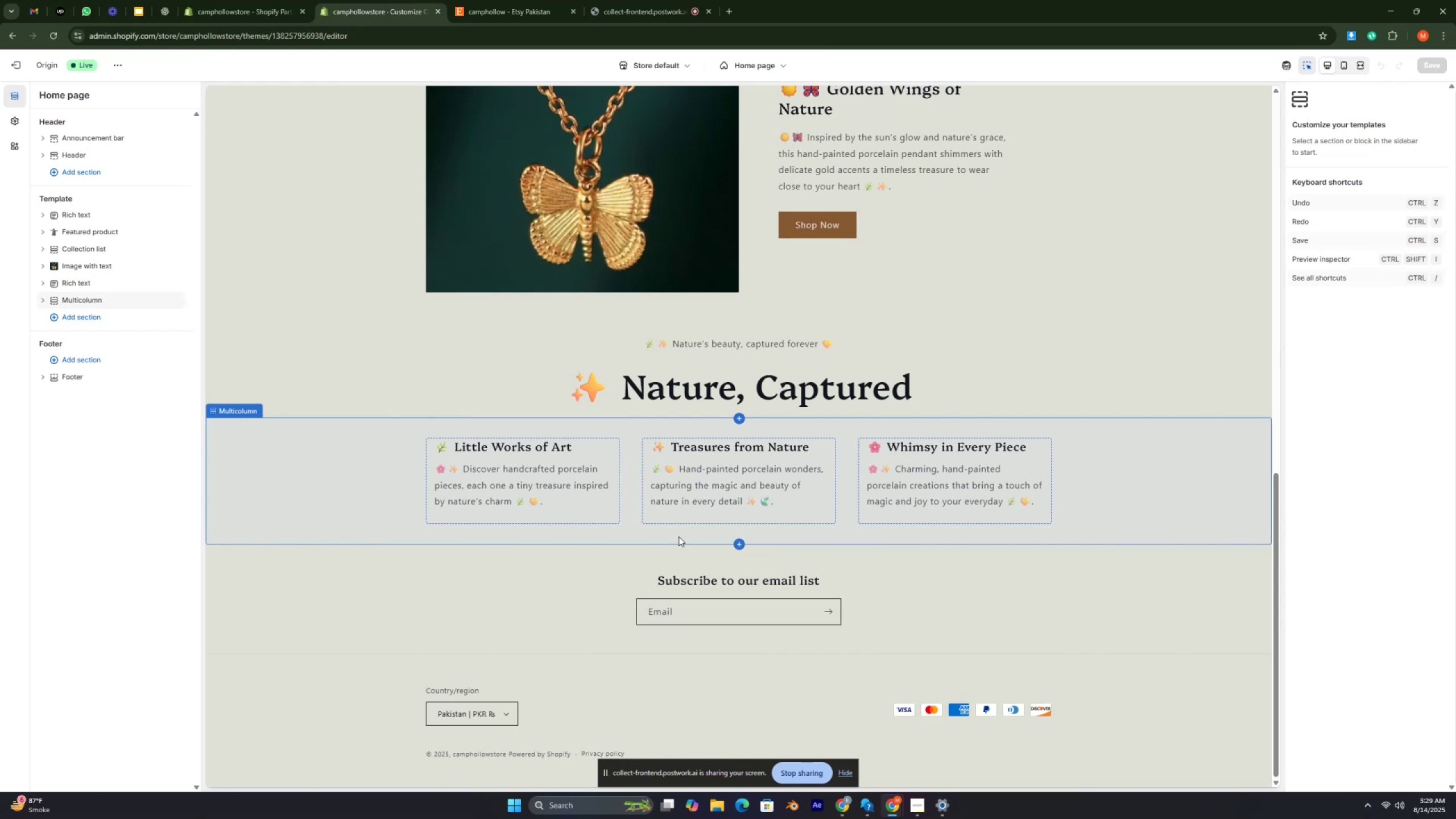 
key(Control+ControlRight)
 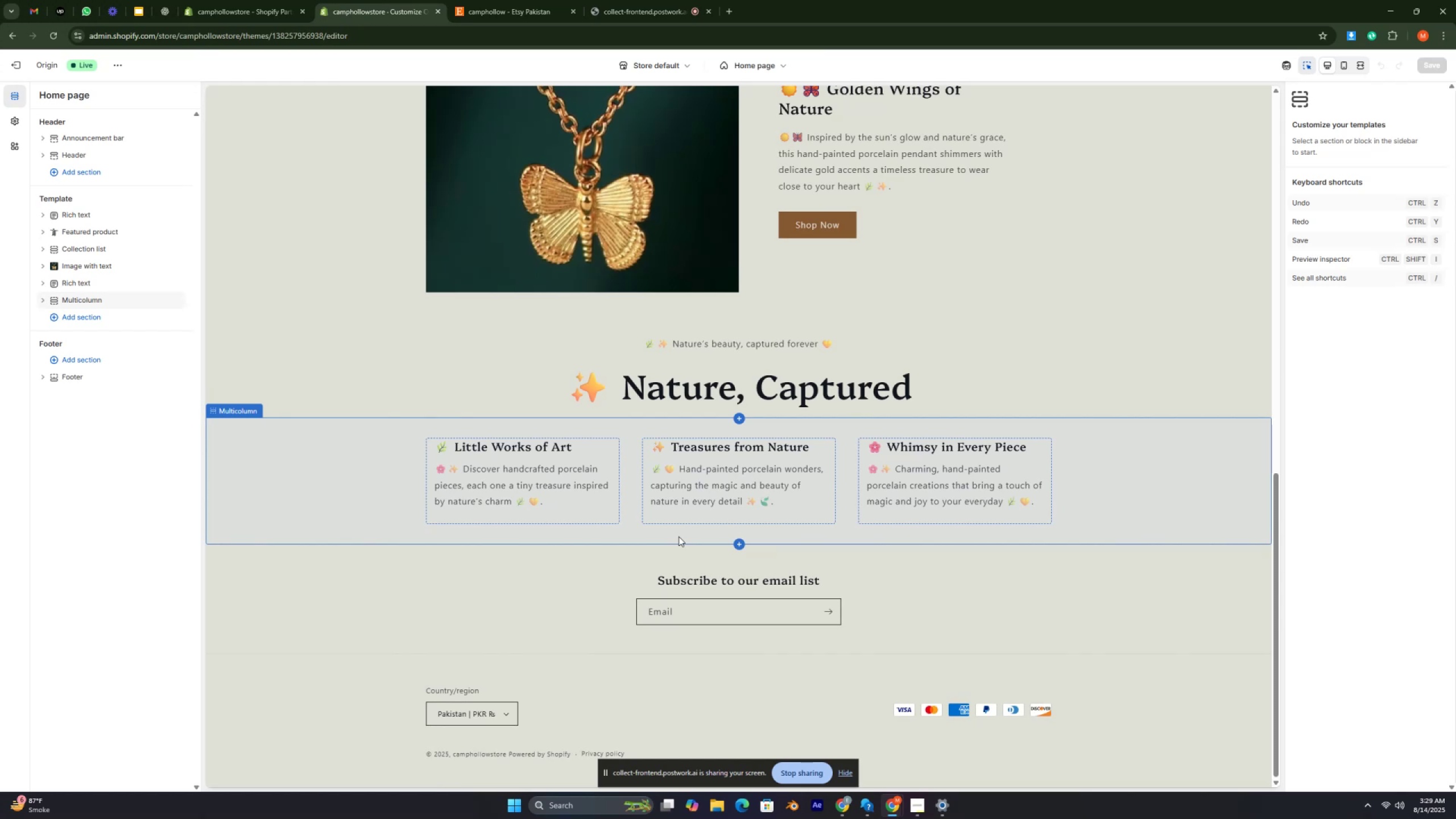 
key(Control+ControlRight)
 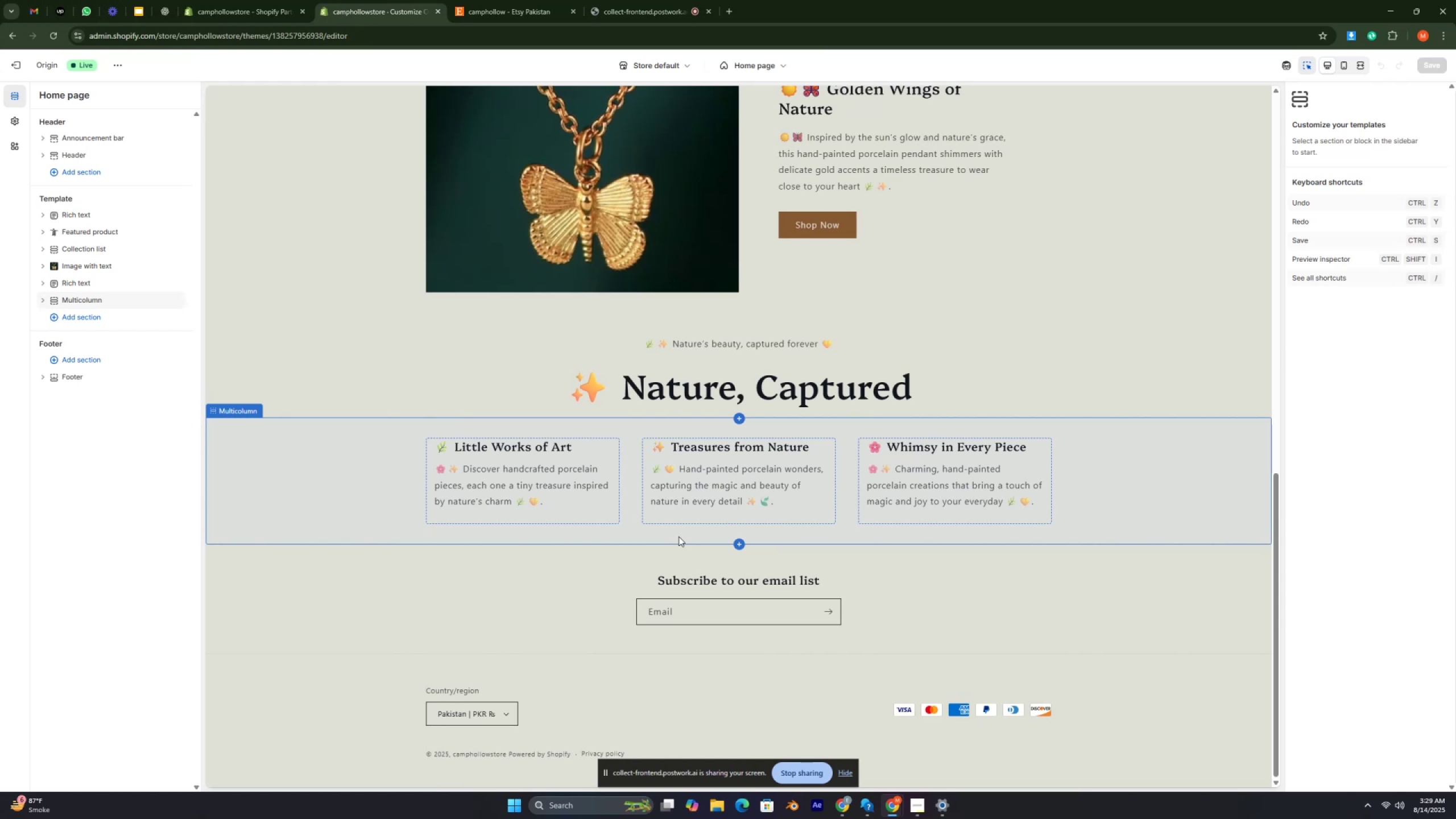 
key(Control+ControlRight)
 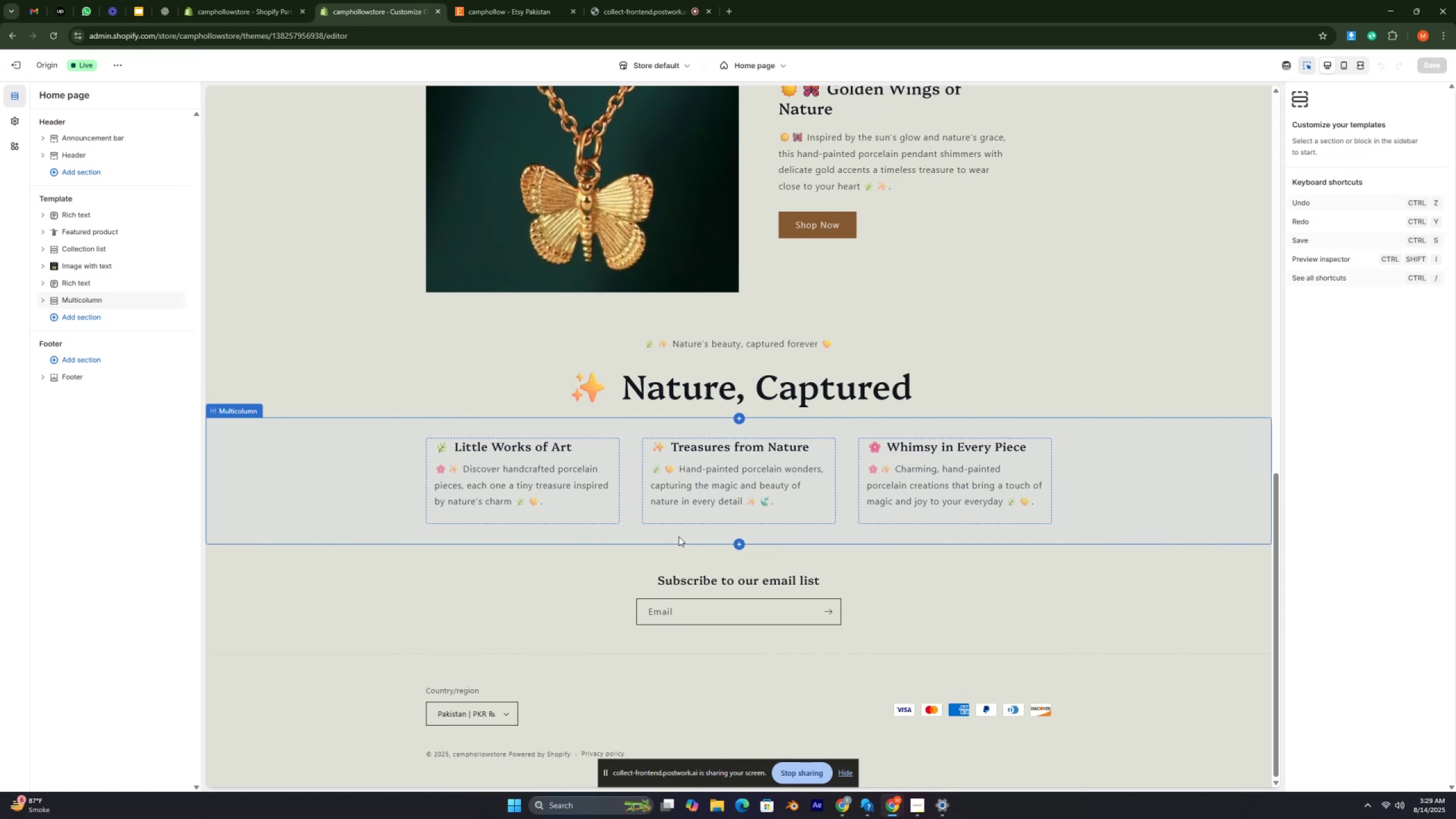 
key(Control+ControlRight)
 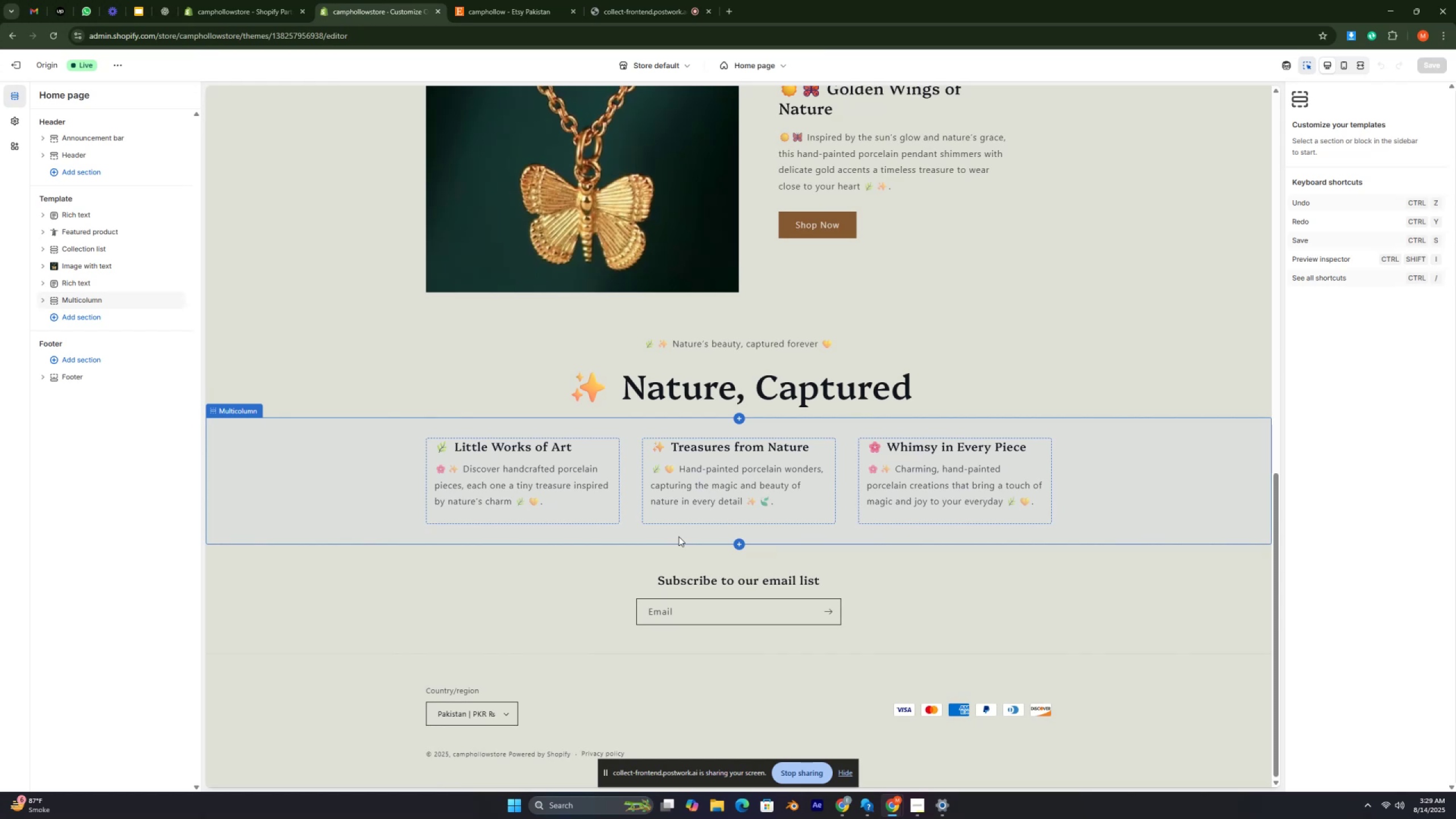 
key(Control+ControlRight)
 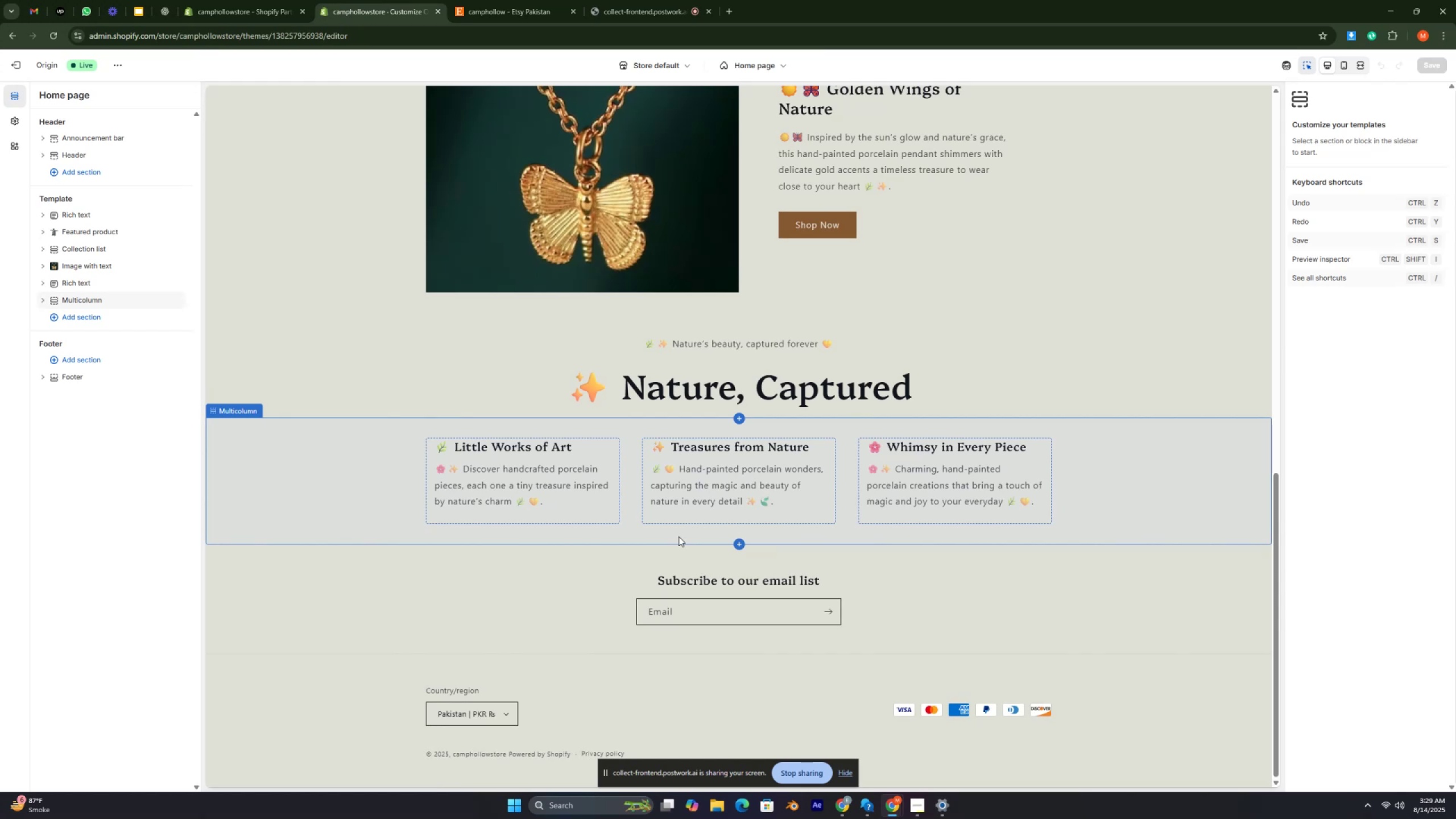 
key(Control+ControlRight)
 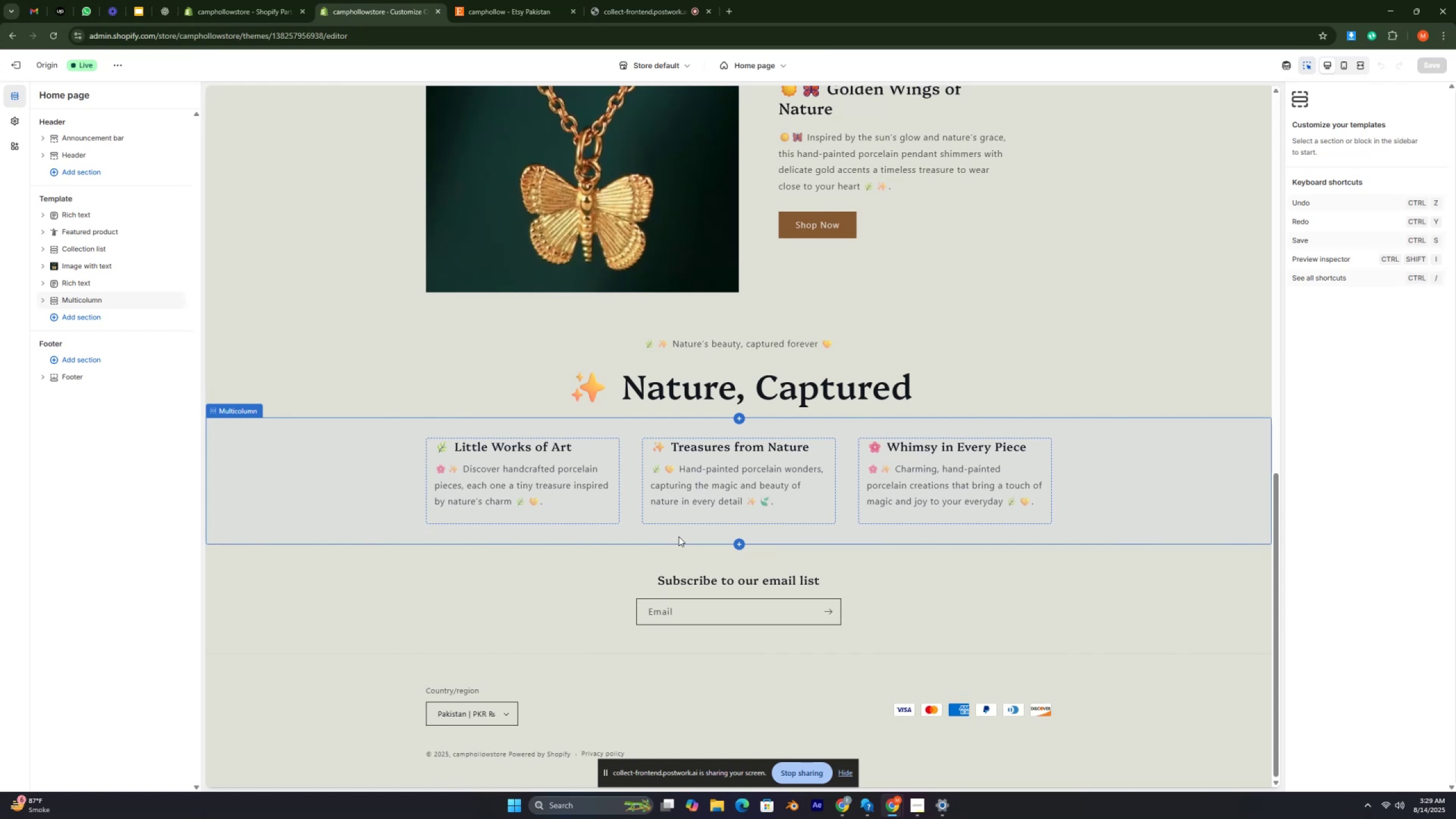 
key(Control+ControlRight)
 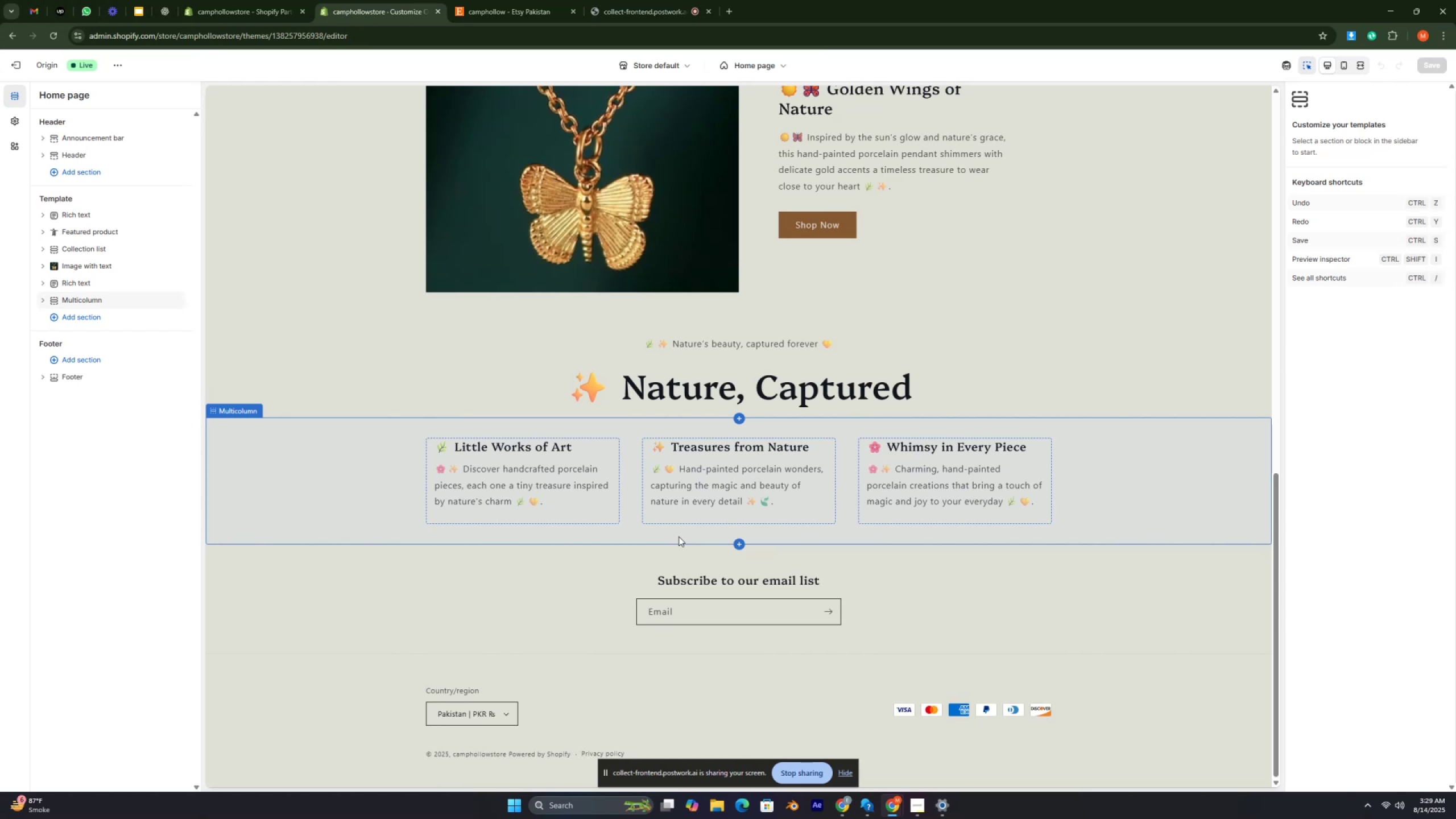 
key(Control+ControlRight)
 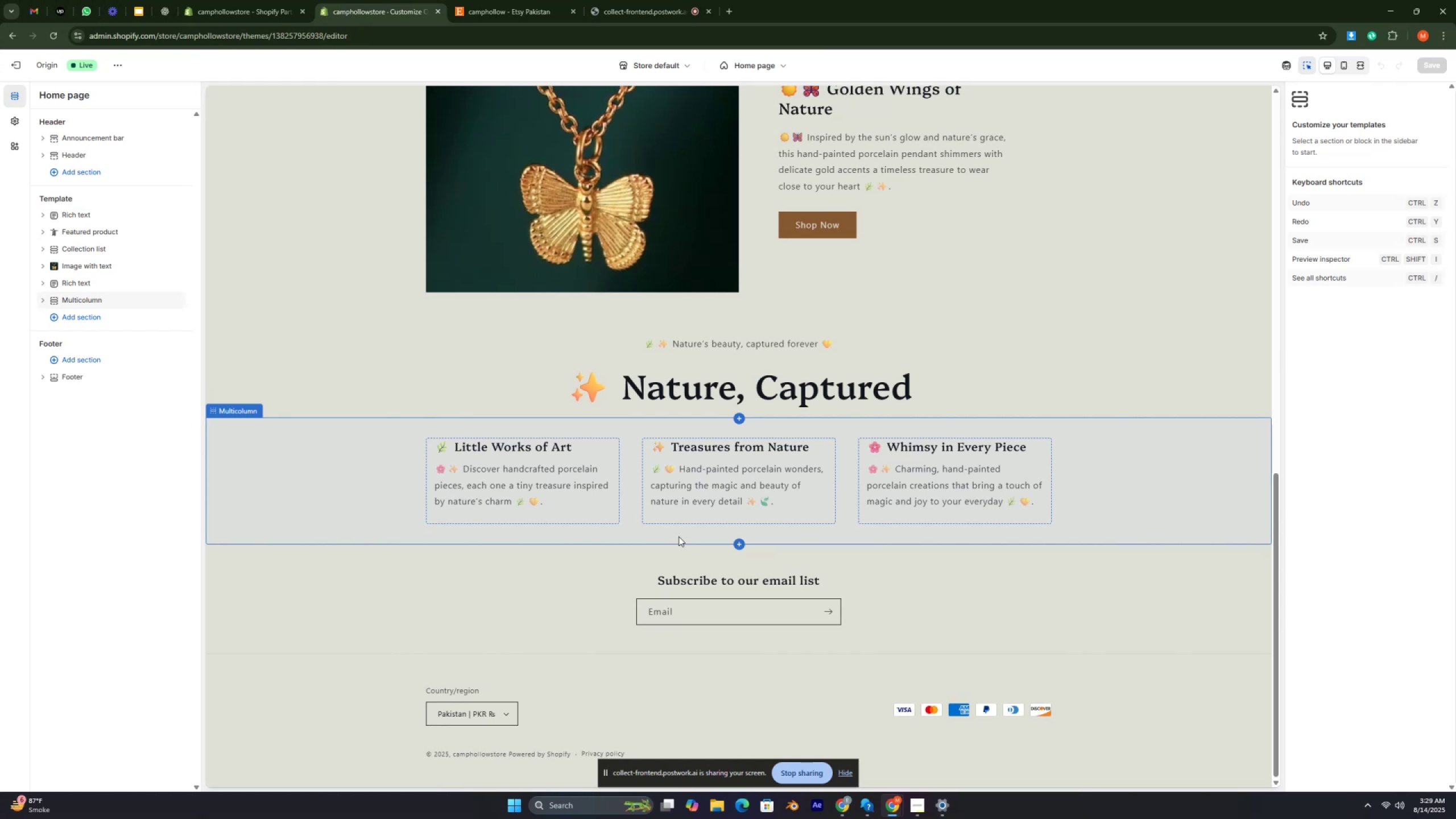 
key(Control+ControlRight)
 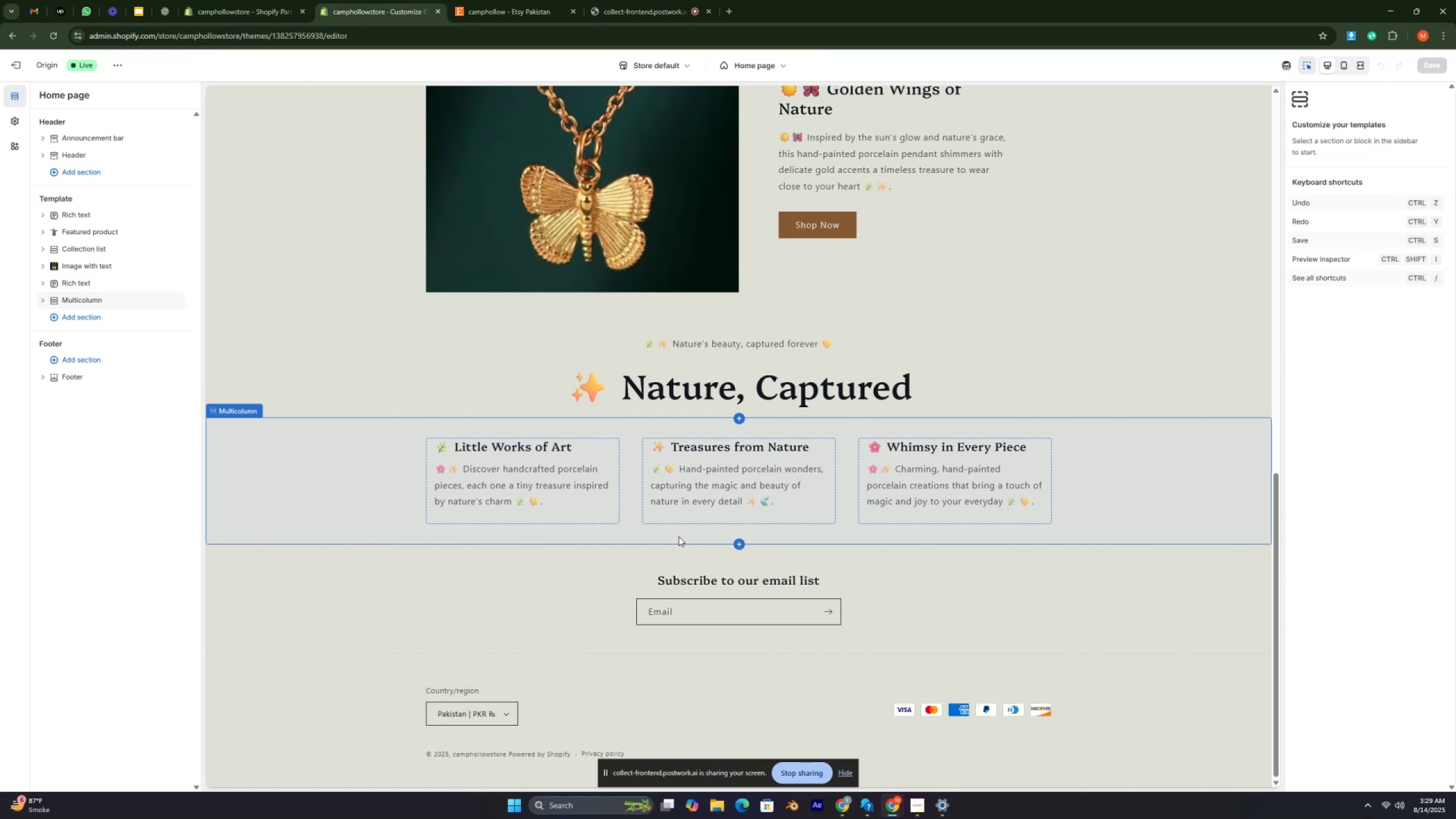 
key(Control+ControlRight)
 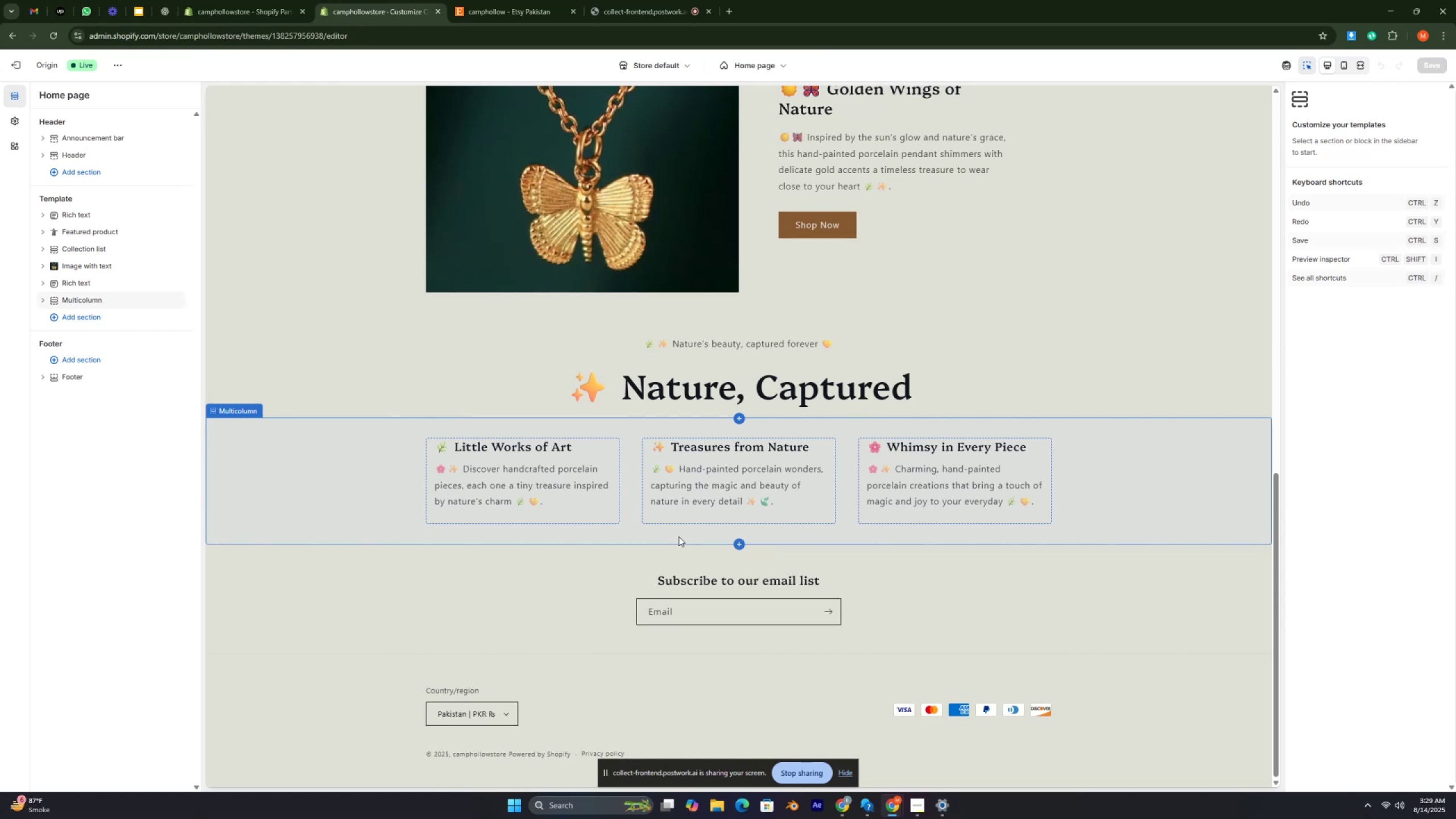 
key(Control+ControlRight)
 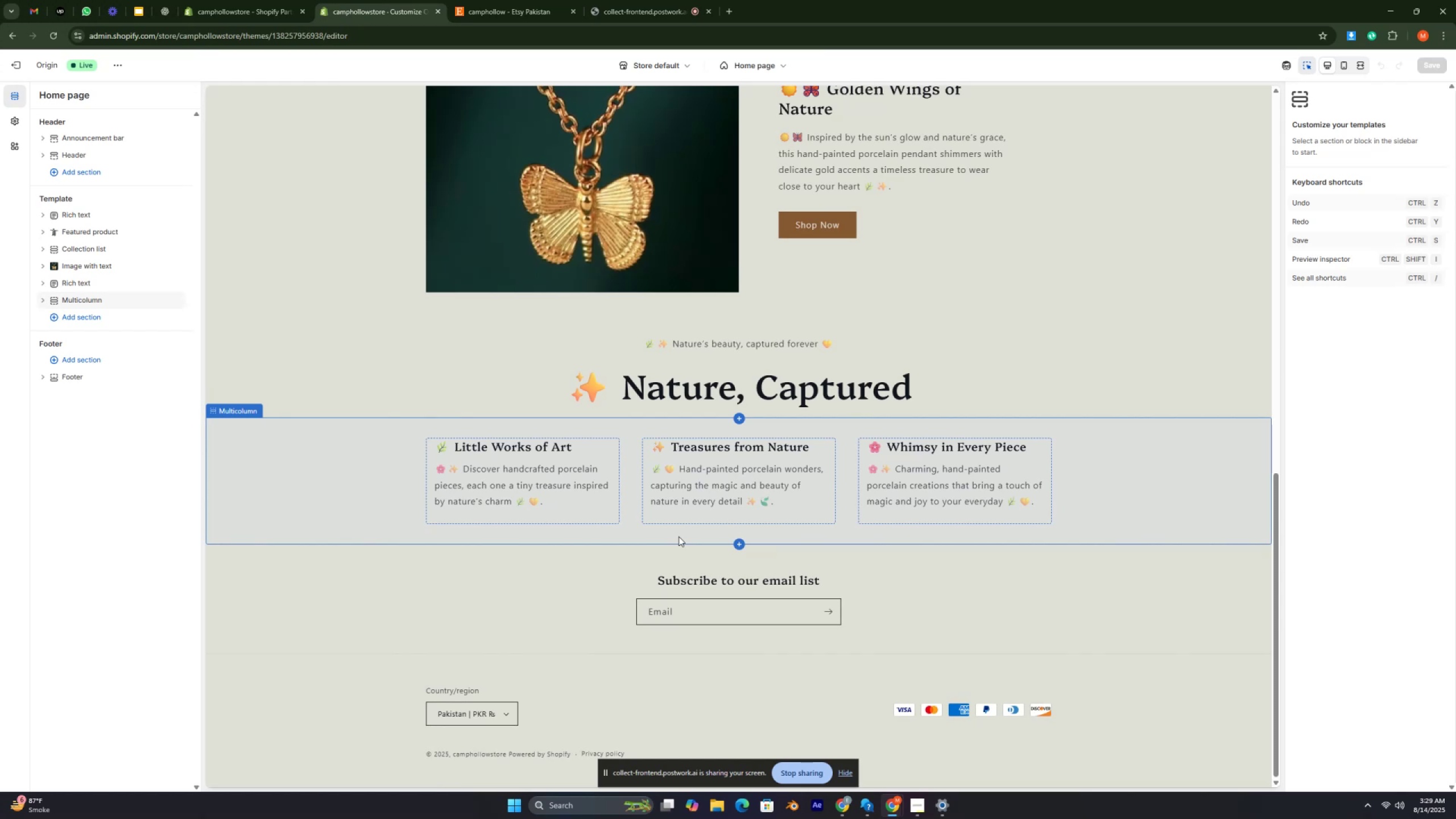 
key(Control+ControlRight)
 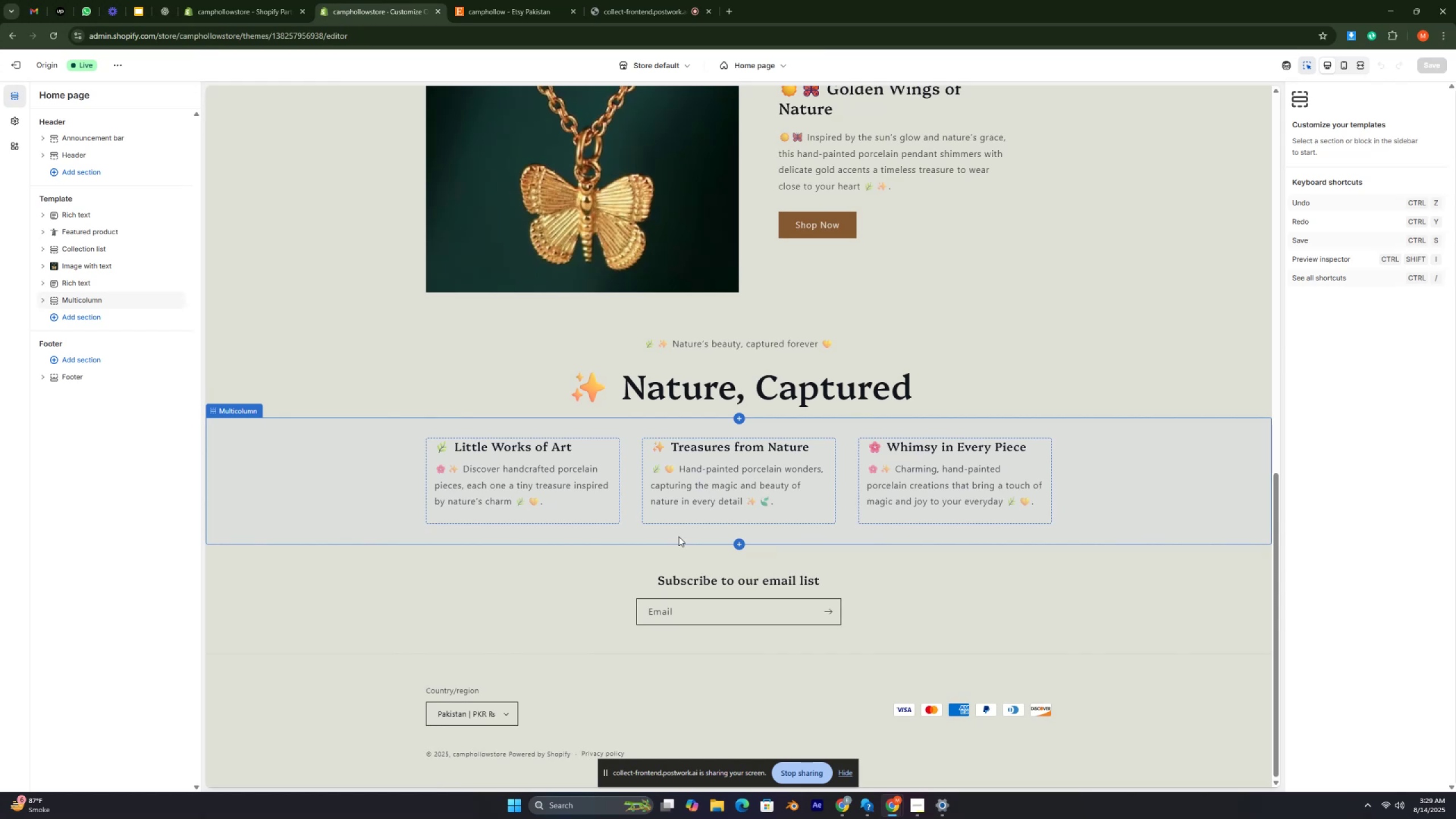 
key(Control+ControlRight)
 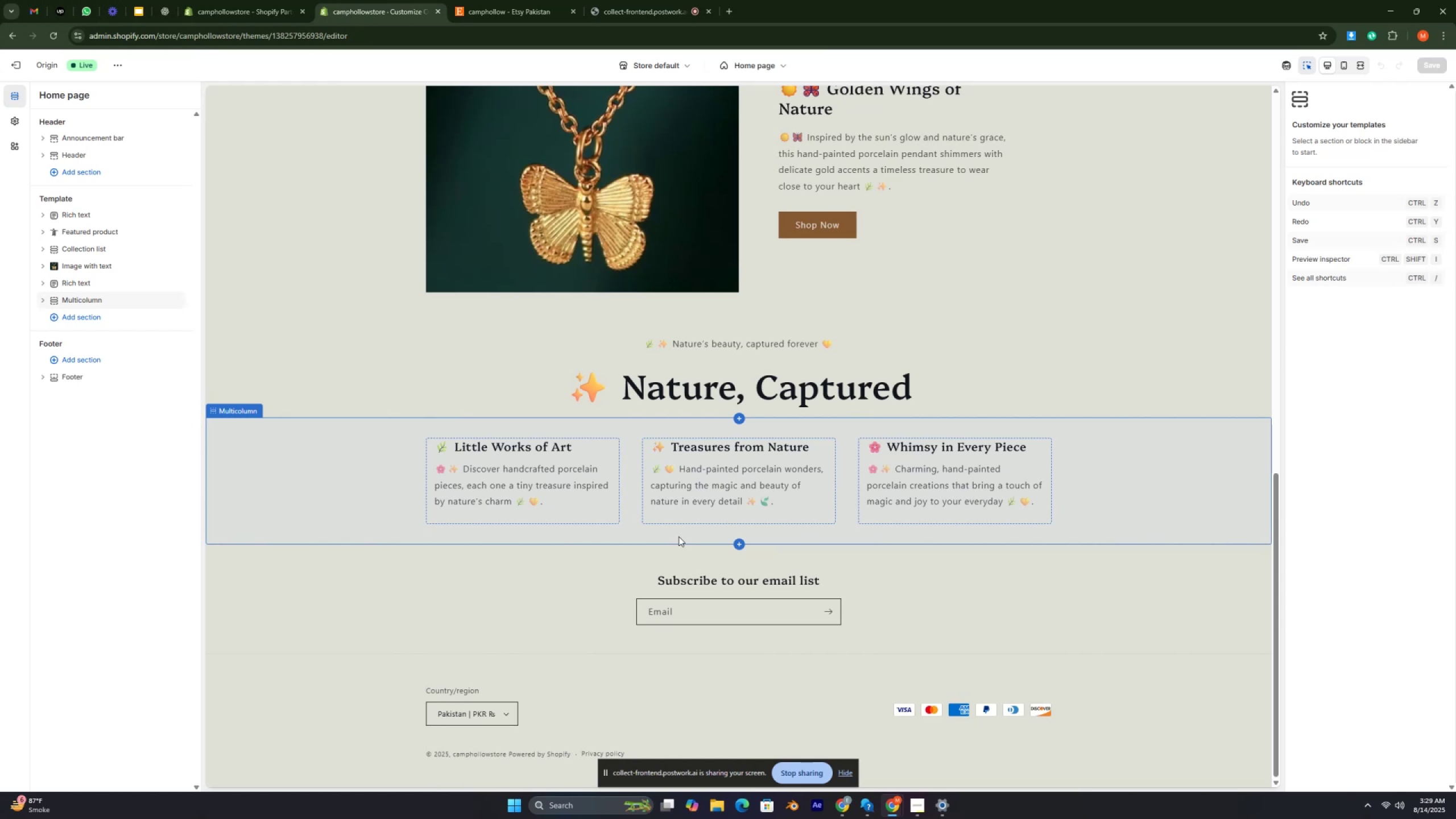 
key(Control+ControlRight)
 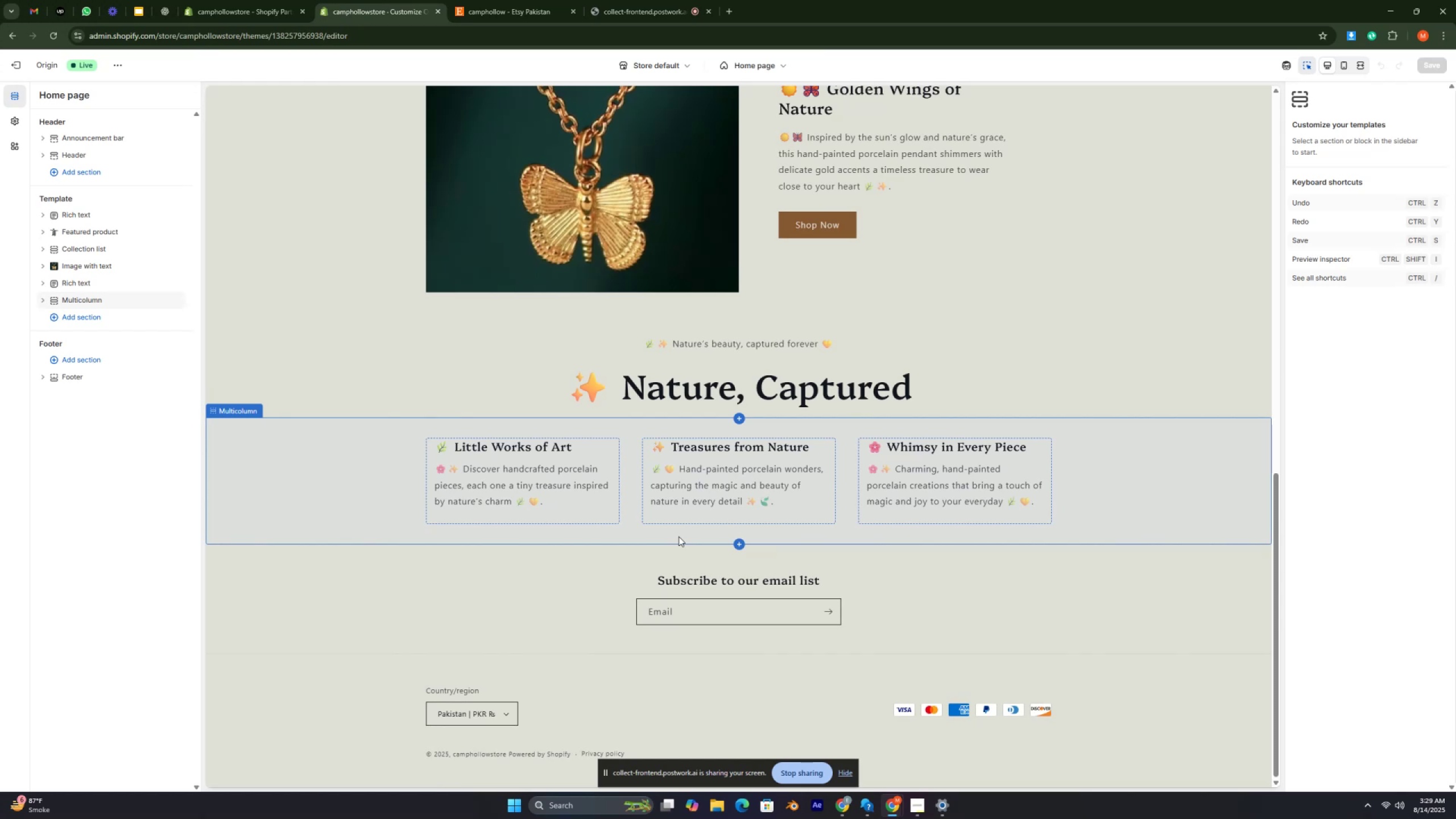 
key(Control+ControlRight)
 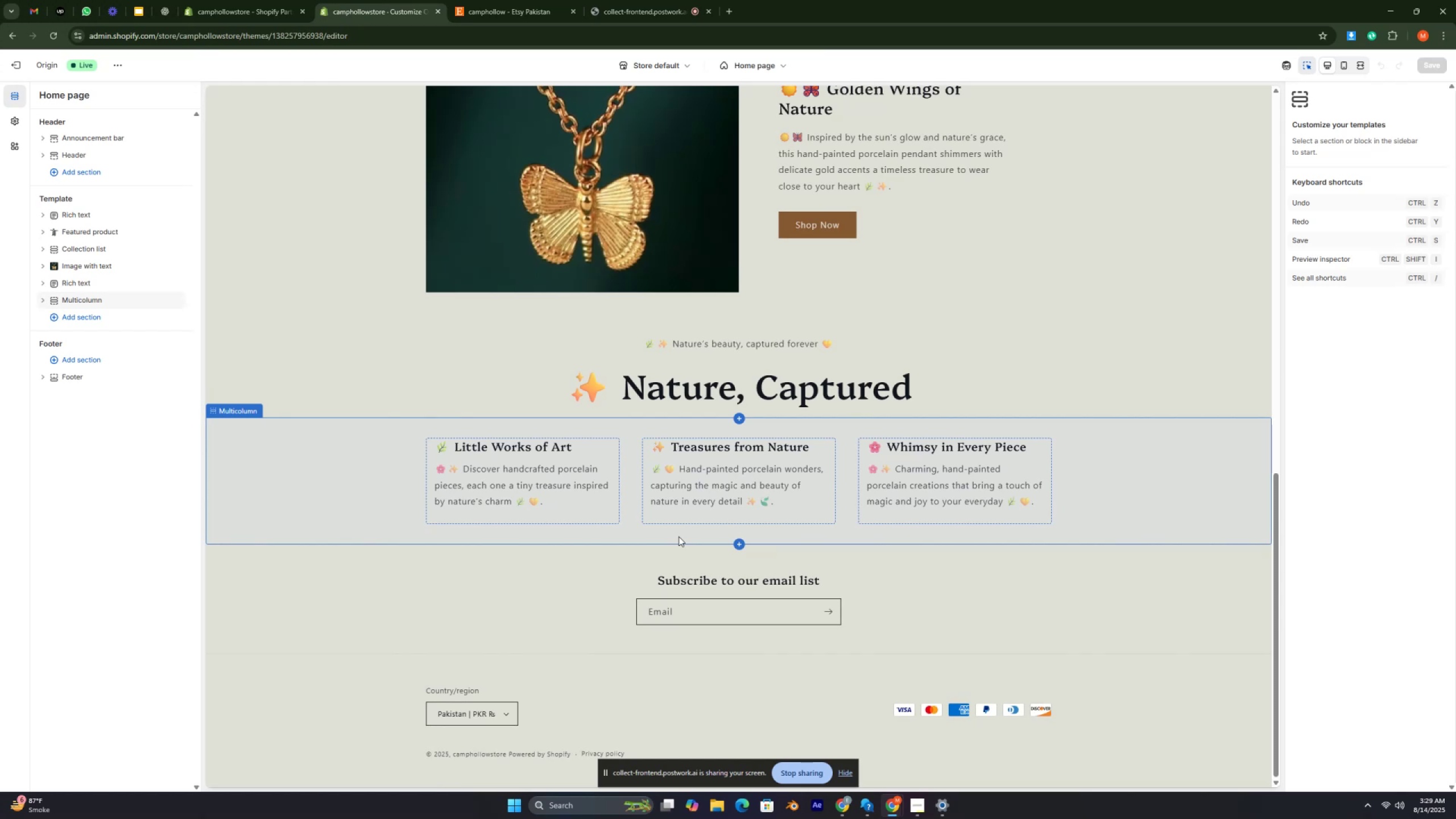 
key(Control+ControlRight)
 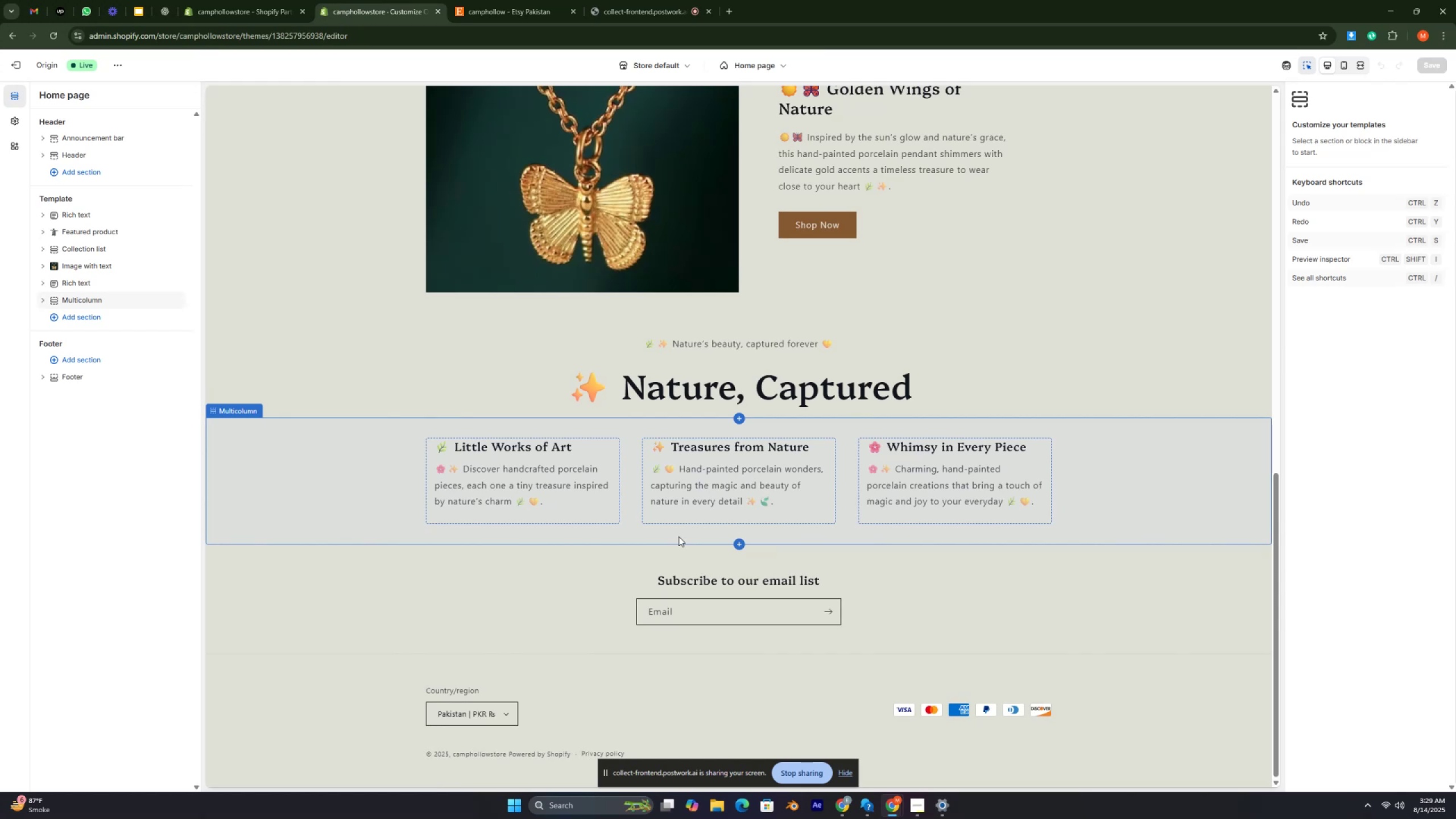 
key(Control+ControlRight)
 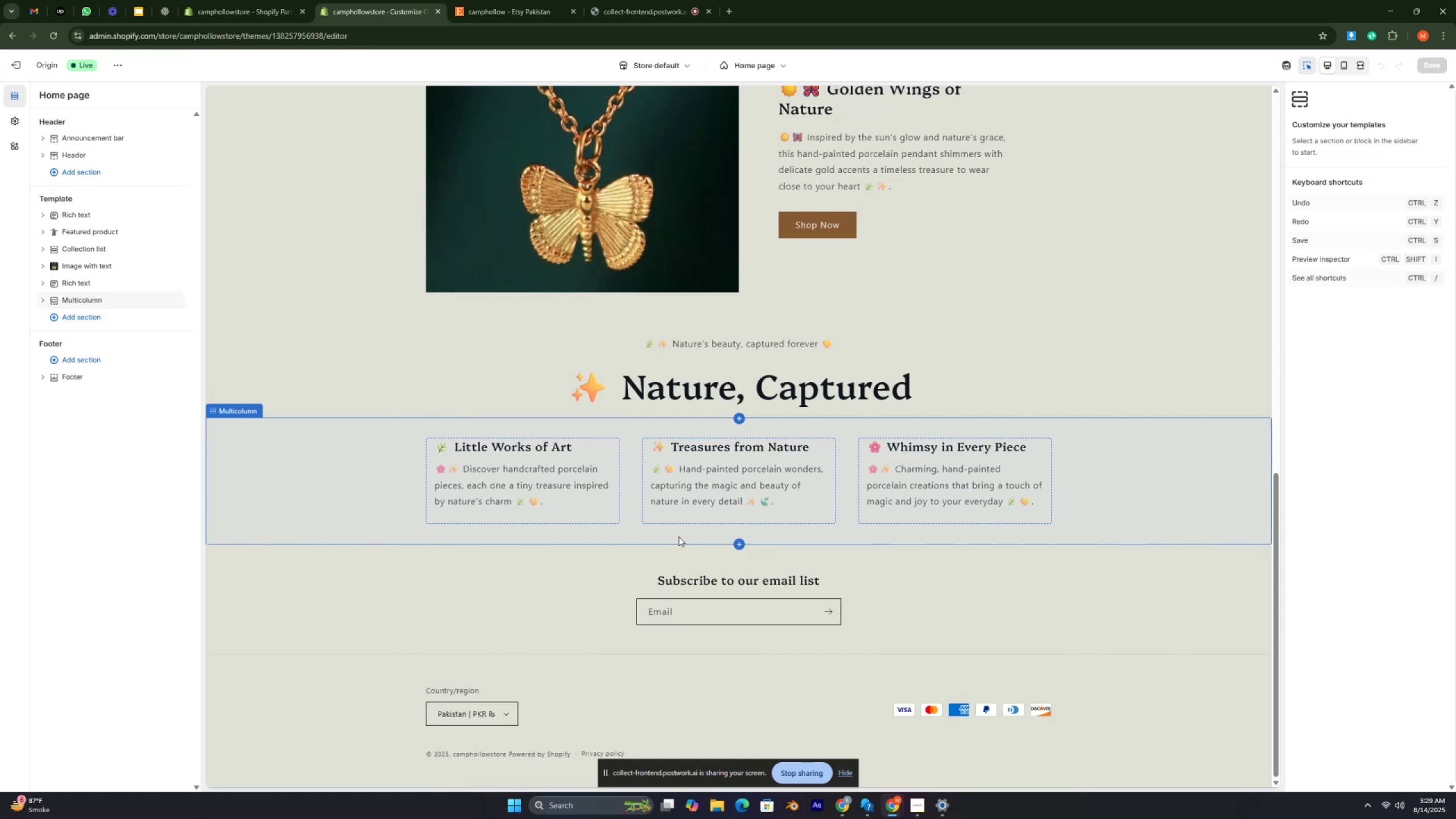 
key(Control+ControlRight)
 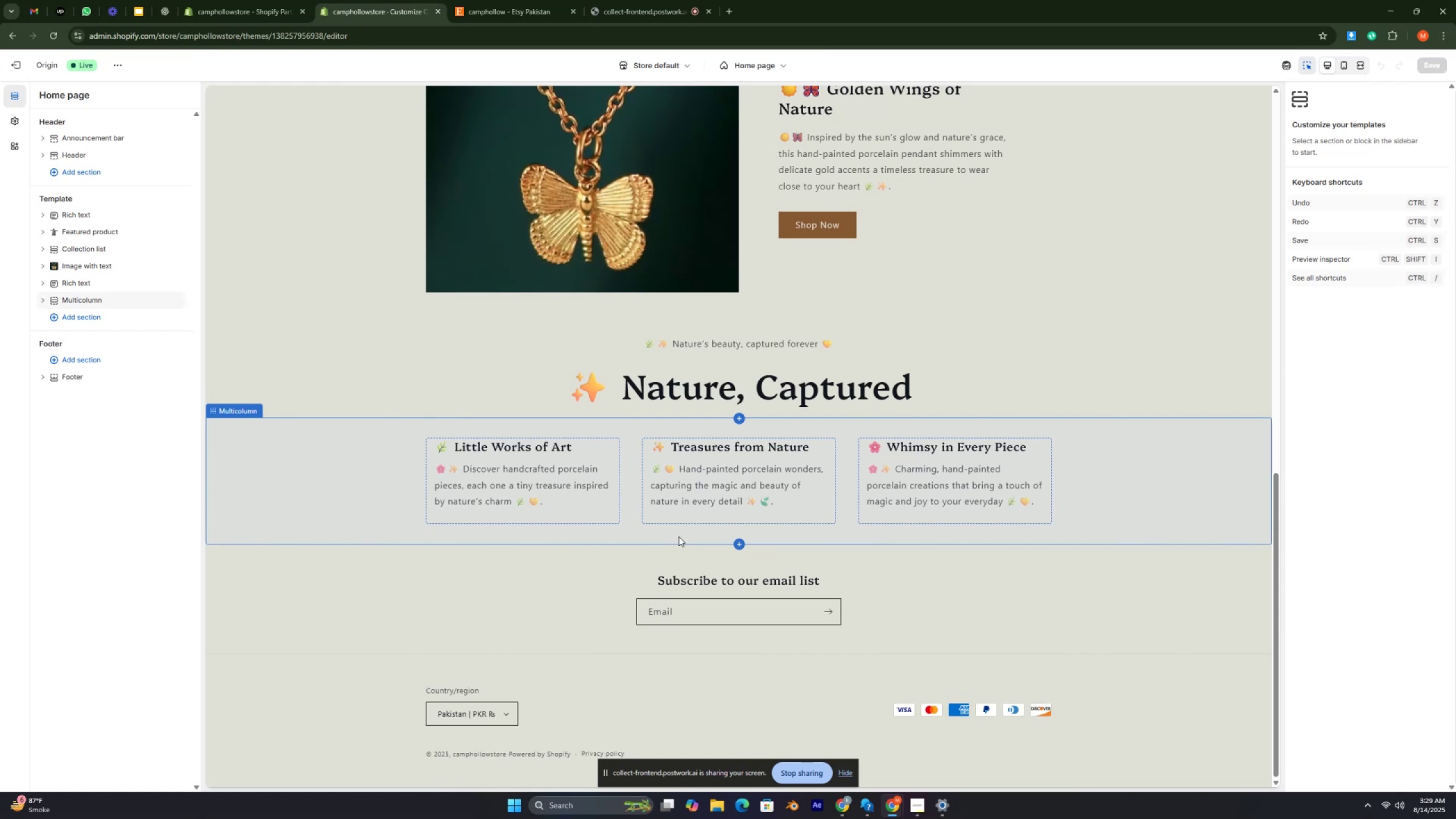 
key(Control+ControlRight)
 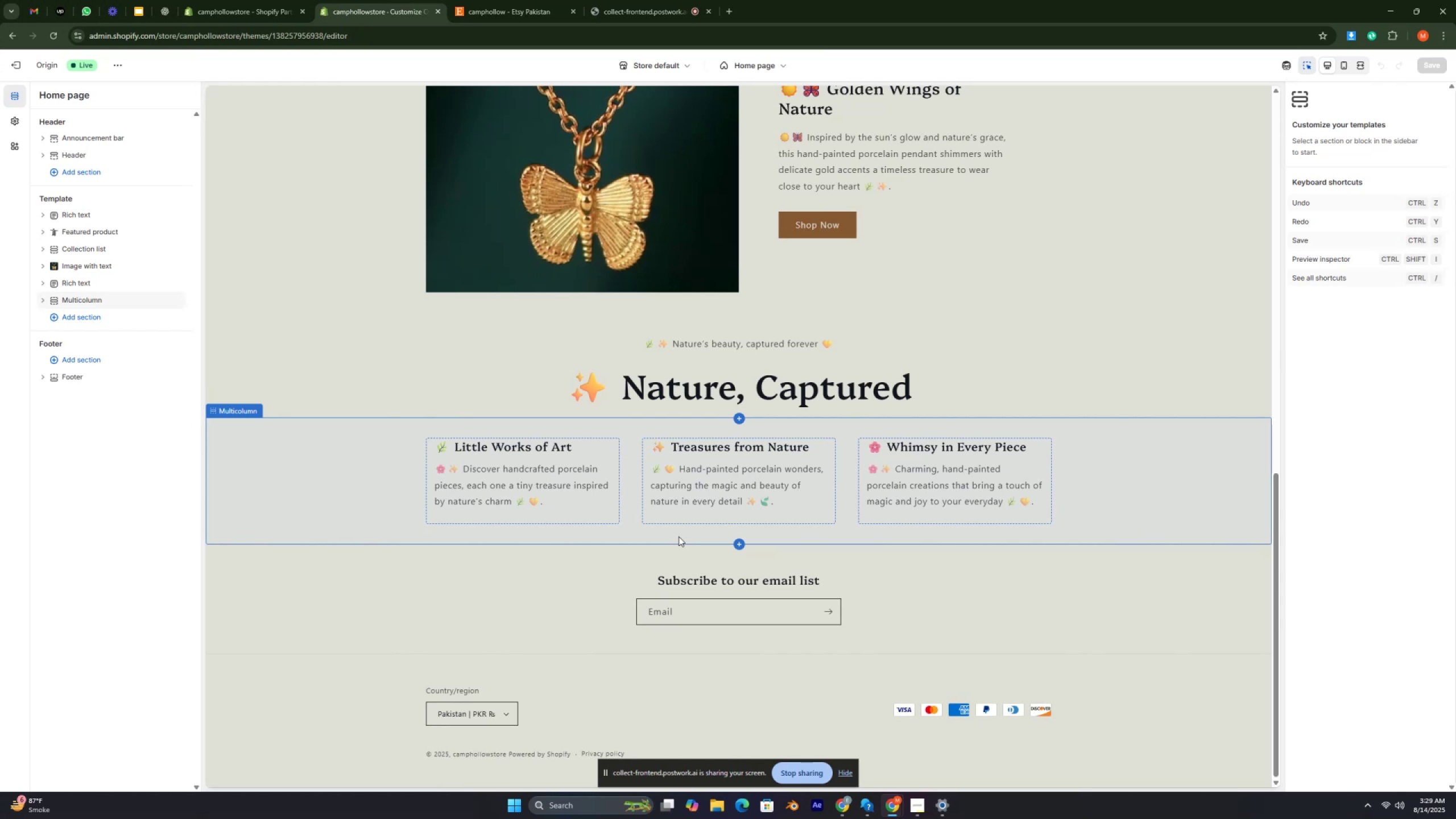 
key(Control+ControlRight)
 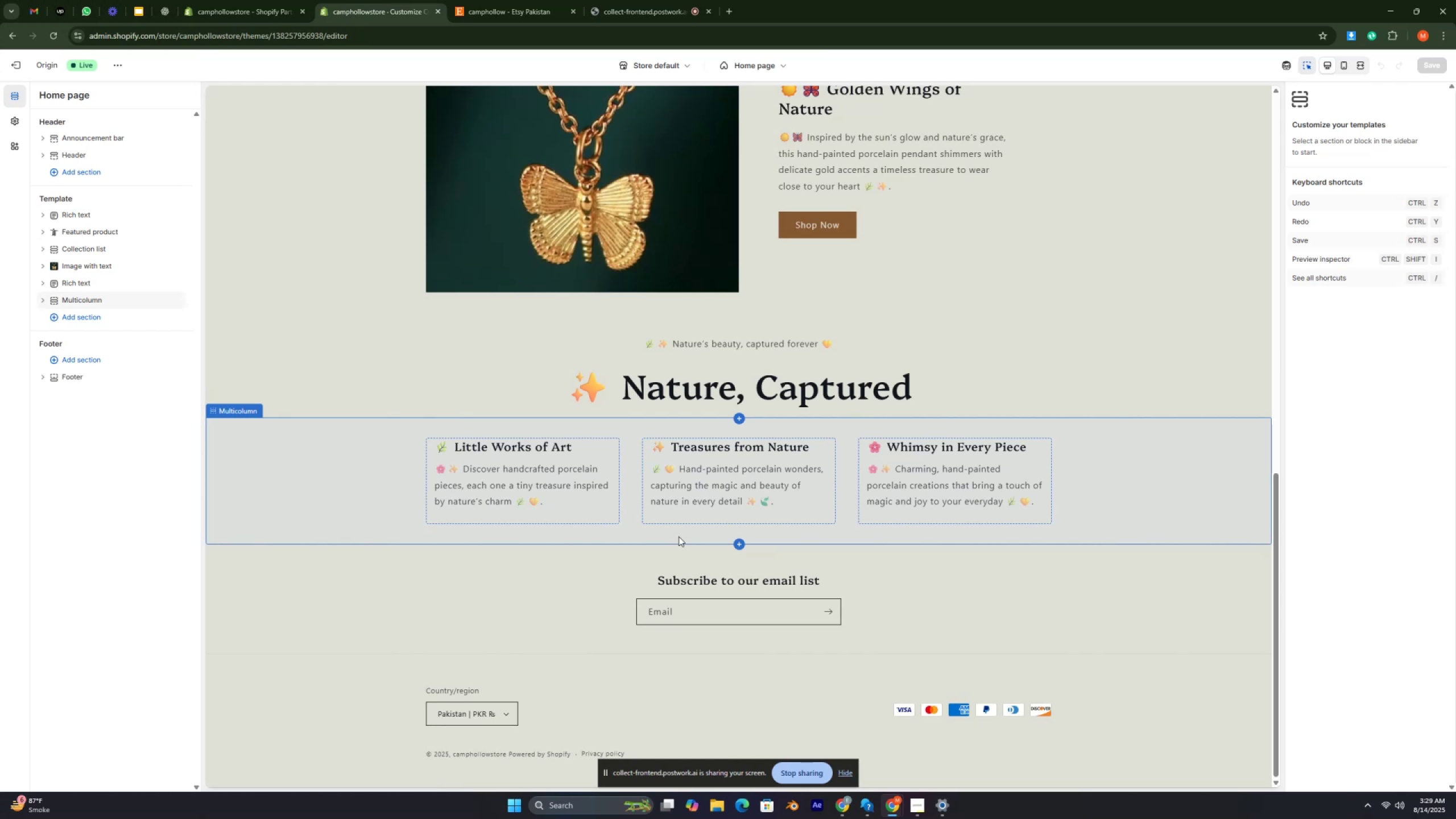 
key(Control+ControlRight)
 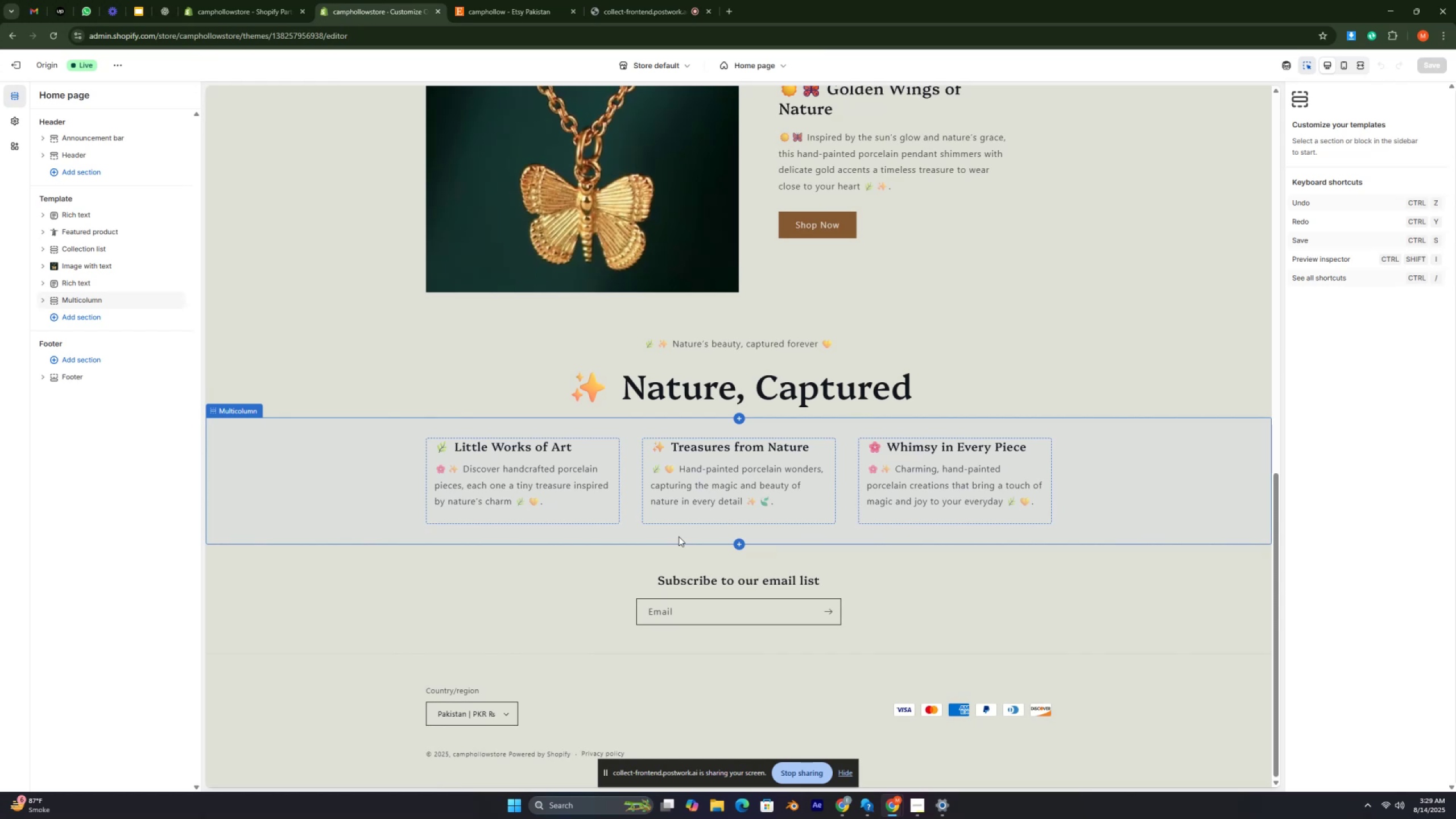 
wait(13.7)
 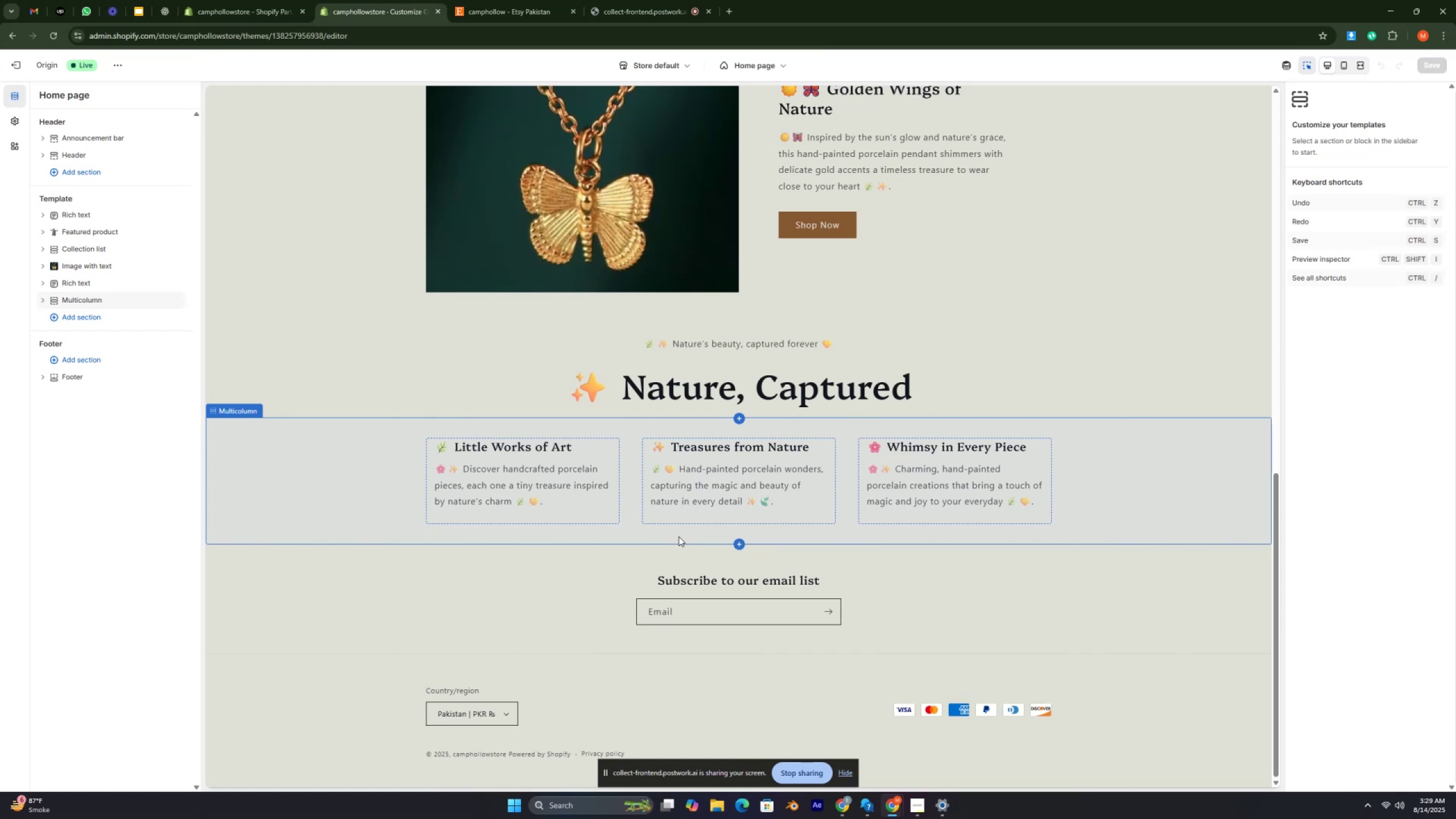 
key(Control+ControlRight)
 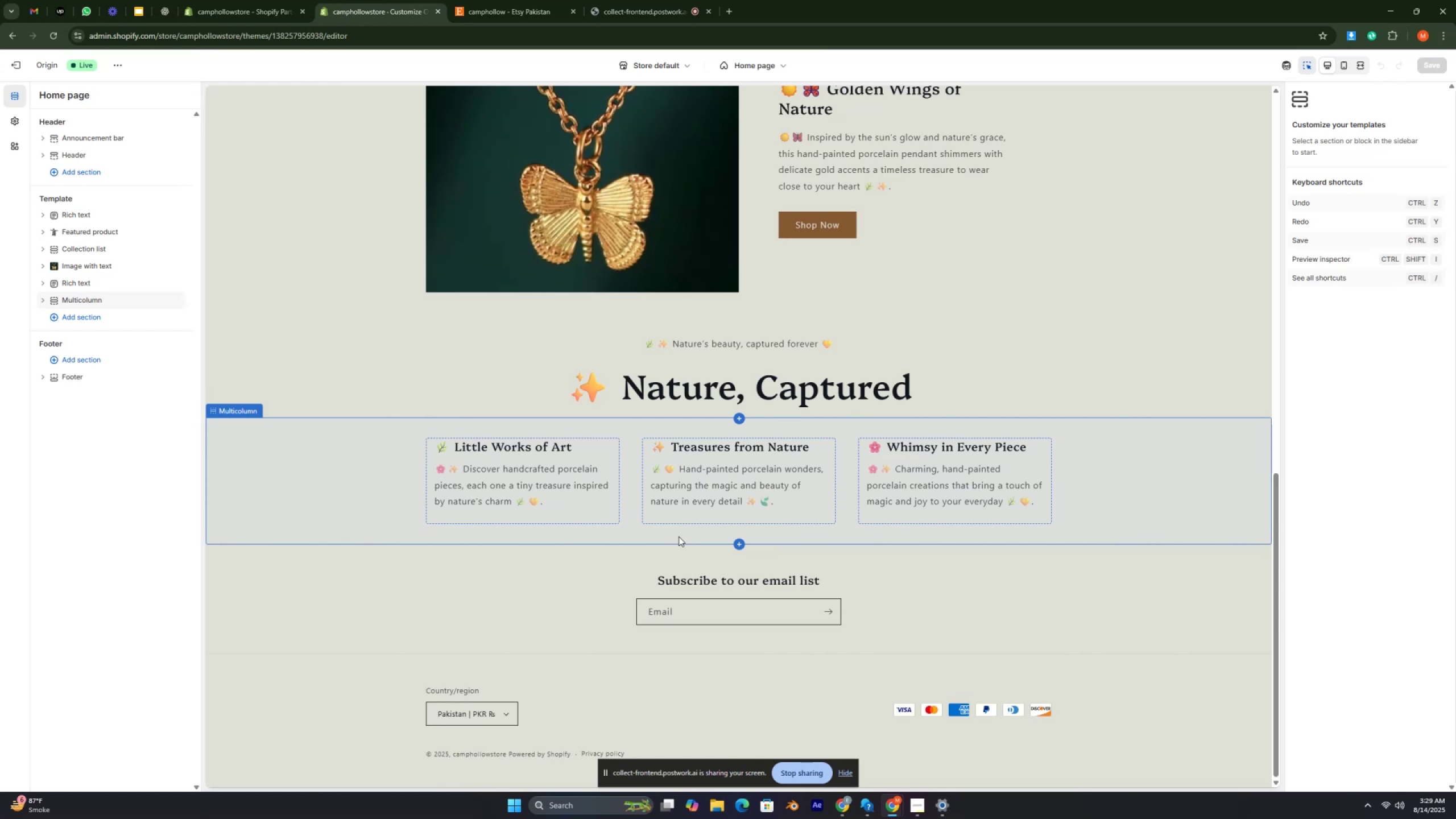 
key(Control+ControlRight)
 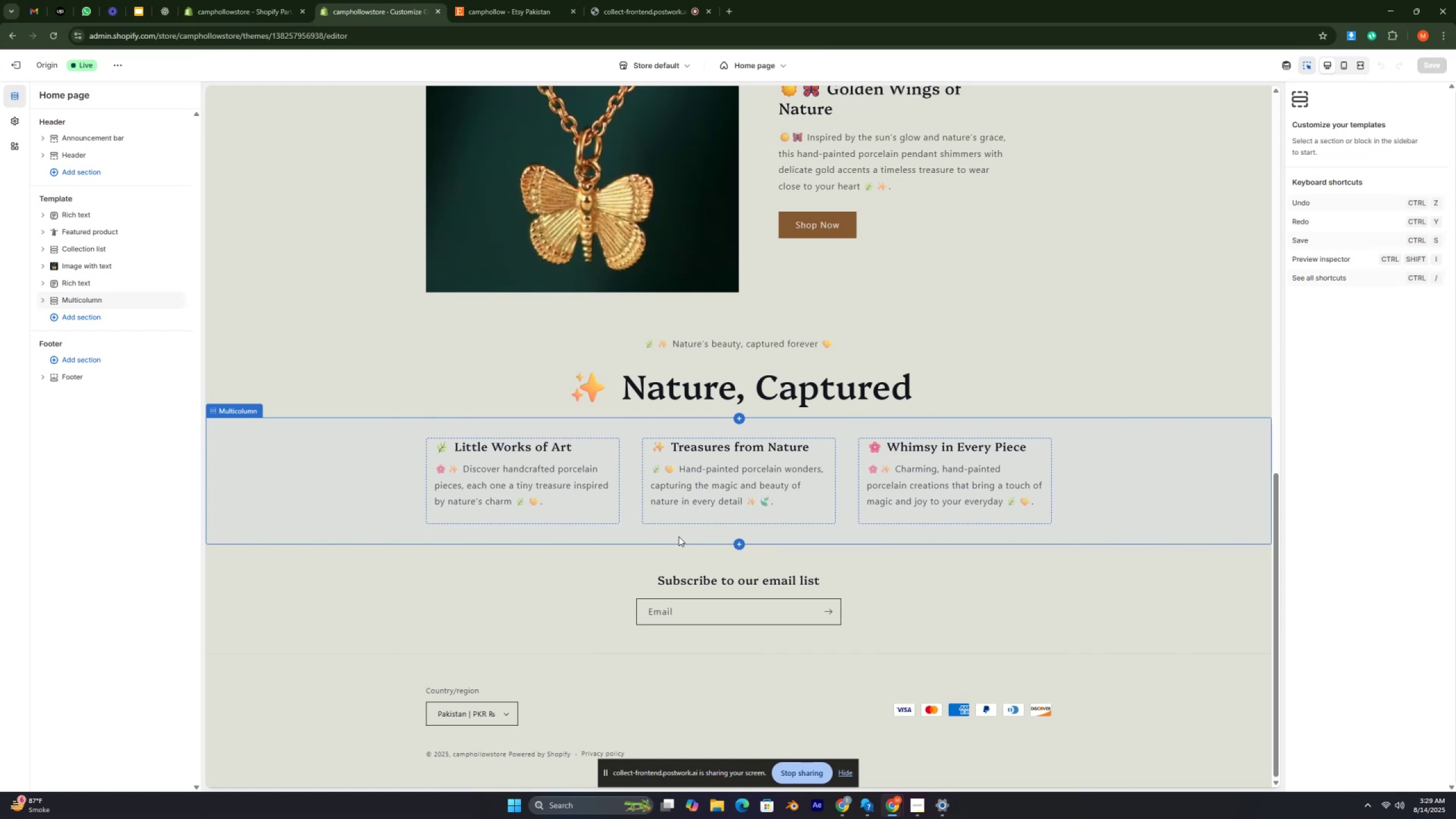 
key(Control+ControlRight)
 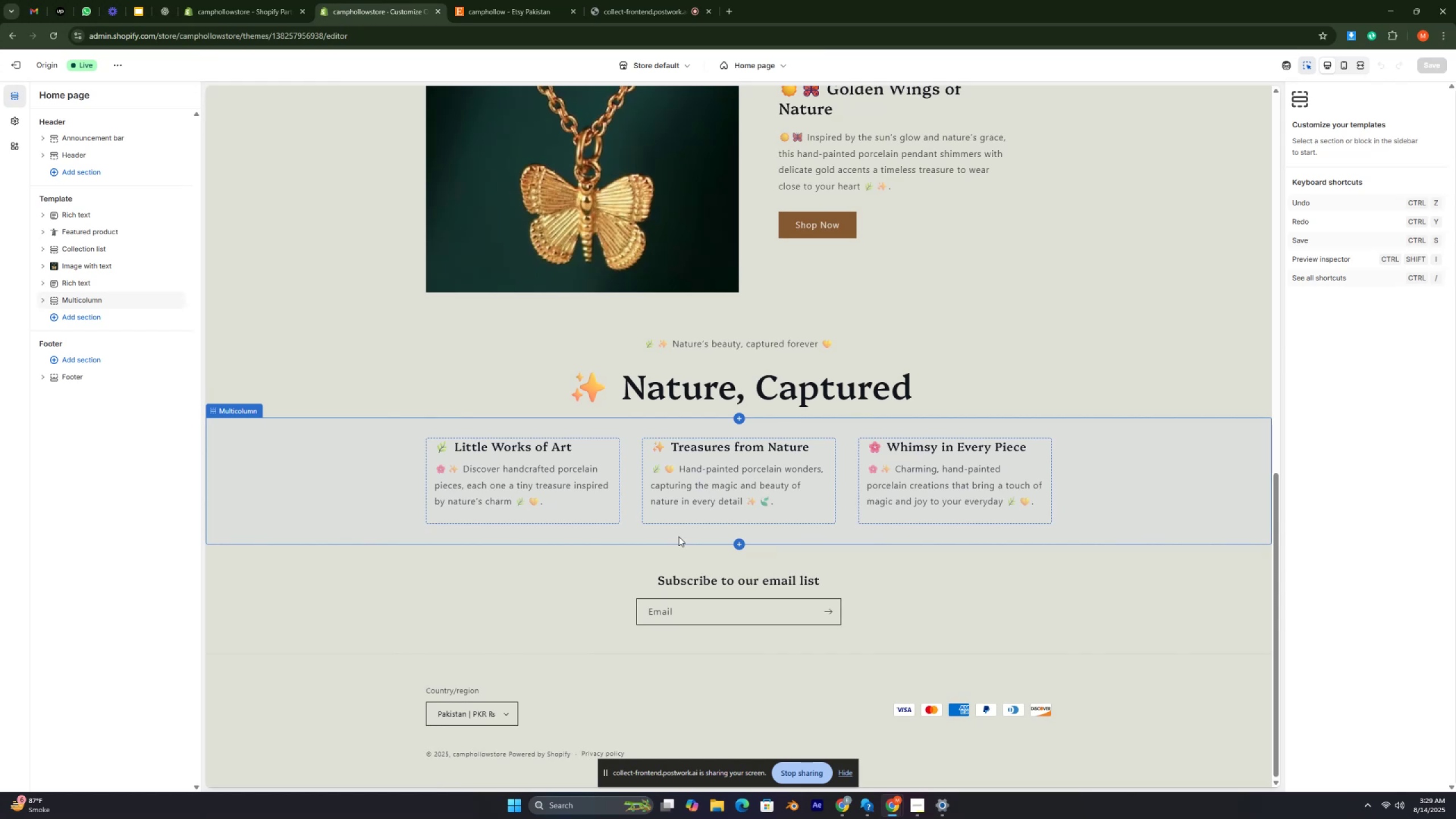 
key(Control+ControlRight)
 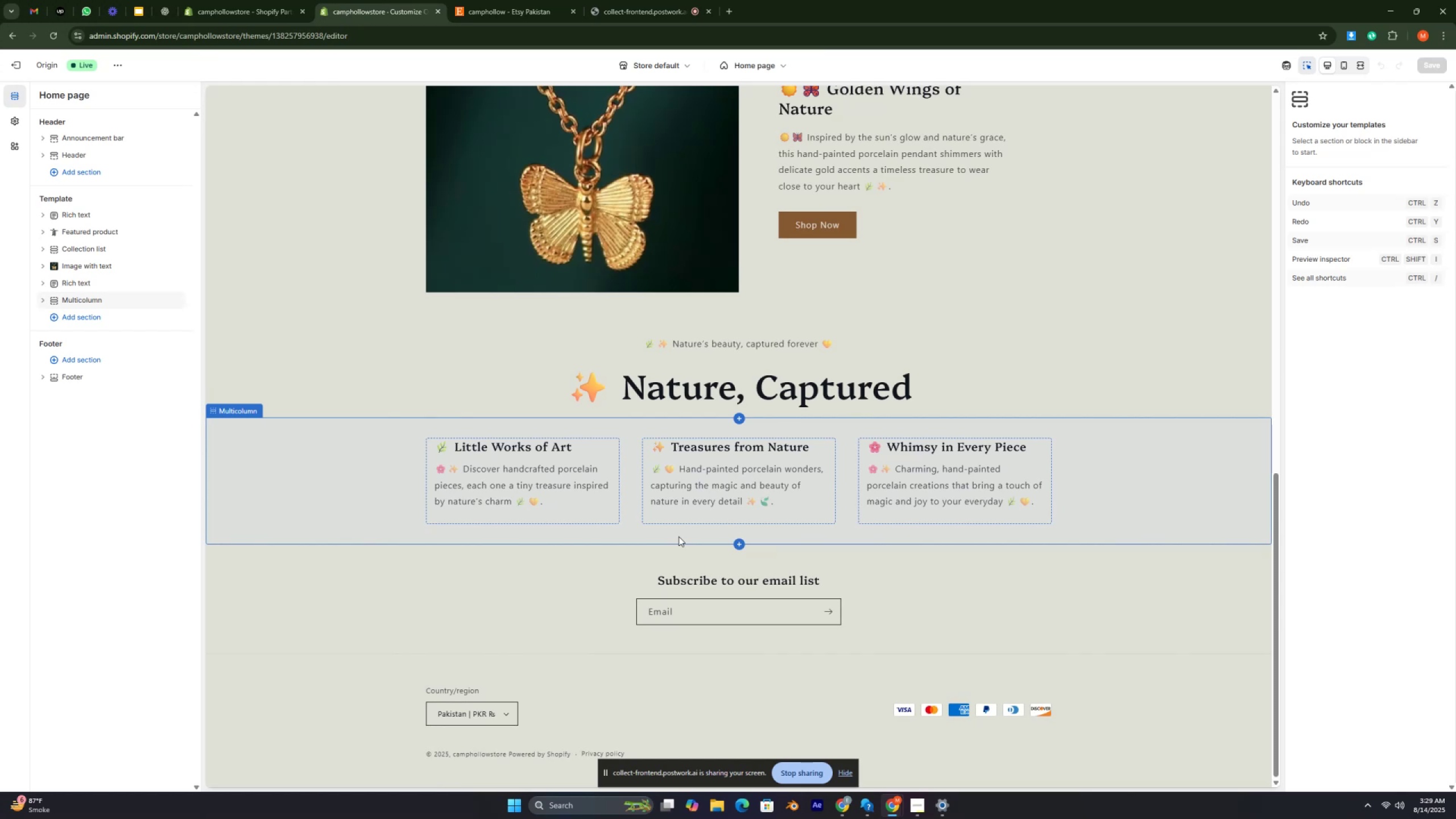 
key(Control+ControlRight)
 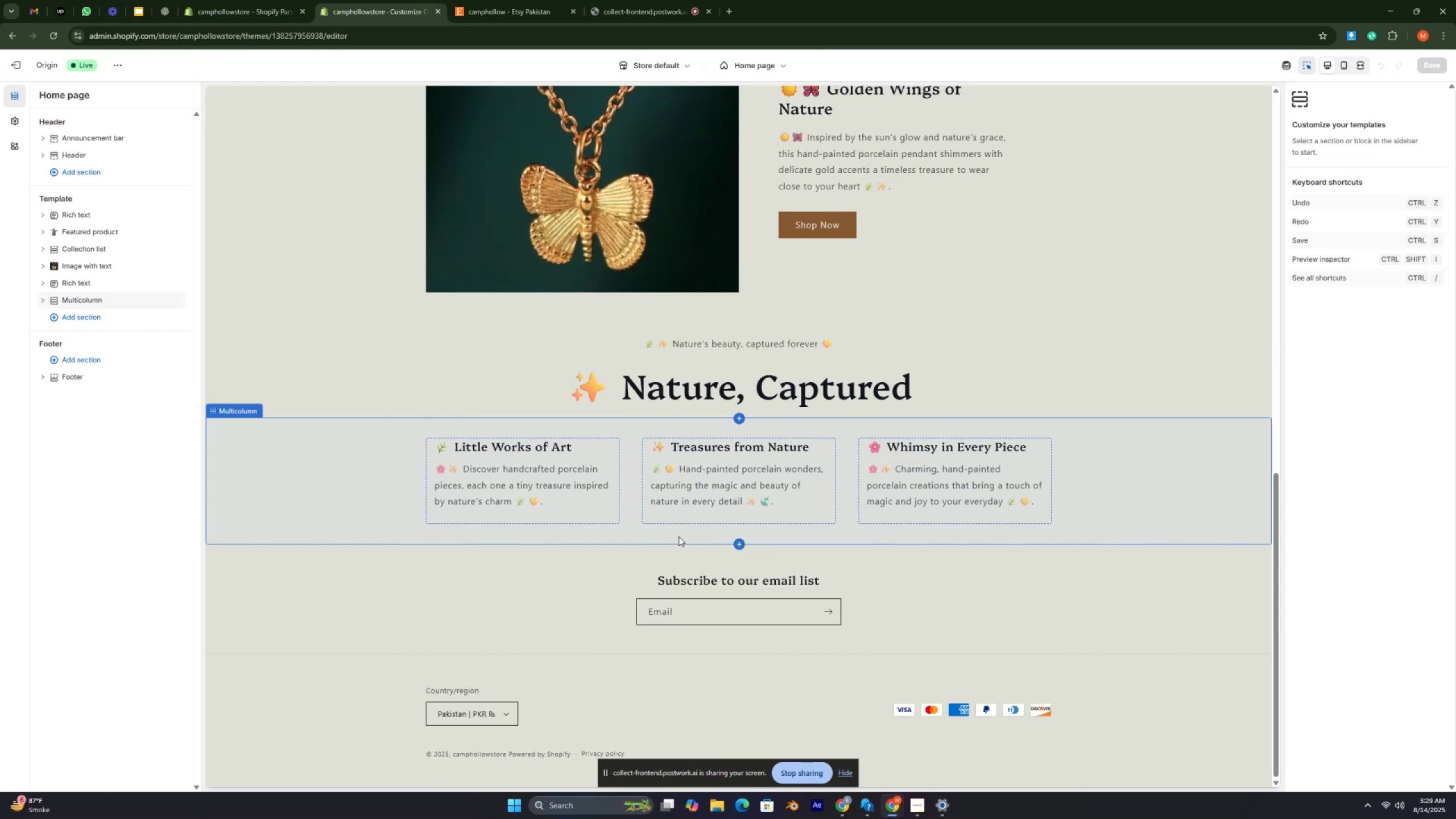 
key(Control+ControlRight)
 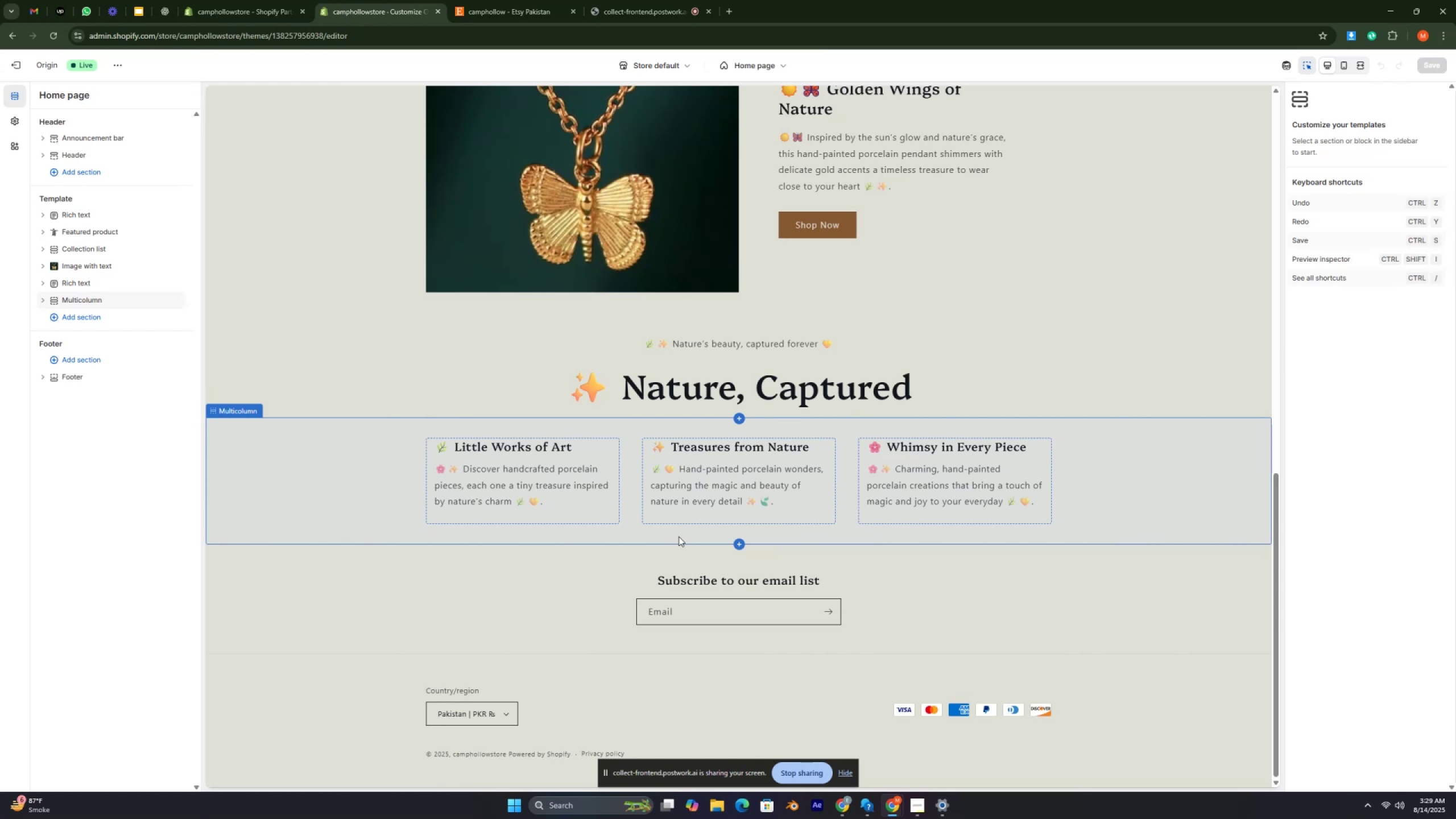 
key(Control+ControlRight)
 